 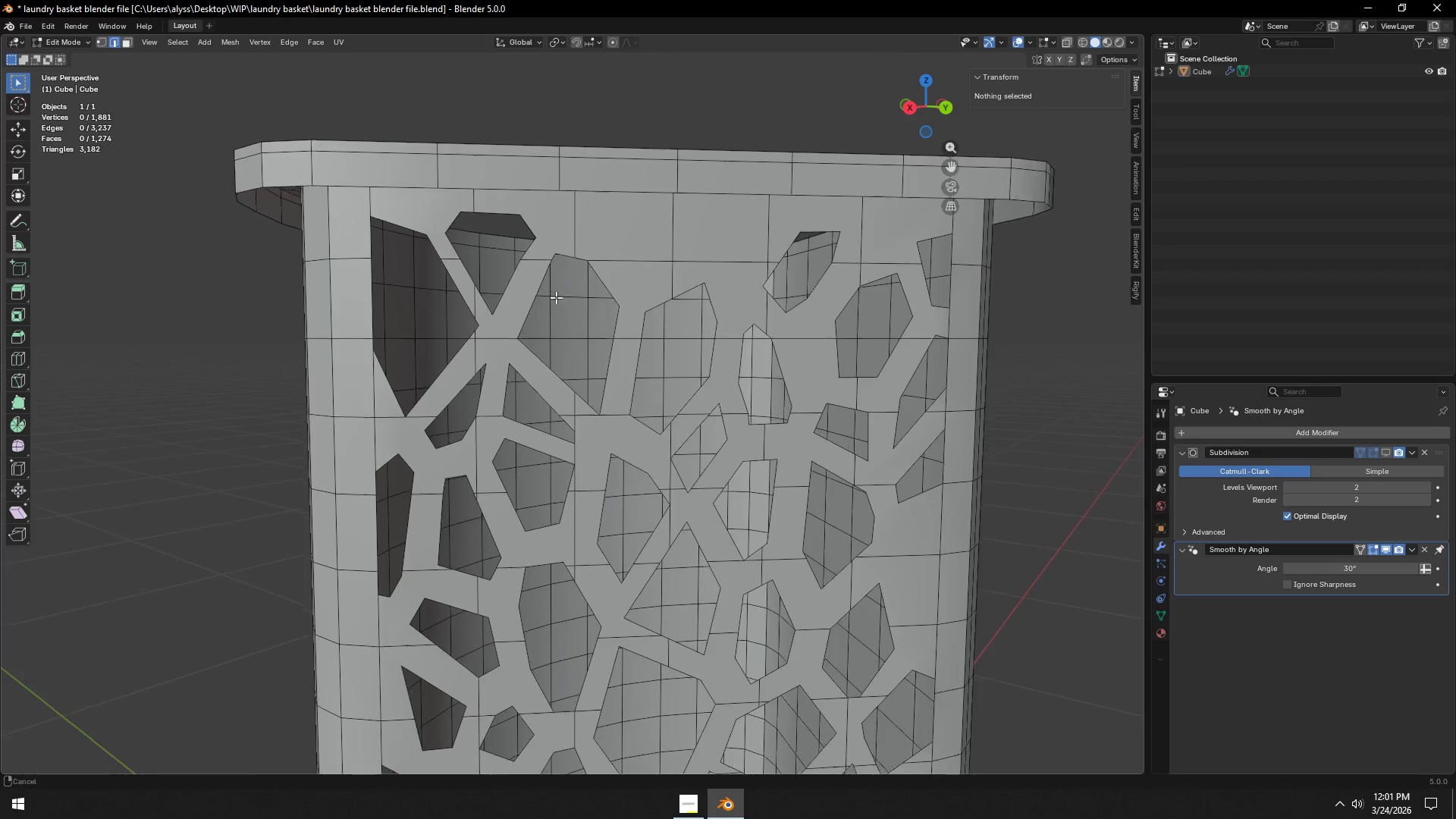 
key(1)
 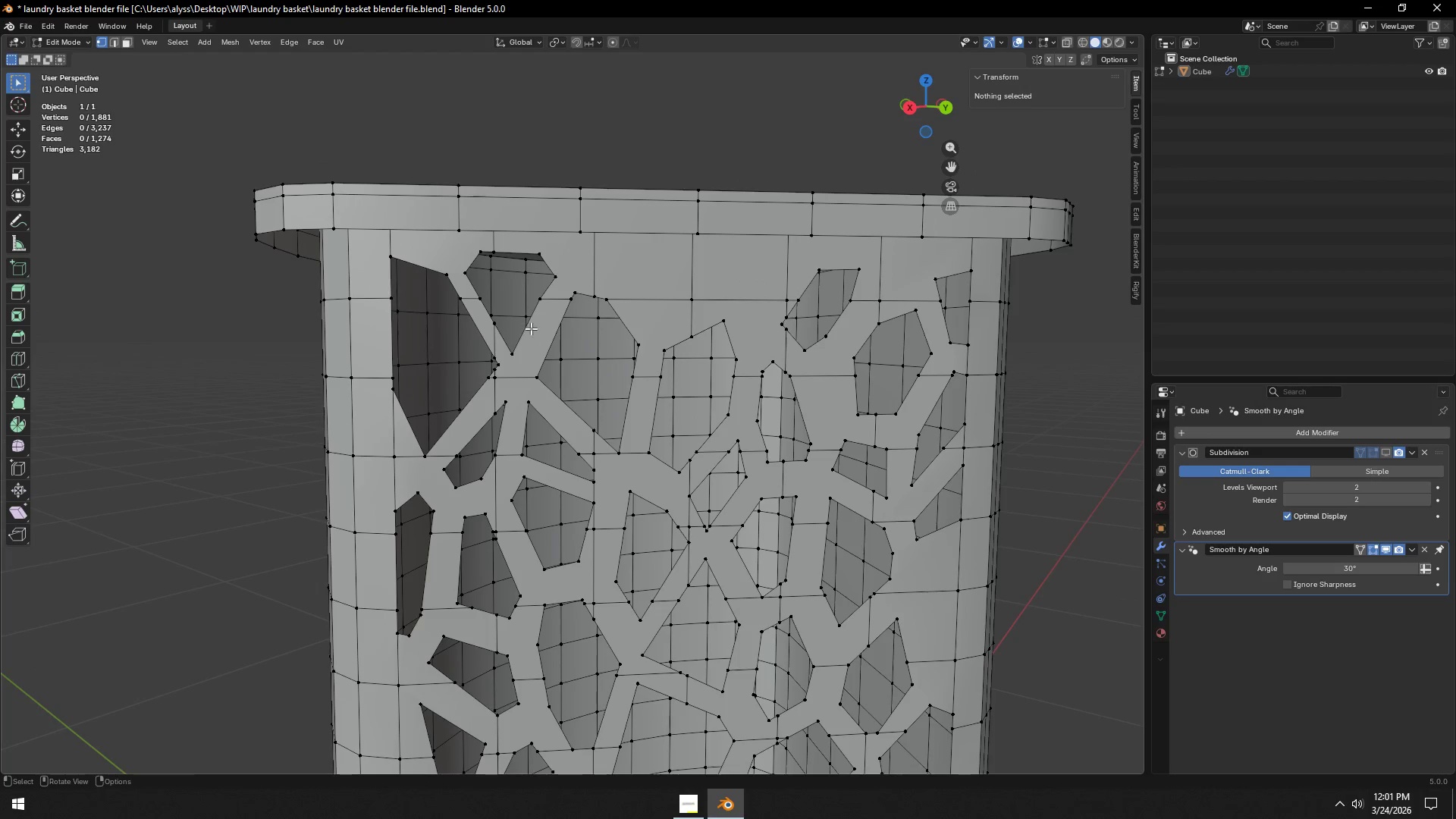 
hold_key(key=ShiftLeft, duration=0.42)
 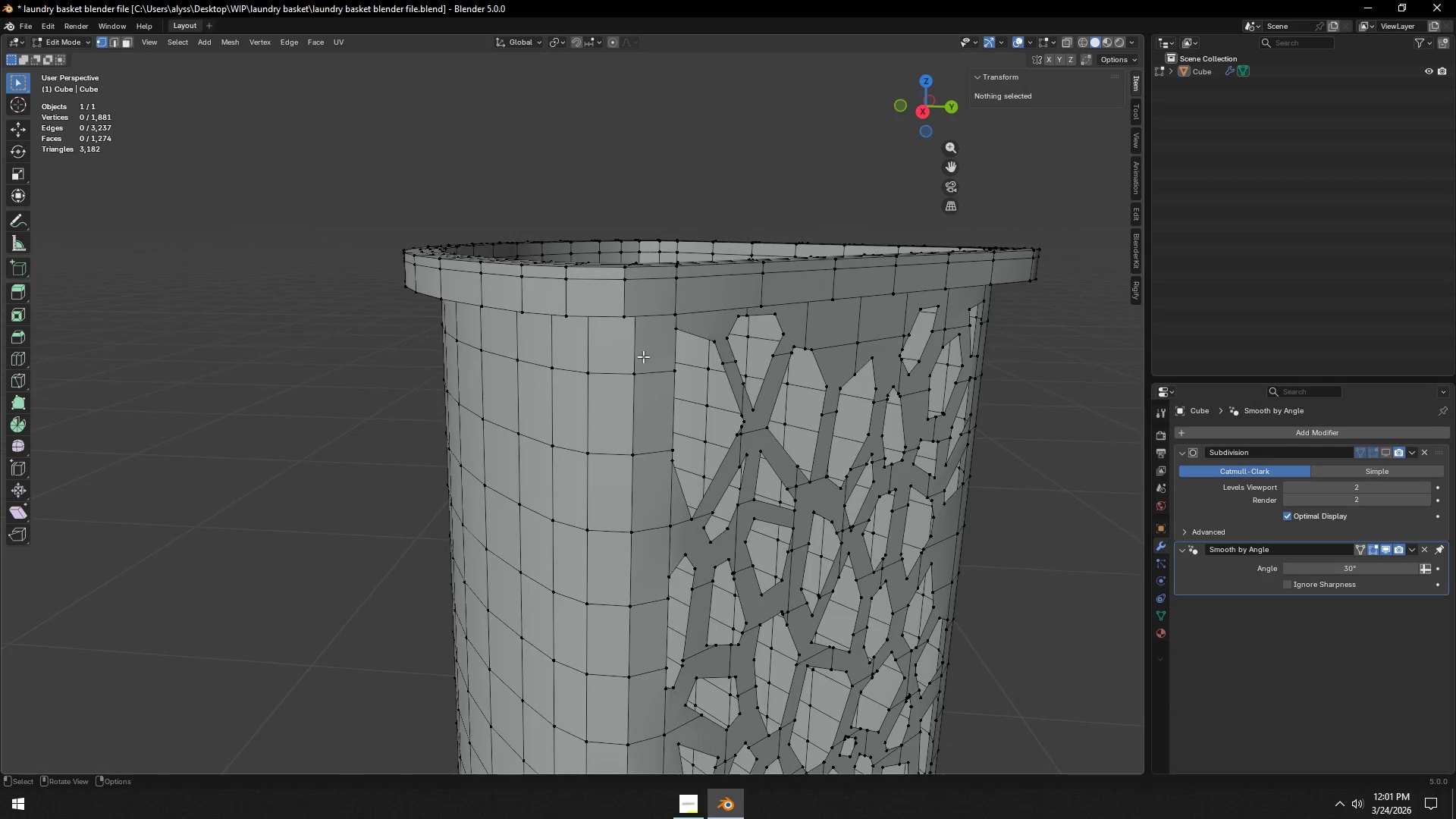 
hold_key(key=Backquote, duration=0.52)
 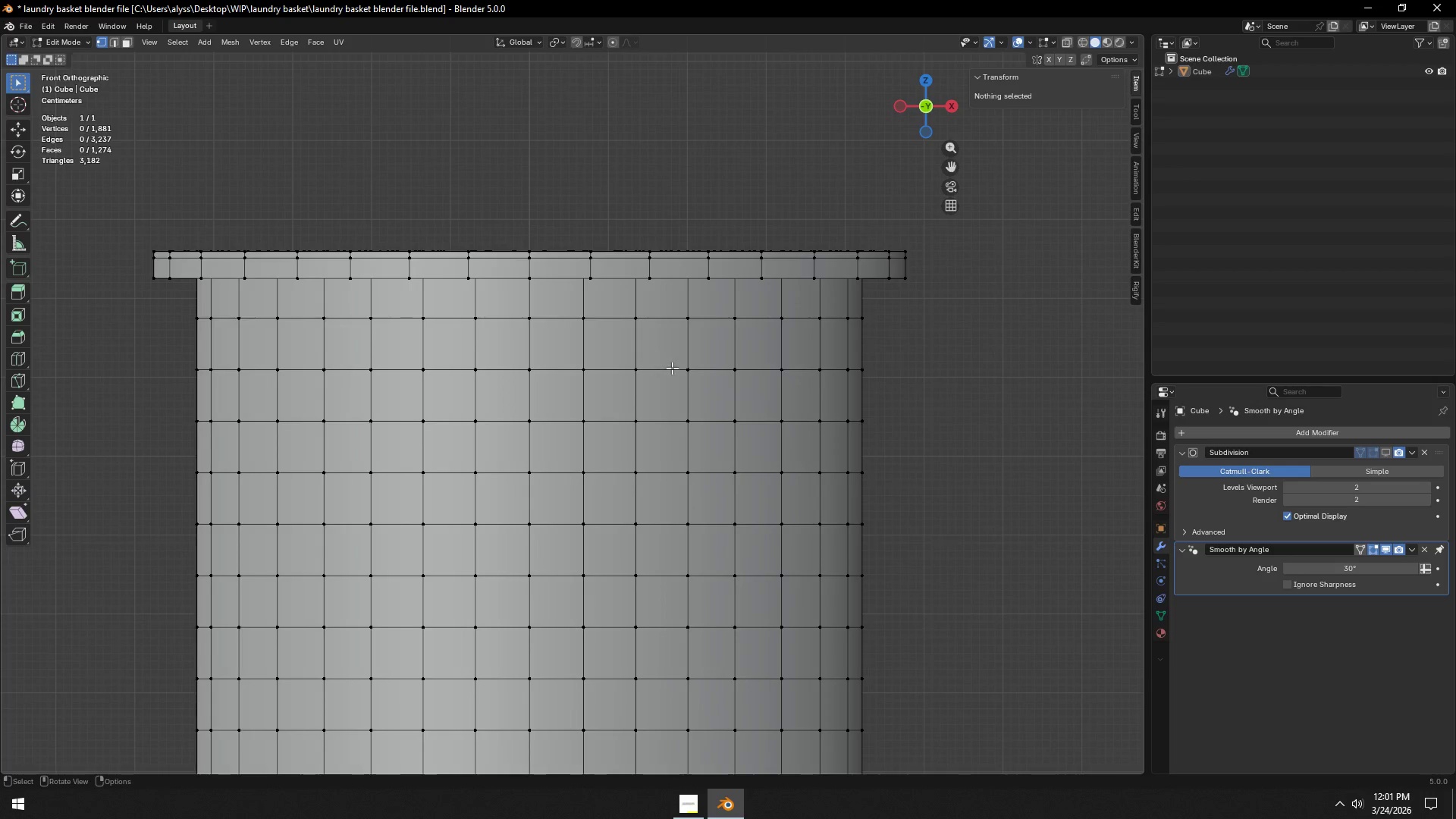 
key(Alt+AltLeft)
 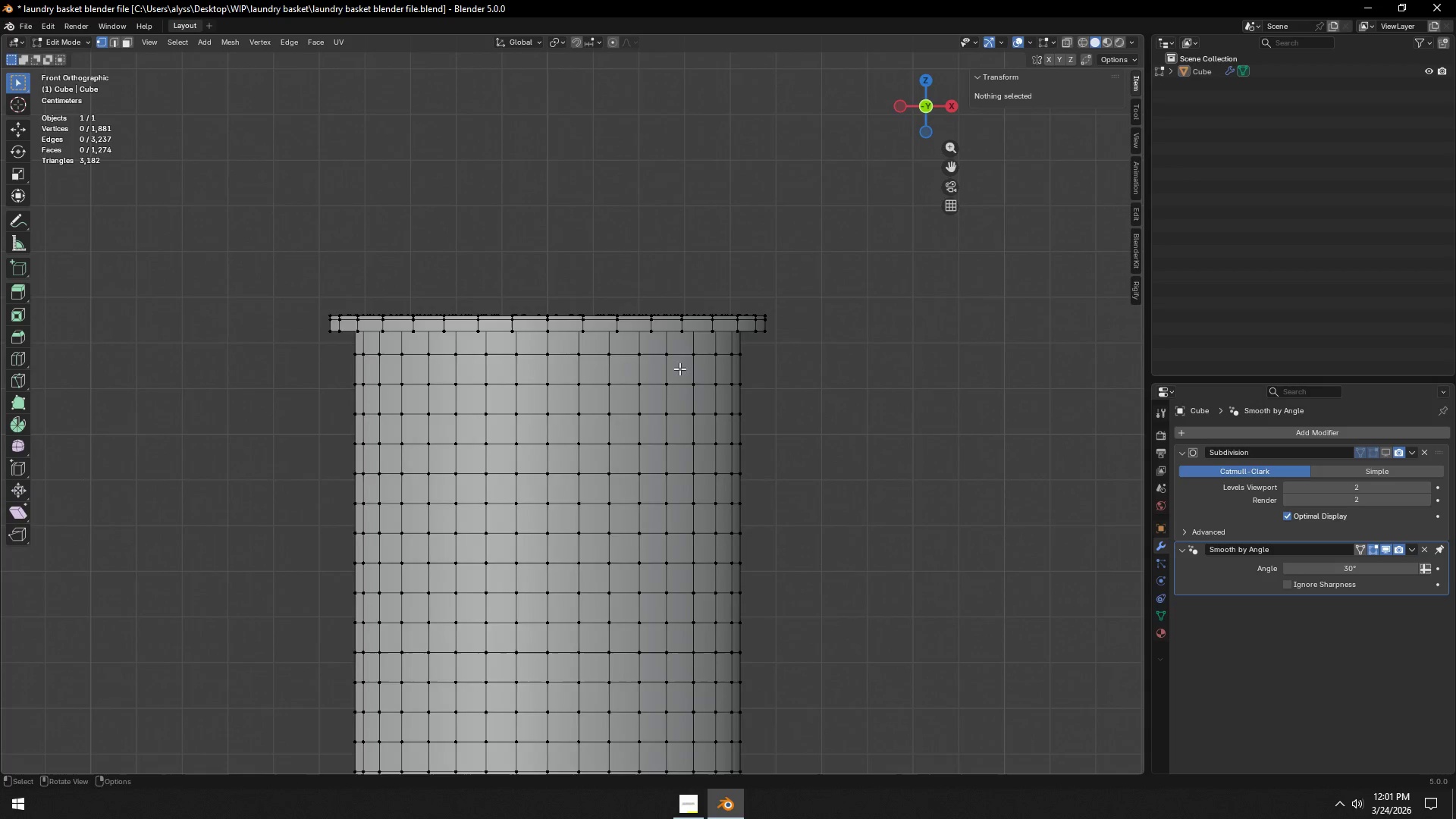 
key(Alt+Z)
 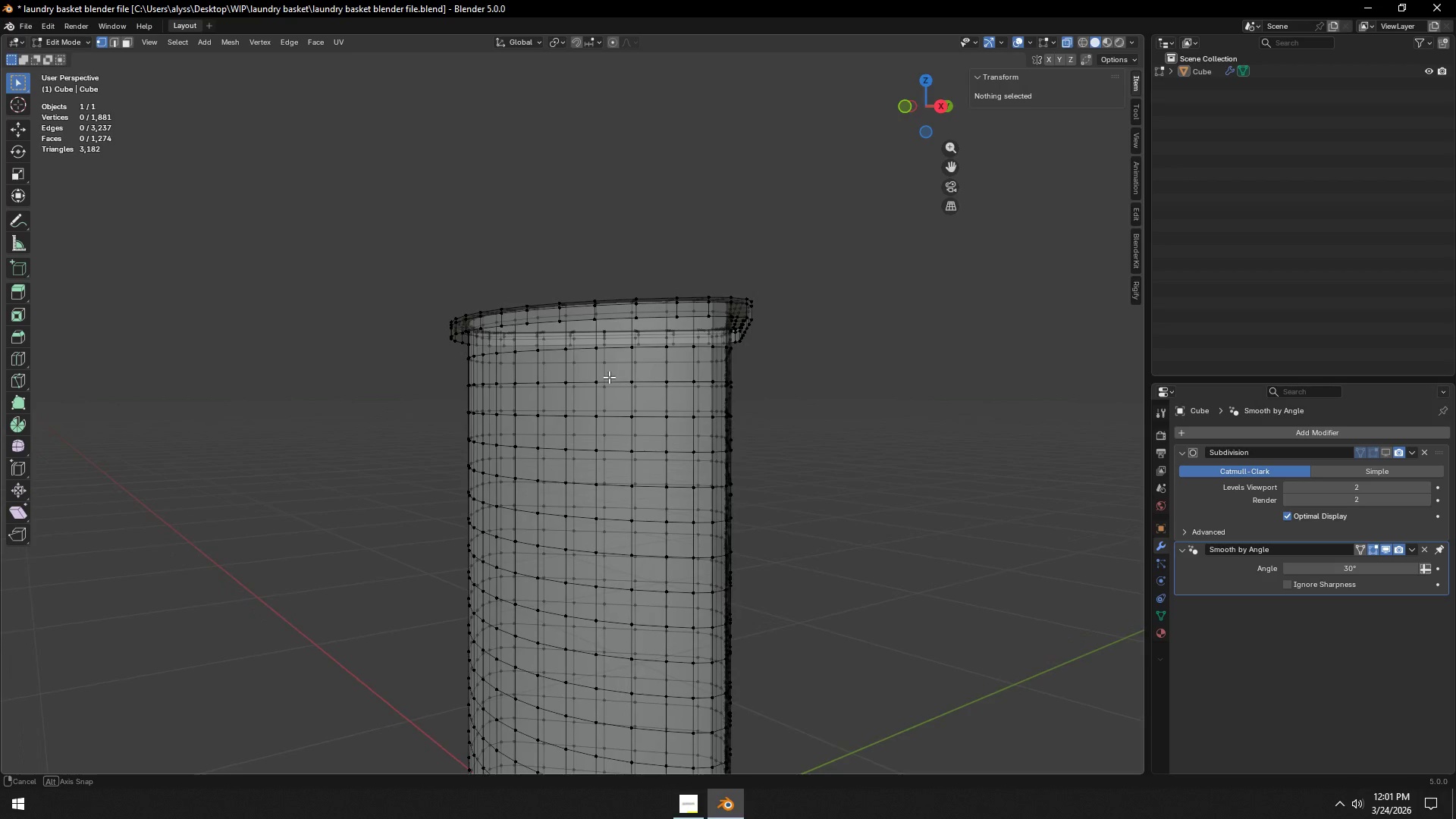 
scroll: coordinate [711, 451], scroll_direction: down, amount: 6.0
 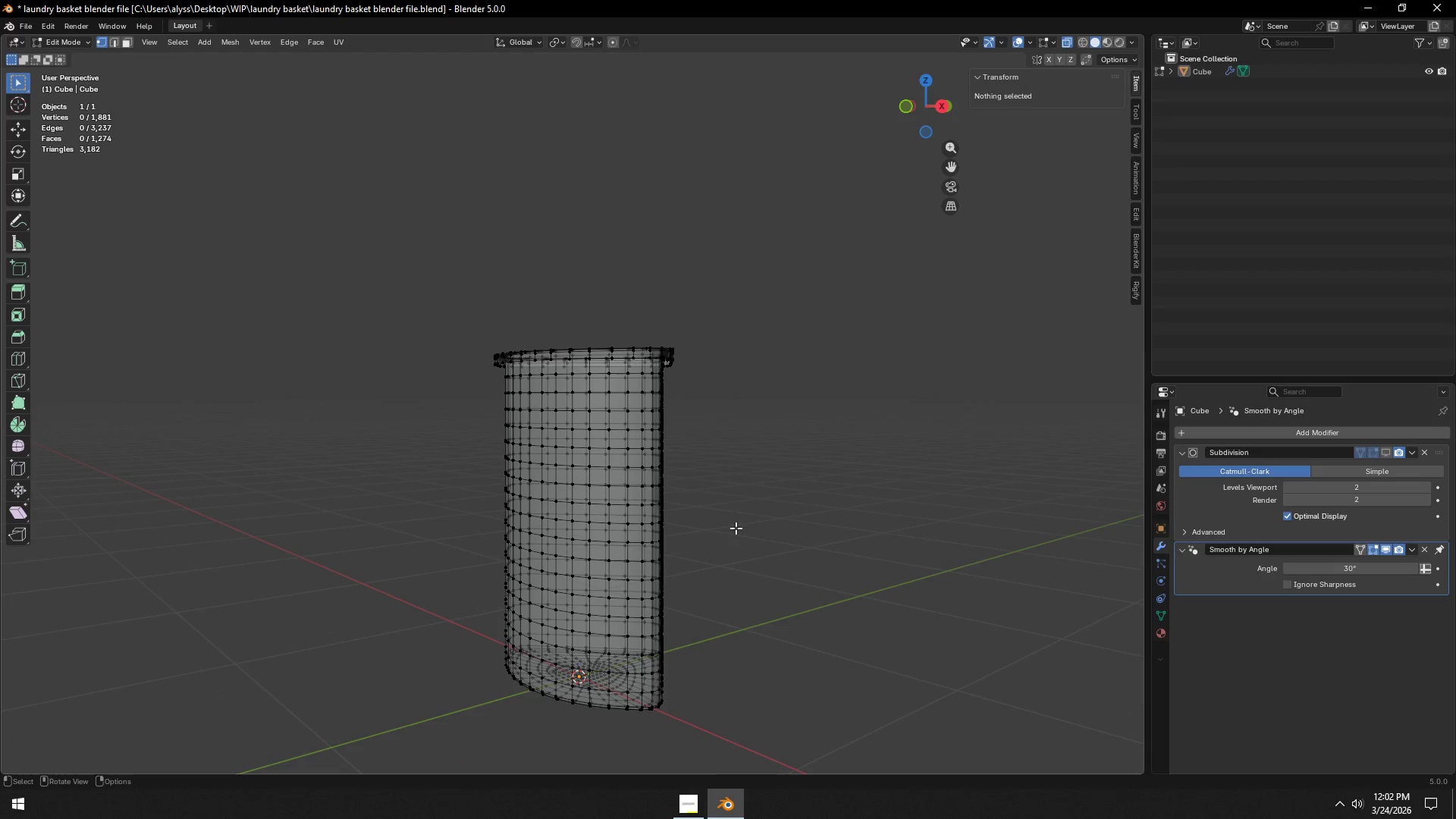 
key(2)
 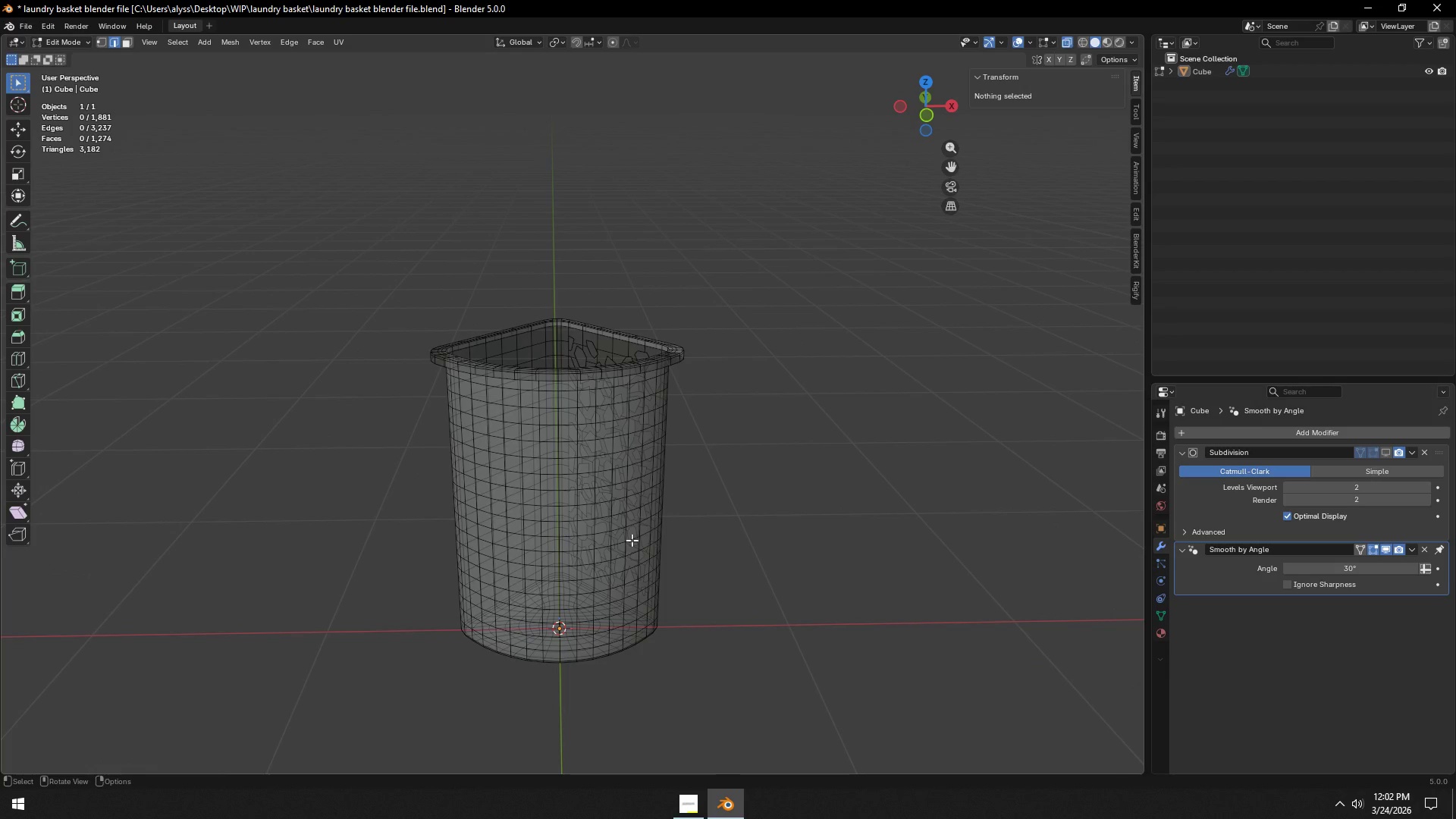 
key(Alt+Z)
 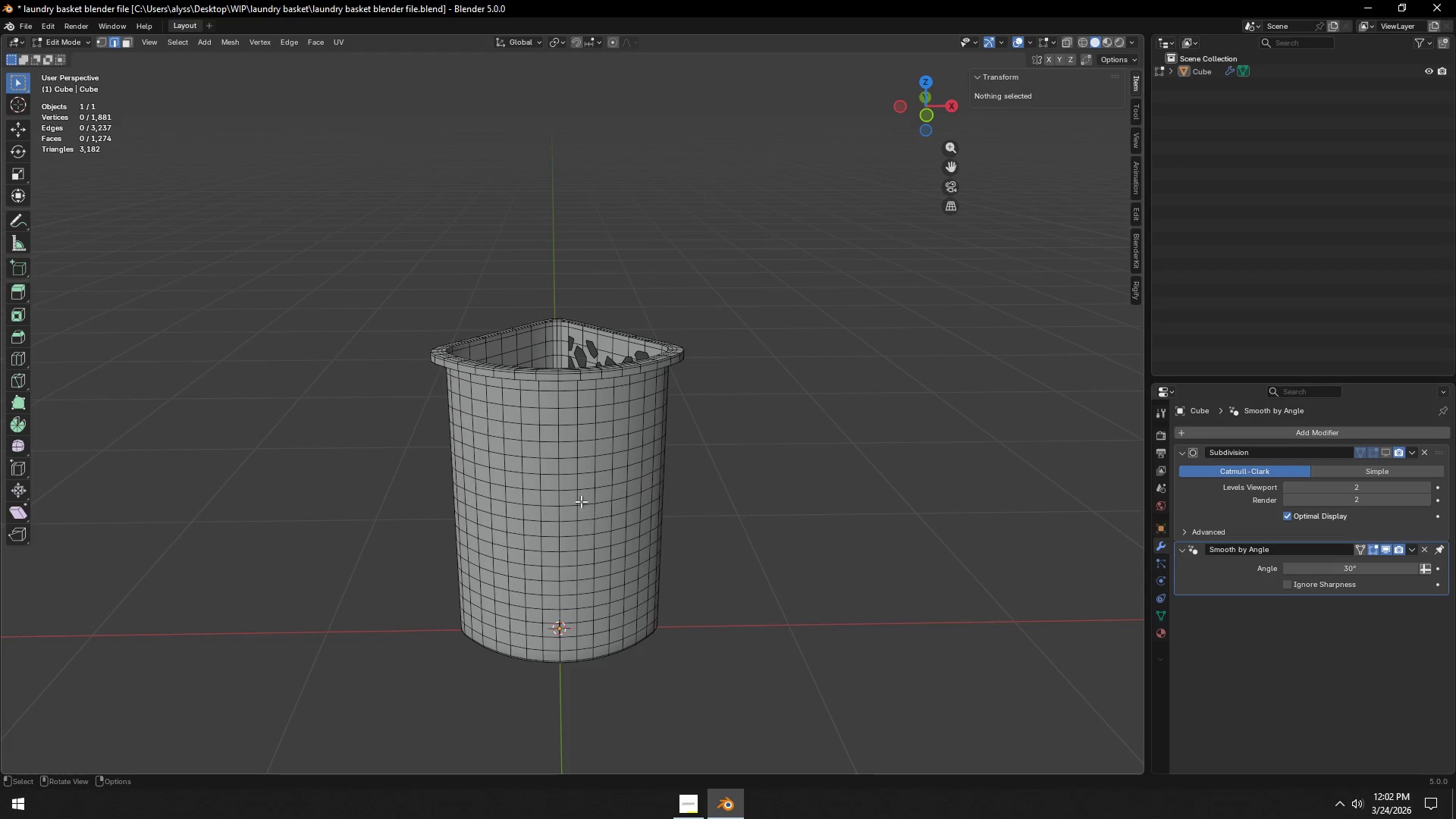 
hold_key(key=AltLeft, duration=1.3)
left_click([558, 416])
 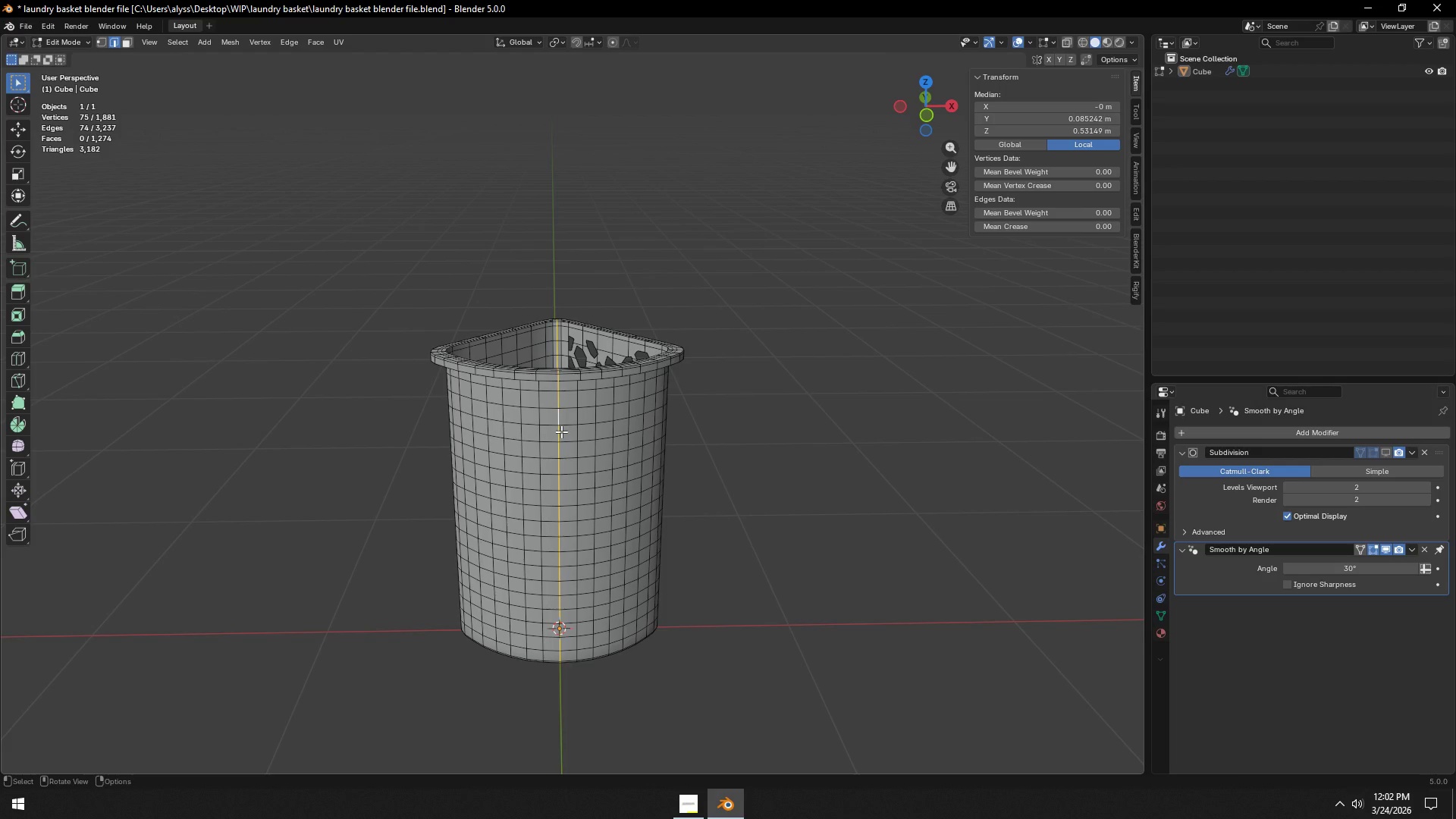 
key(H)
 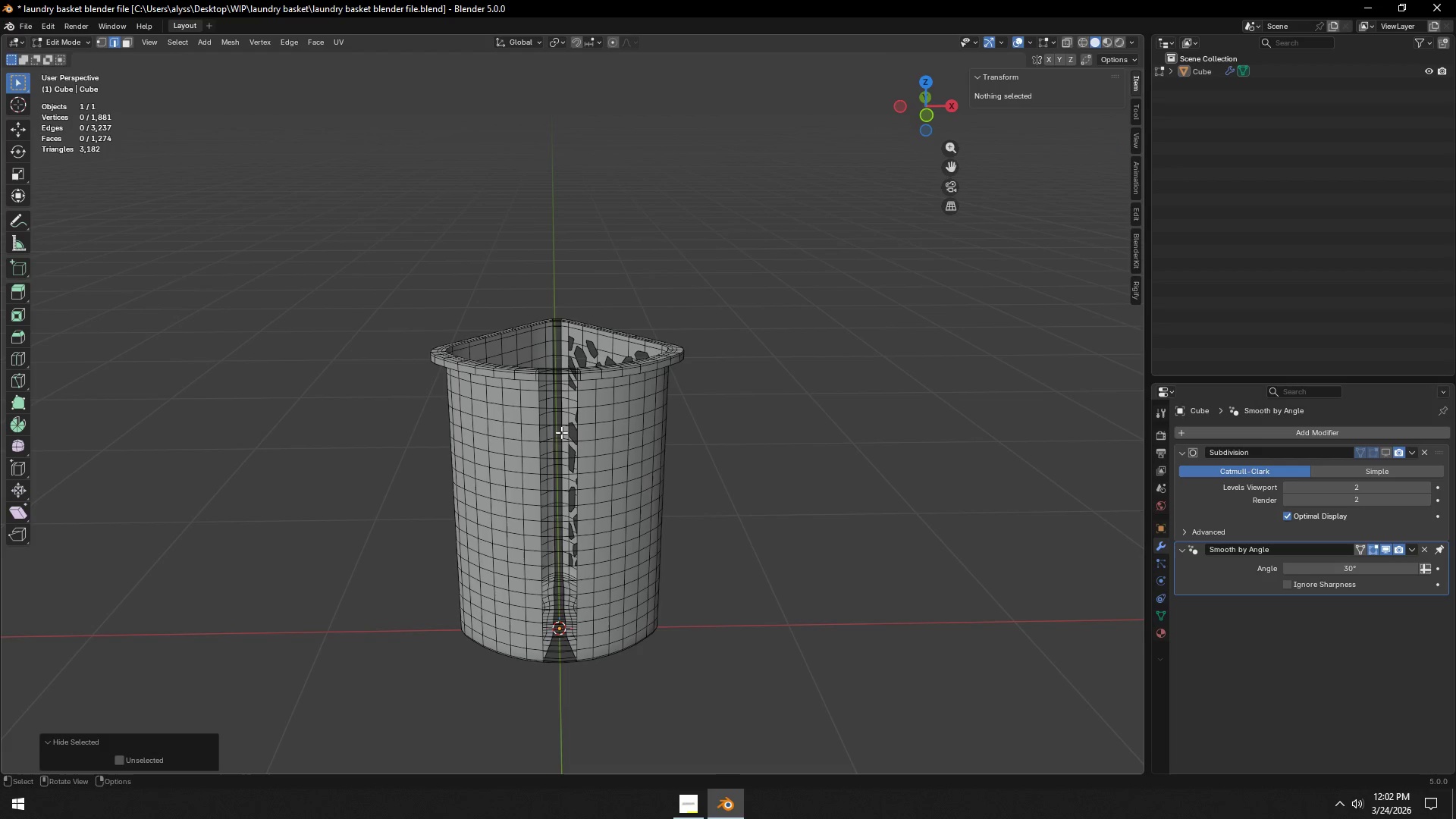 
key(Control+Z)
 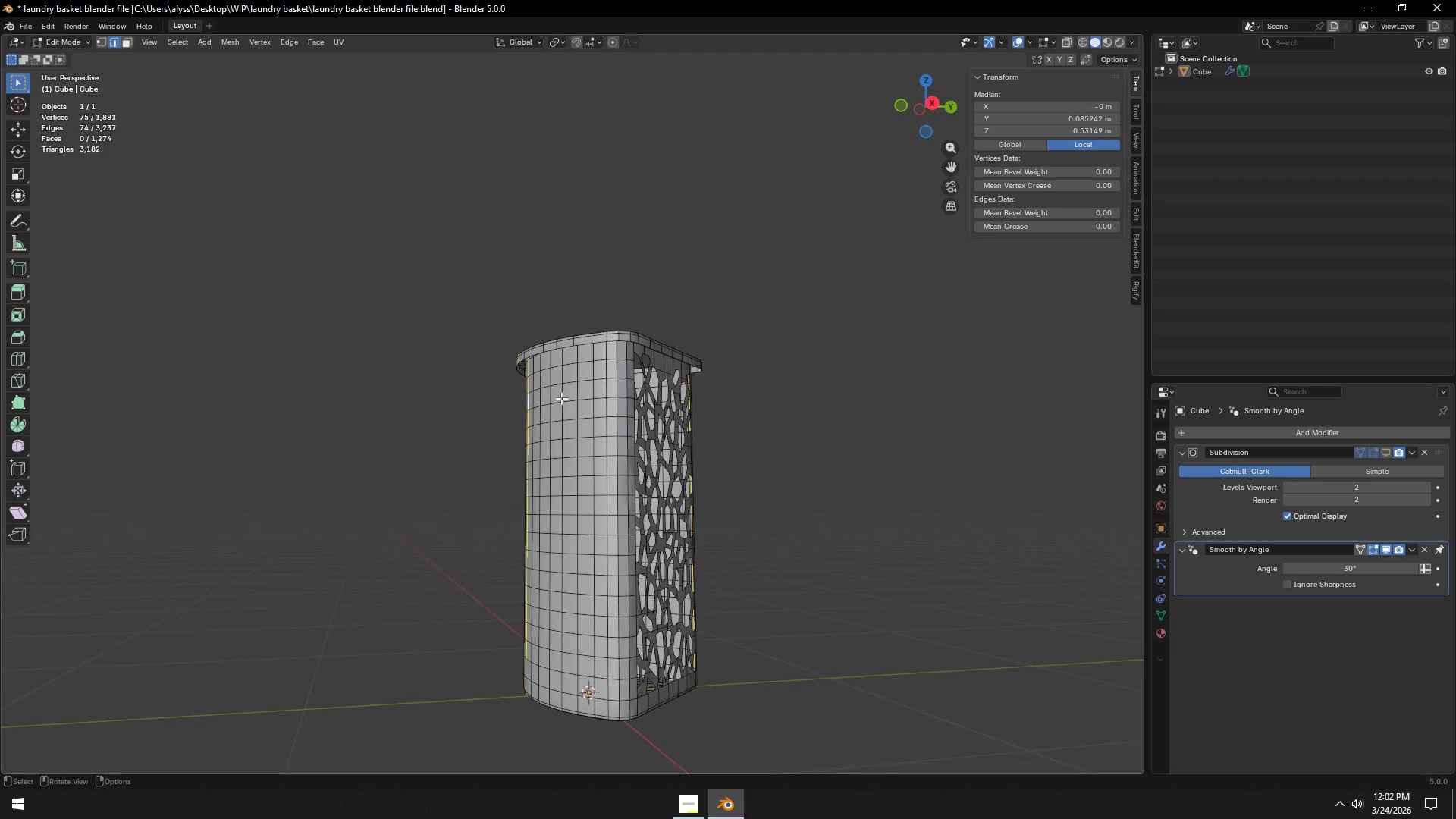 
hold_key(key=AltLeft, duration=0.5)
left_click([617, 442])
 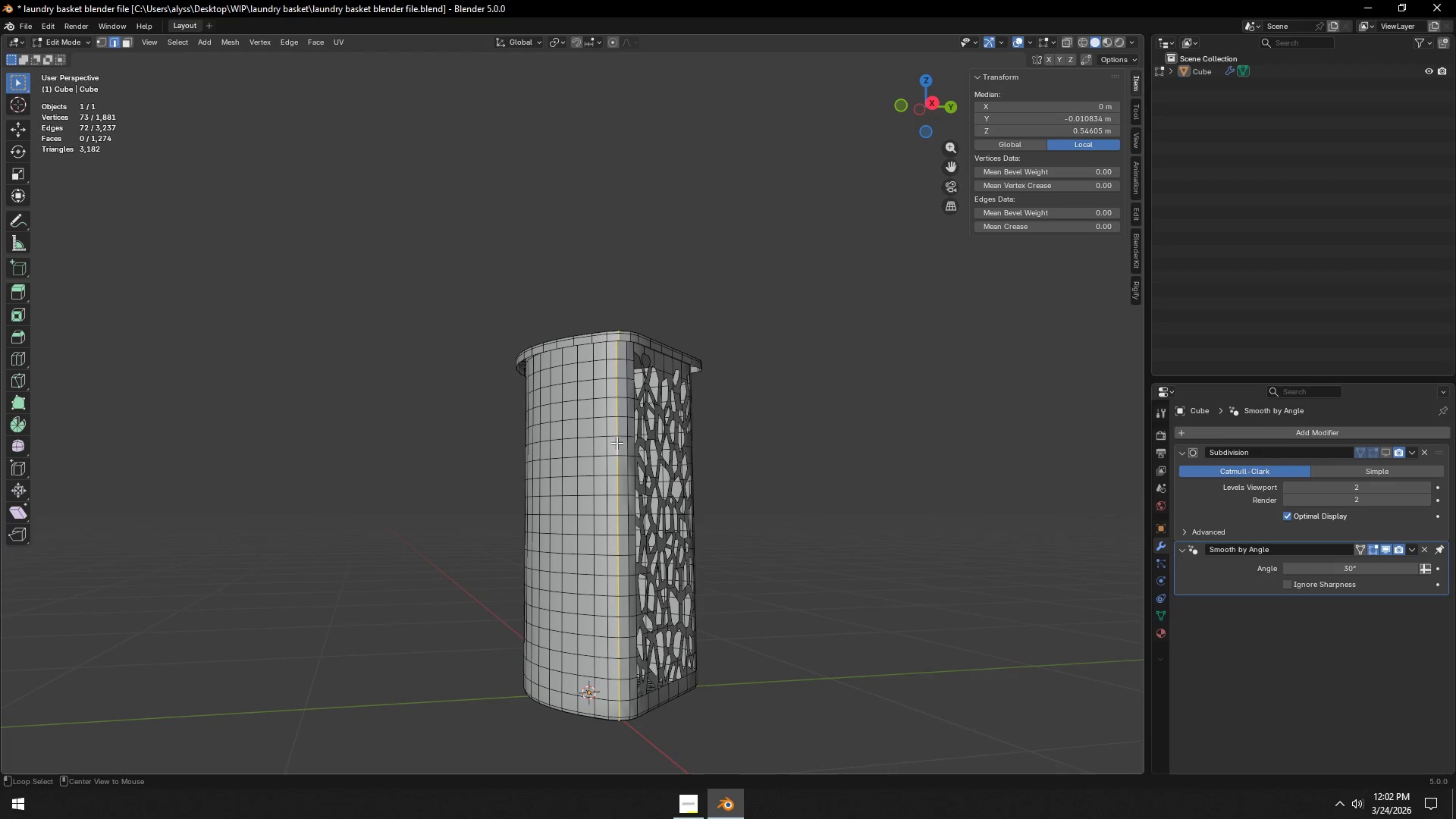 
hold_key(key=AltLeft, duration=3.27)
 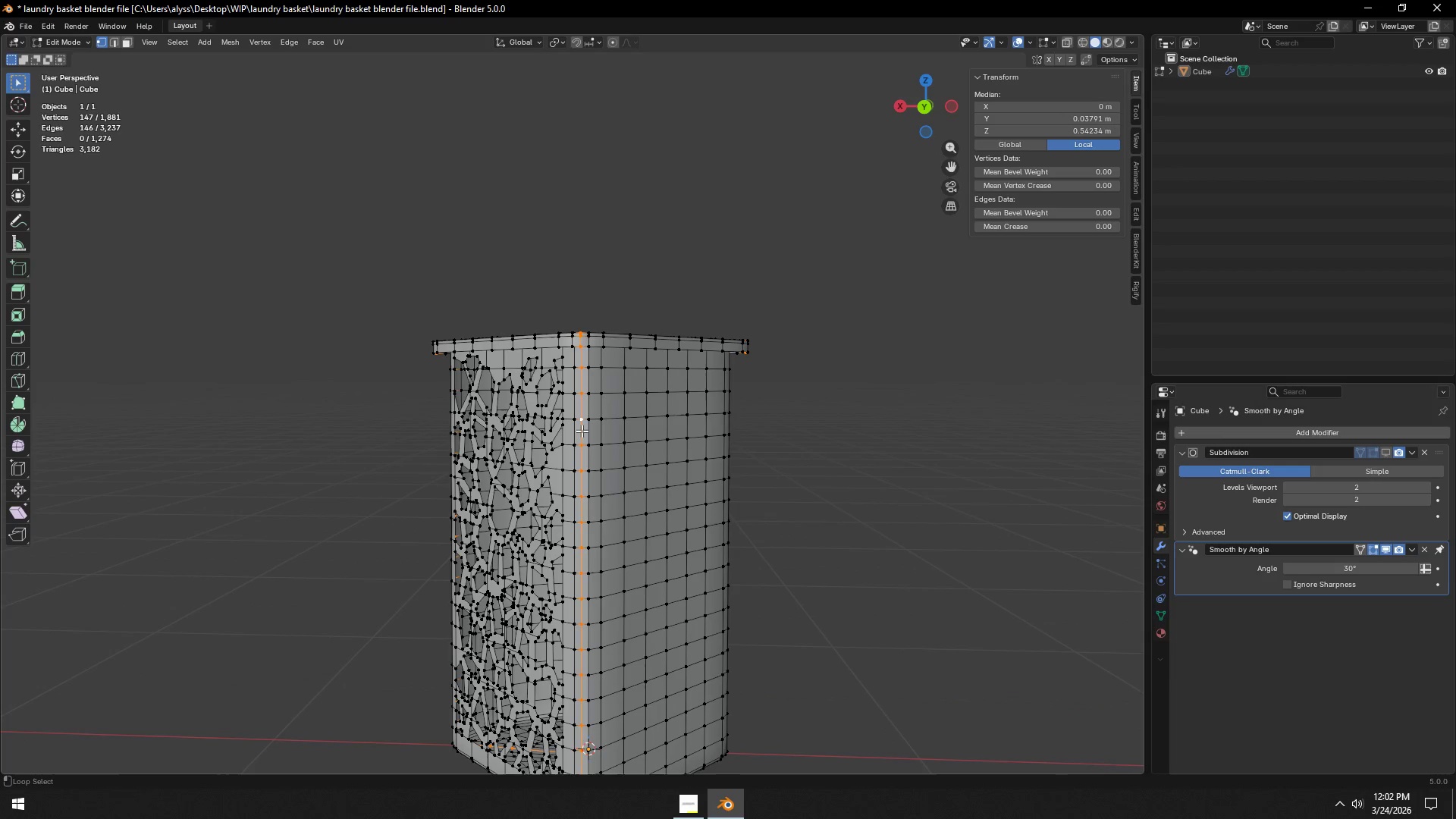 
key(1)
 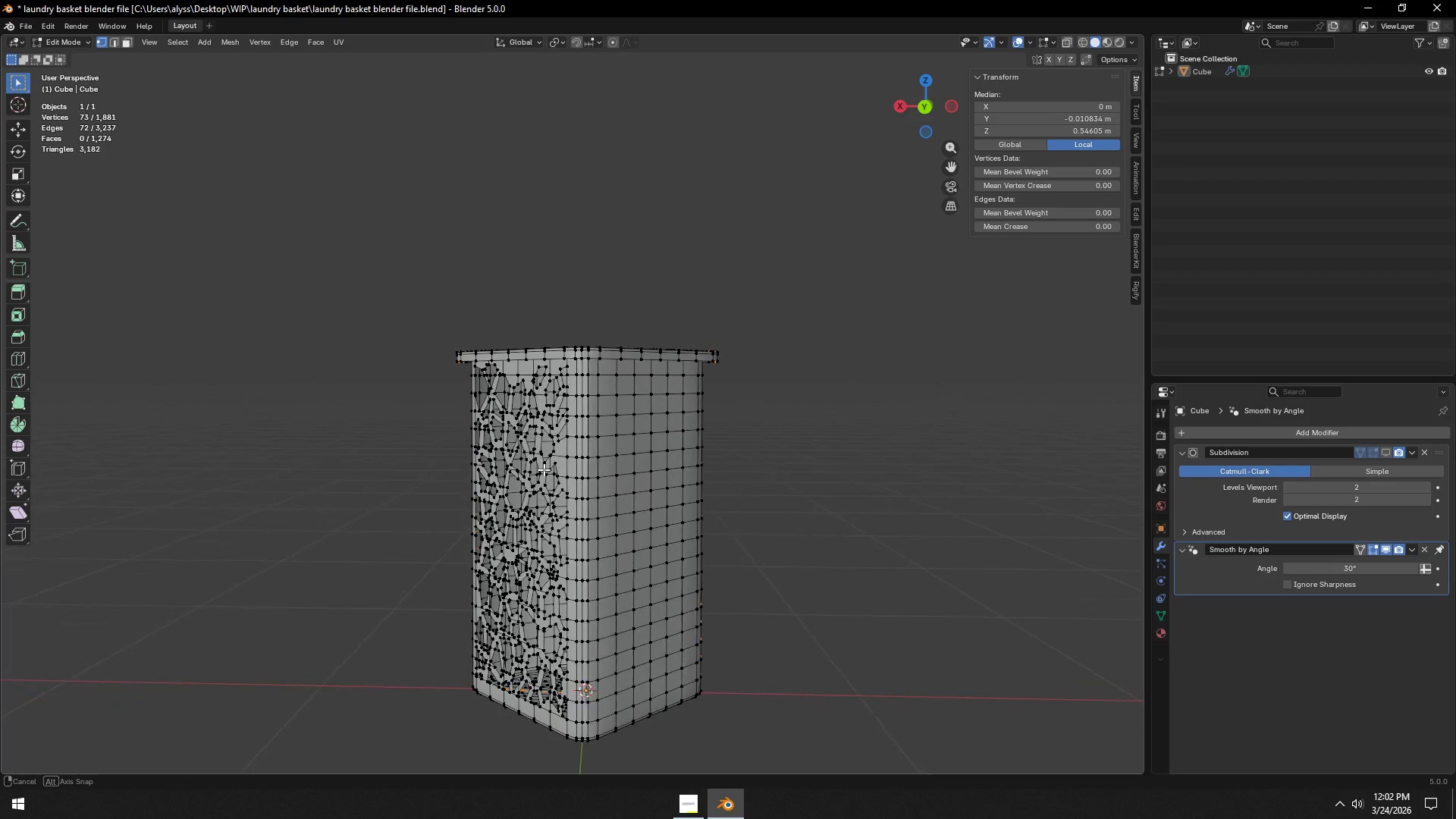 
hold_key(key=ShiftLeft, duration=1.02)
 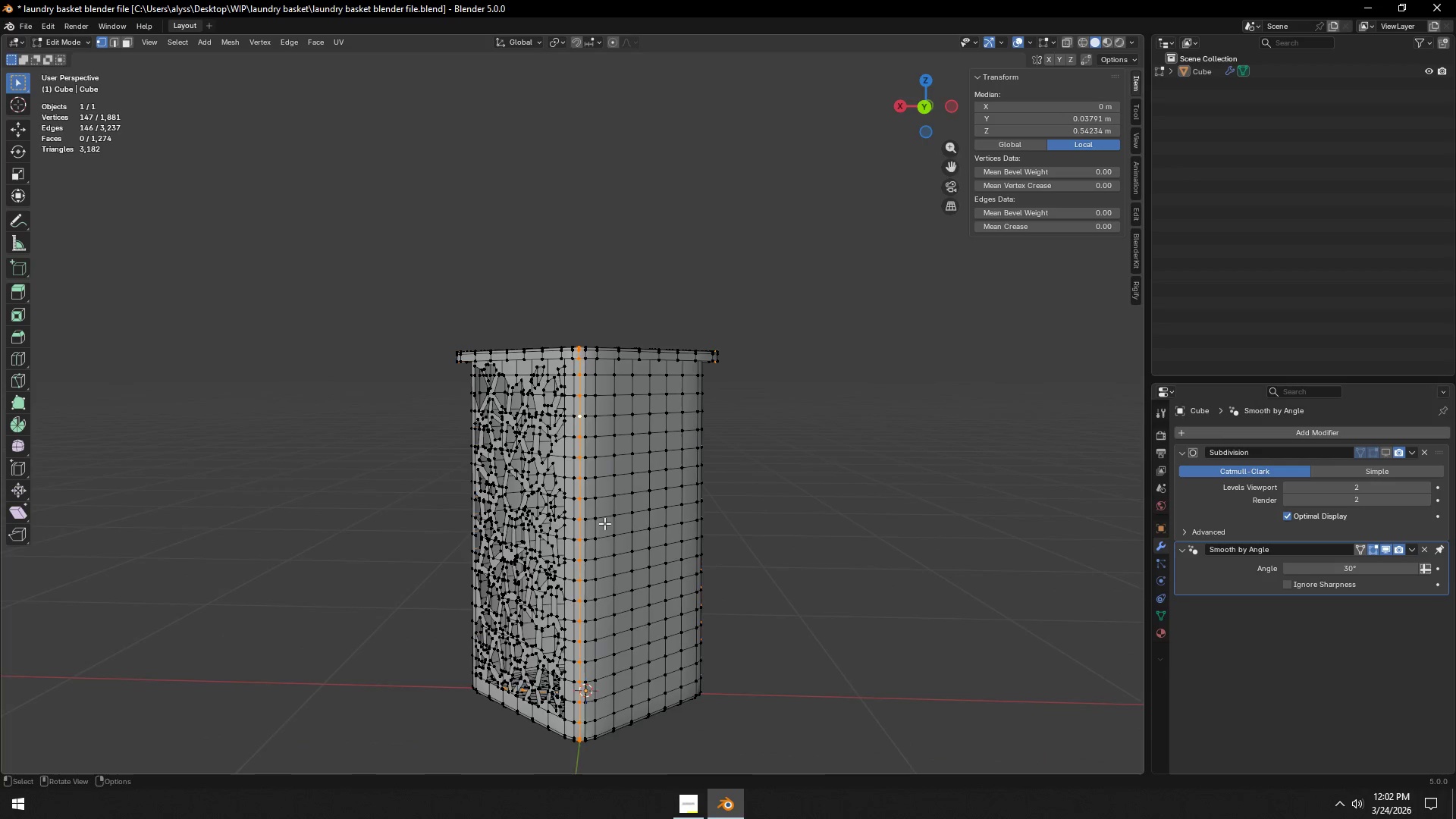 
scroll: coordinate [578, 469], scroll_direction: up, amount: 1.0
 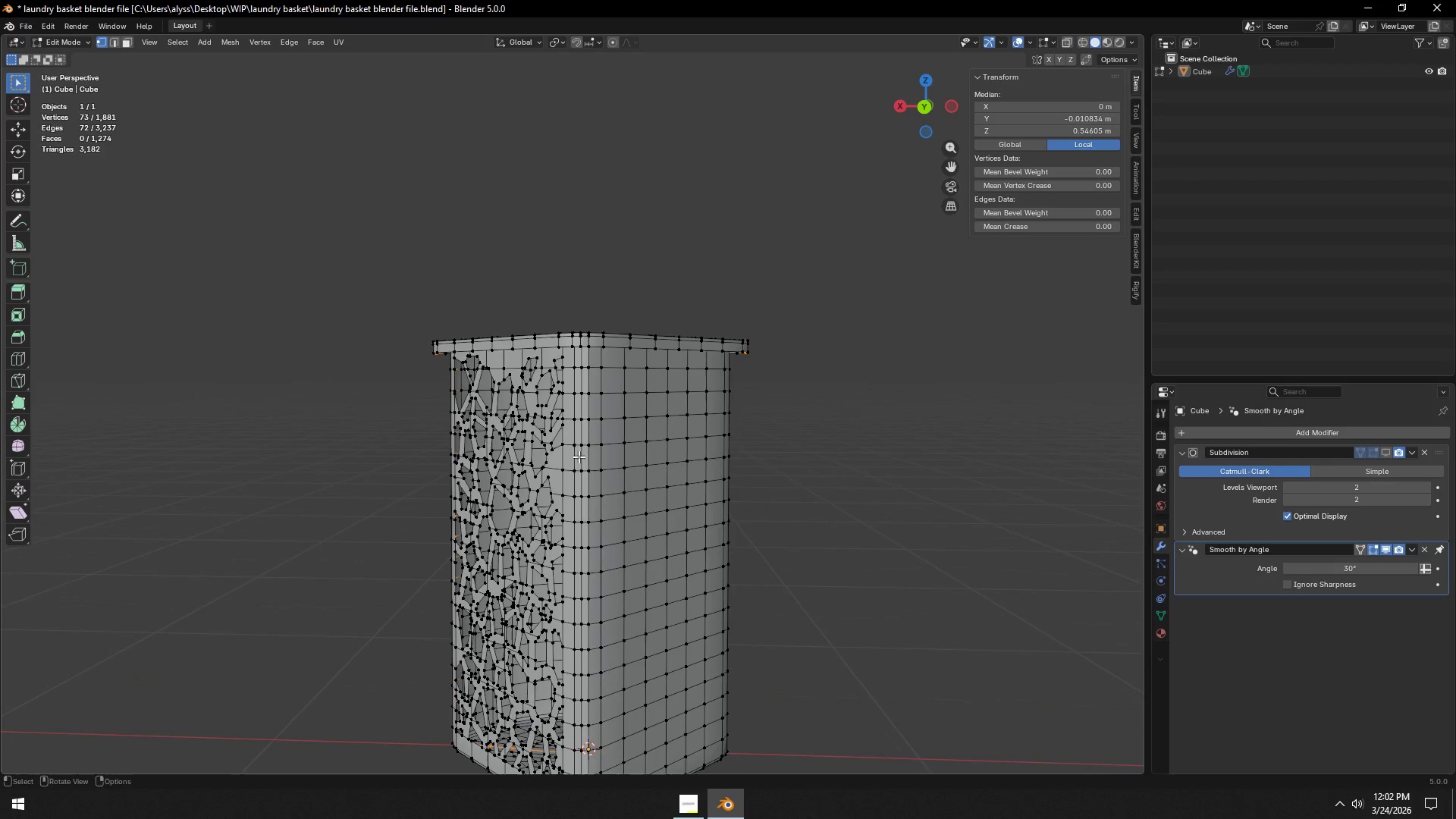 
hold_key(key=AltLeft, duration=0.81)
left_click([582, 431])
 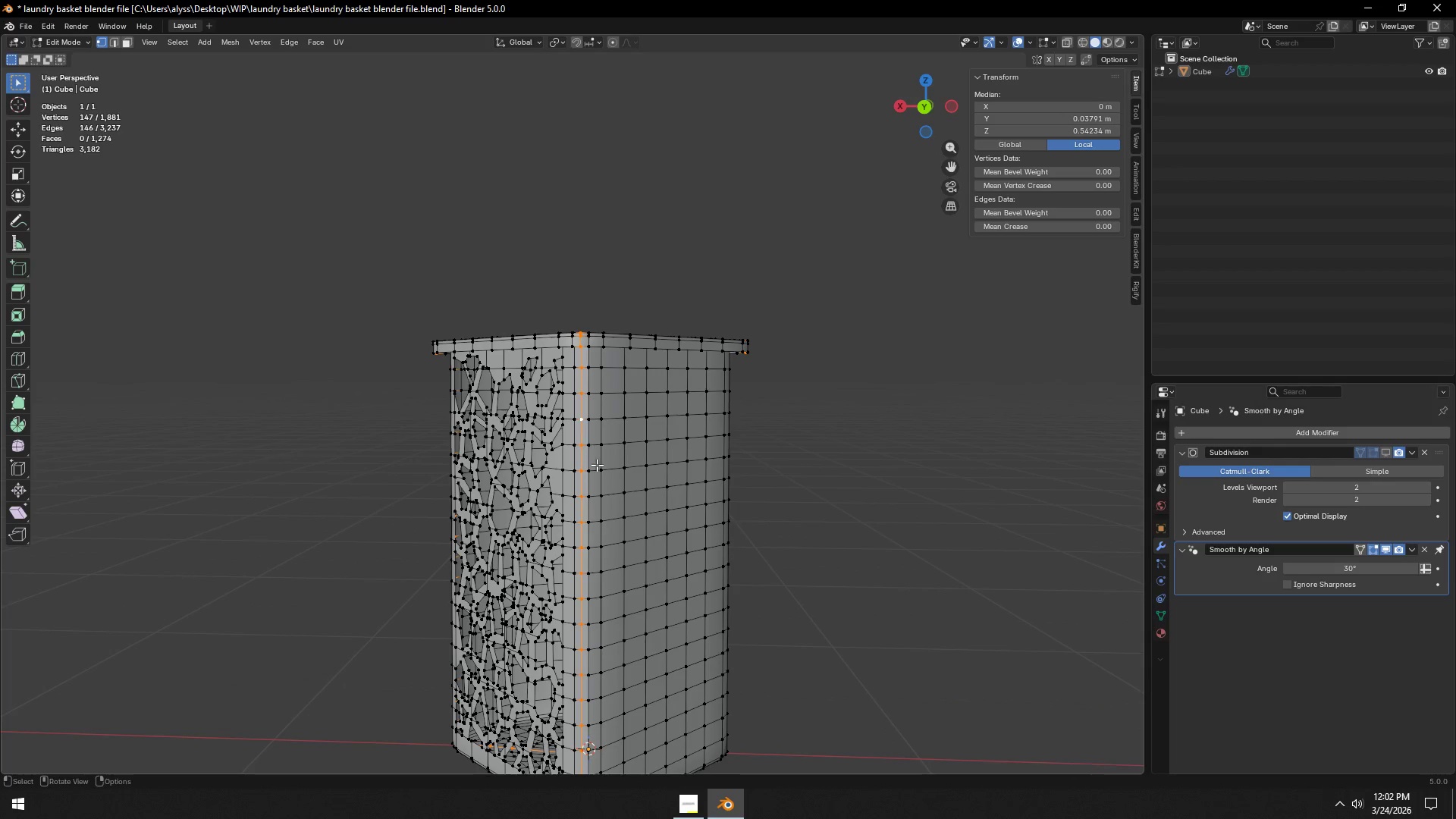 
scroll: coordinate [604, 522], scroll_direction: down, amount: 1.0
 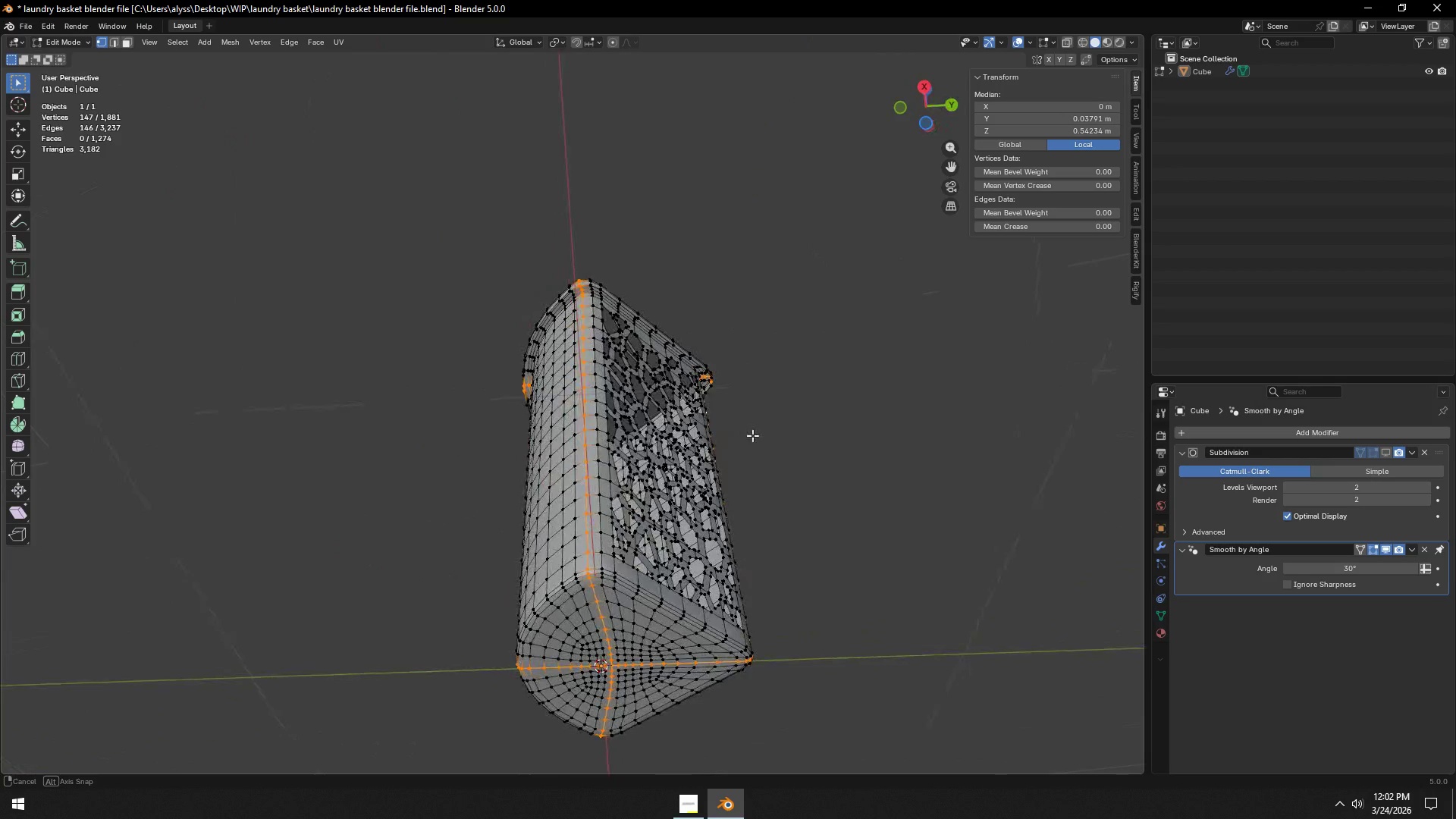 
scroll: coordinate [716, 504], scroll_direction: up, amount: 1.0
 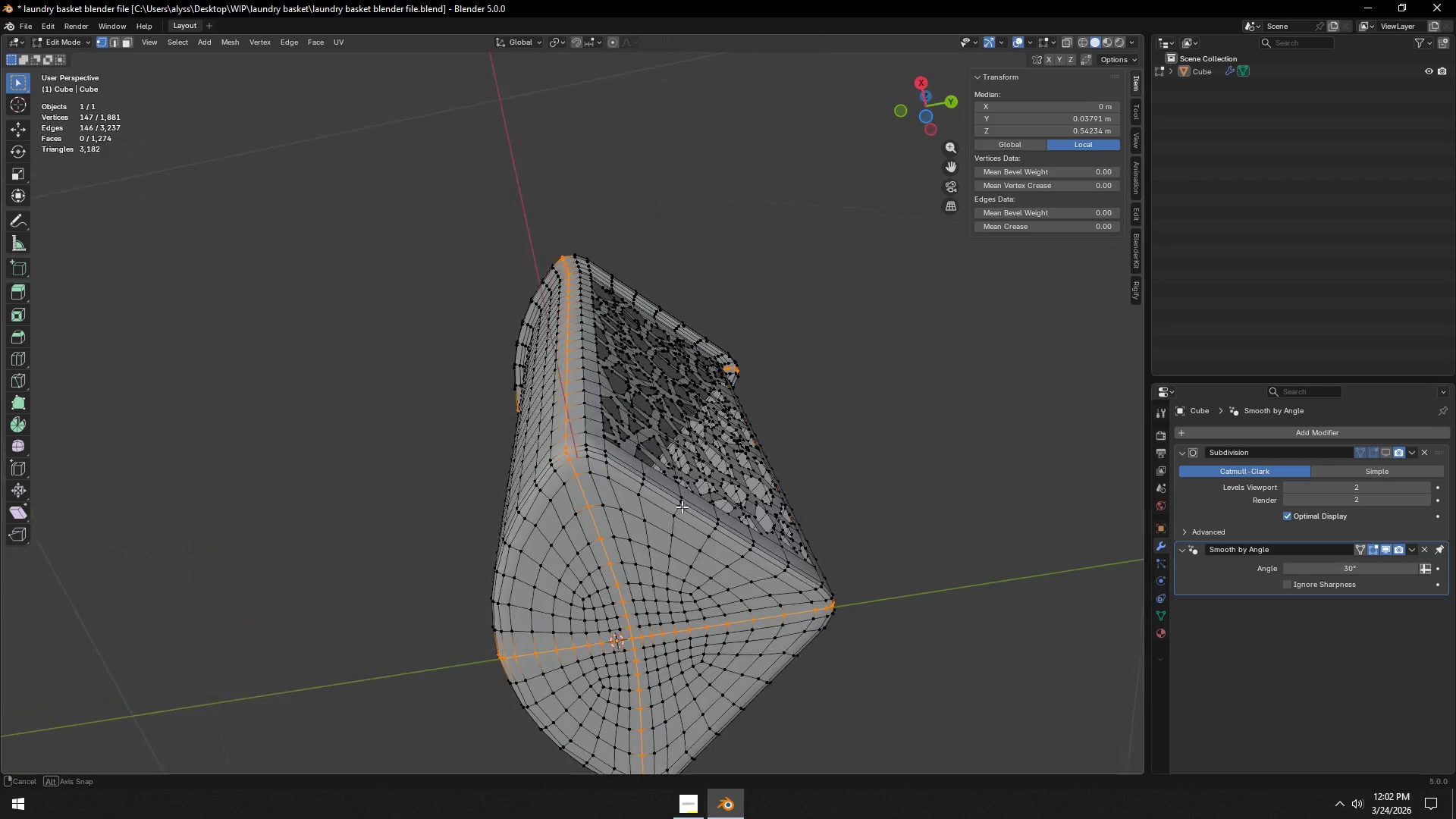 
hold_key(key=ShiftLeft, duration=1.27)
hold_key(key=AltLeft, duration=1.02)
left_click([656, 516])
 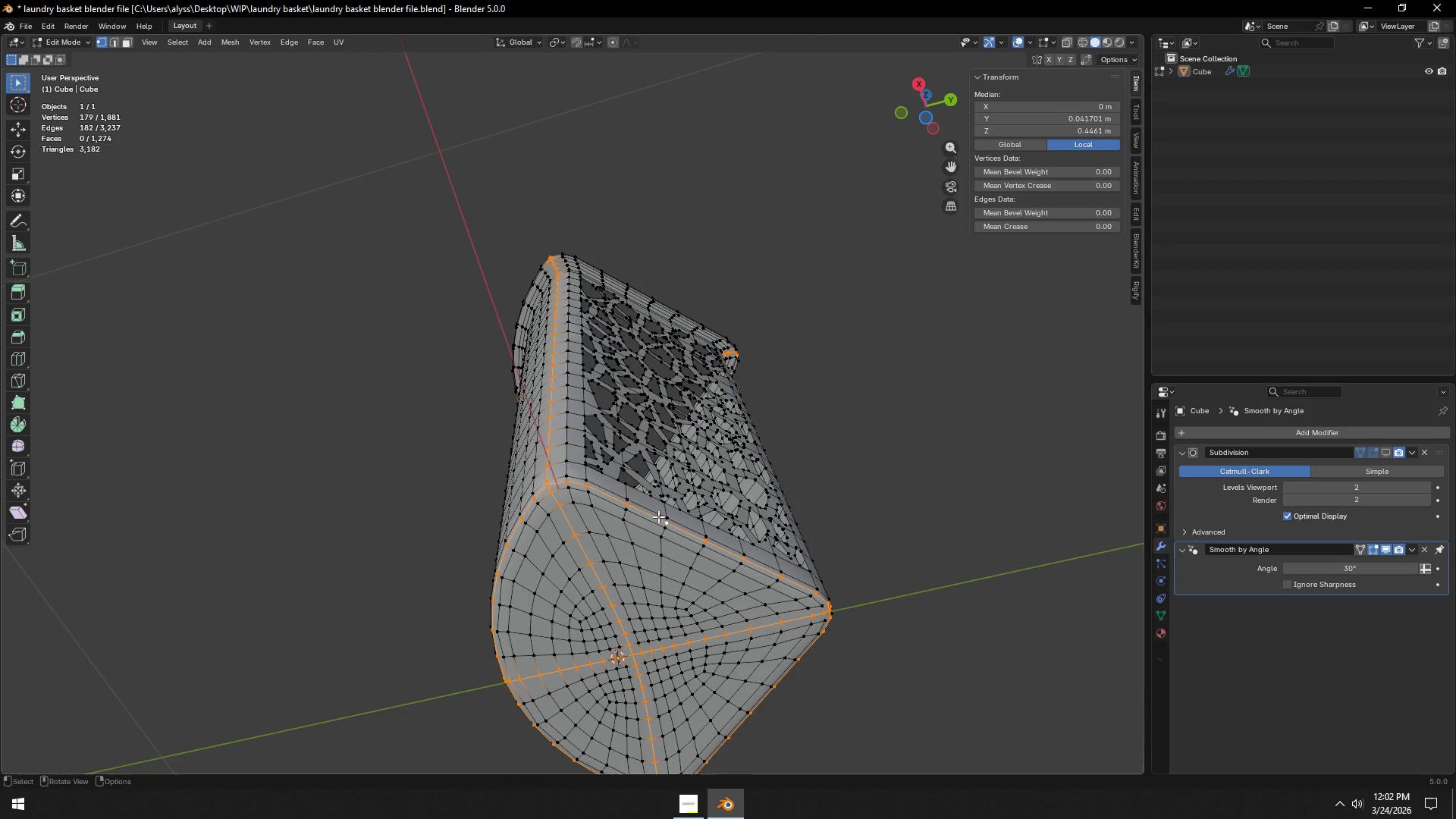 
hold_key(key=AltLeft, duration=2.86)
 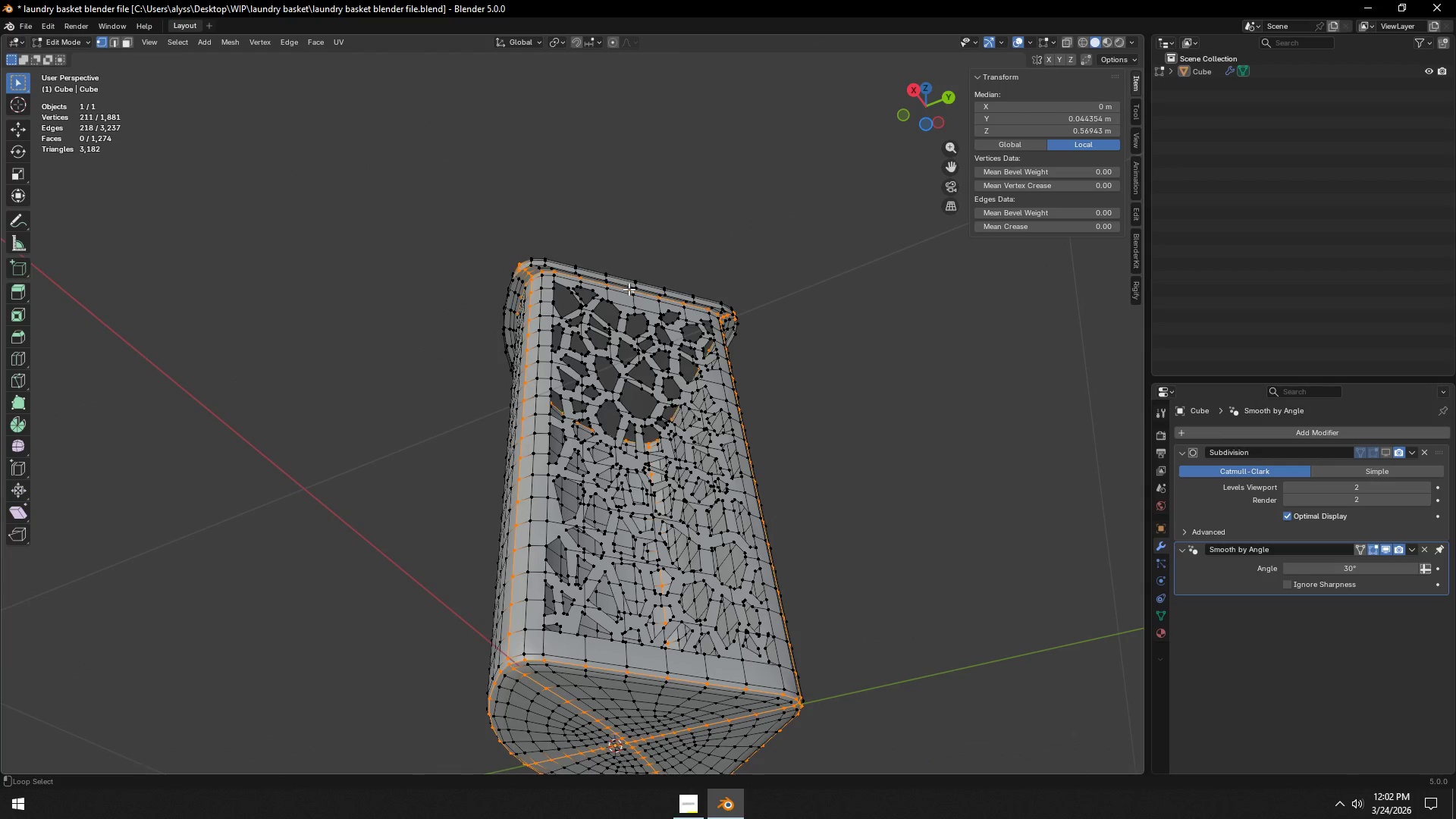 
hold_key(key=ShiftLeft, duration=1.25)
hold_key(key=AltLeft, duration=0.98)
left_click([629, 289])
 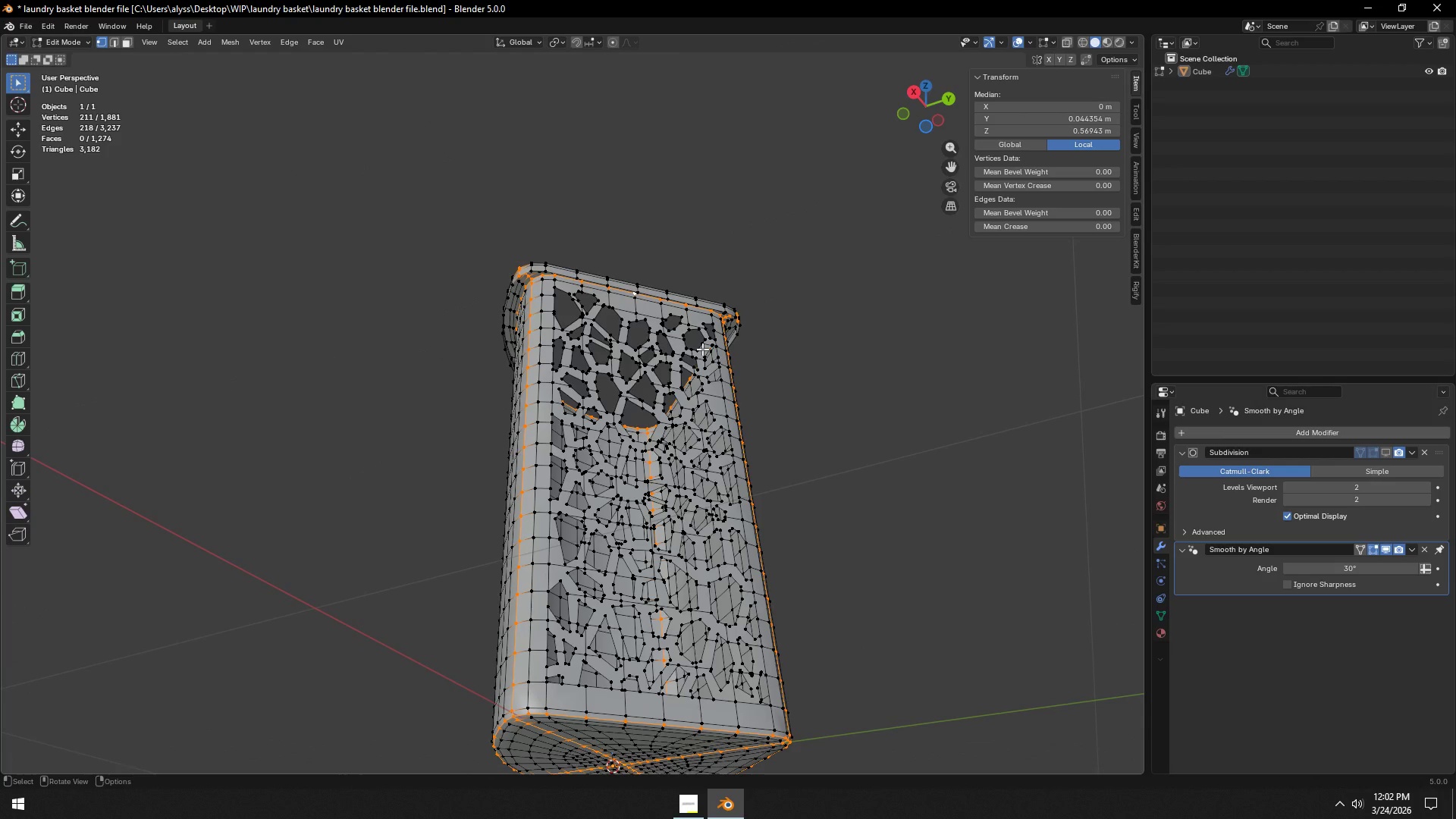 
key(H)
 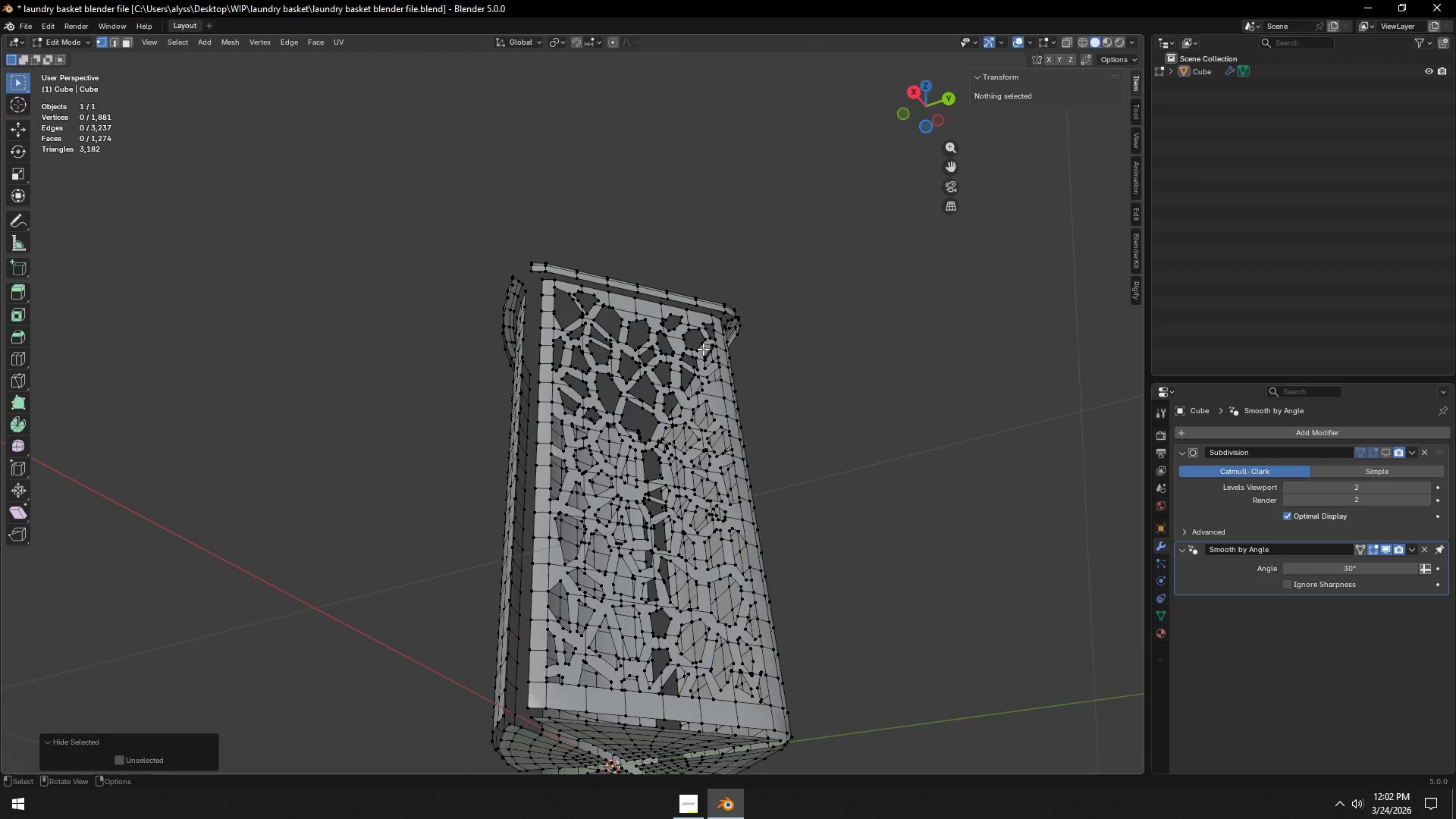 
scroll: coordinate [747, 351], scroll_direction: down, amount: 1.0
 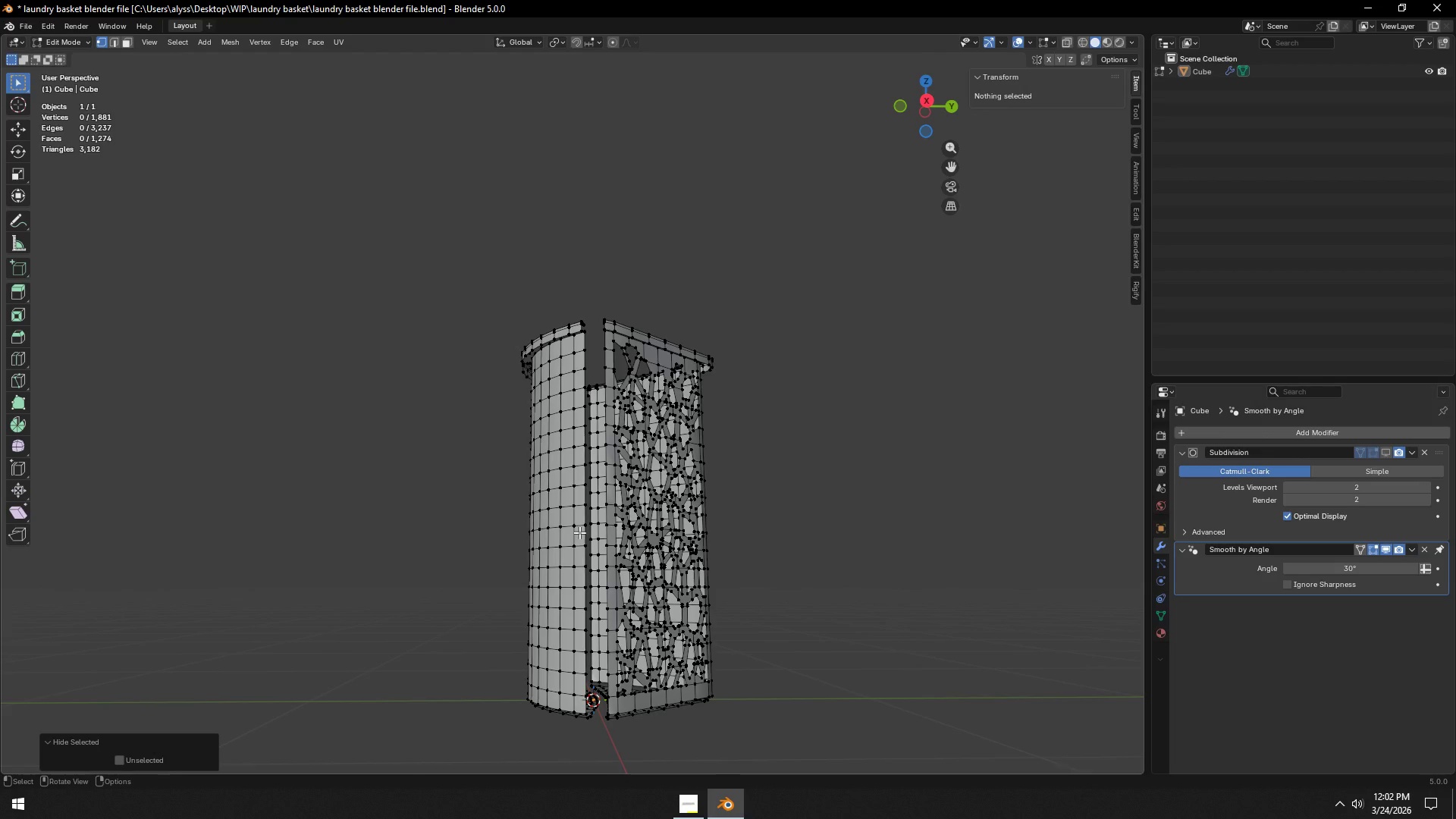 
key(L)
 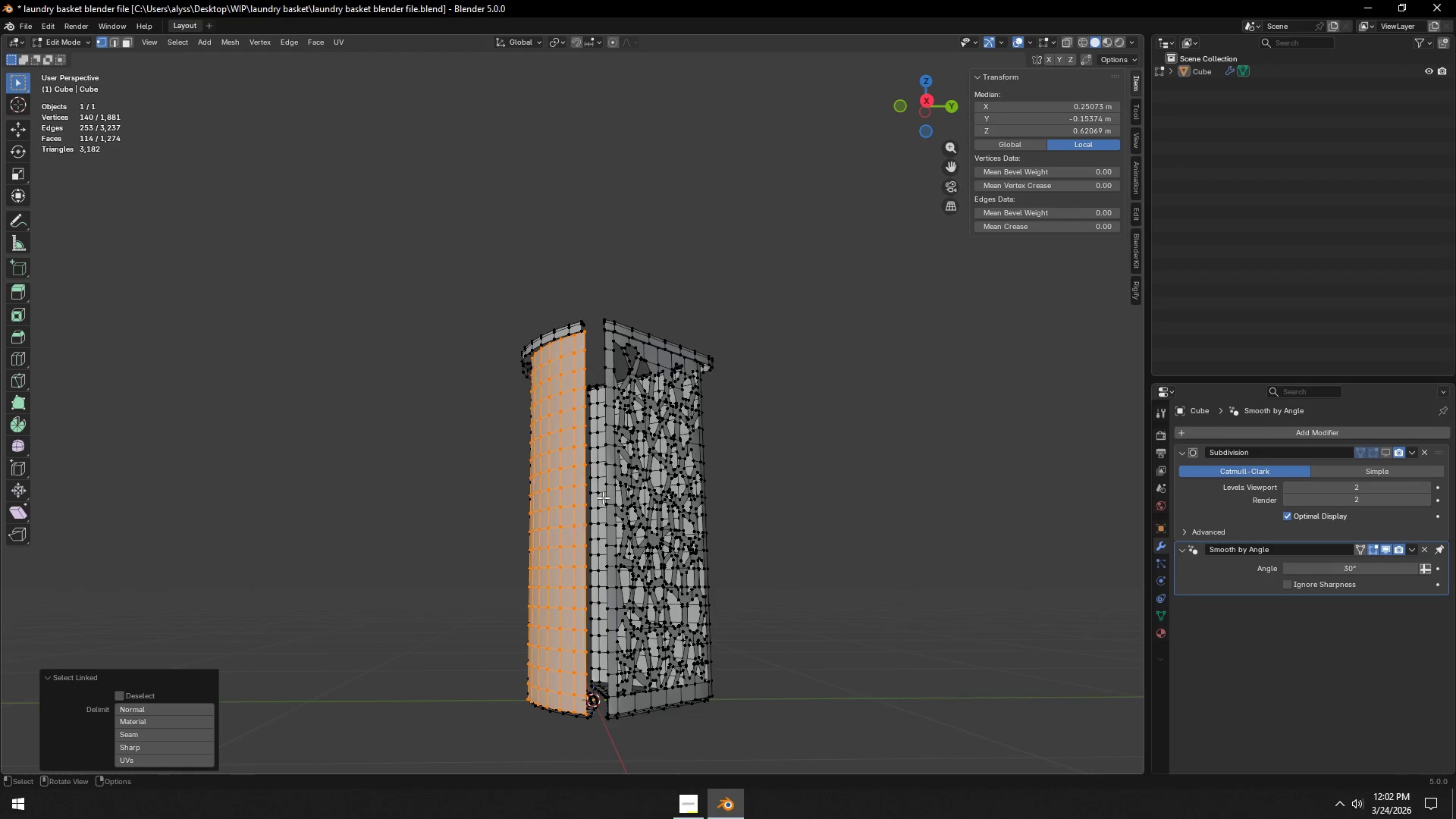 
scroll: coordinate [613, 485], scroll_direction: down, amount: 1.0
 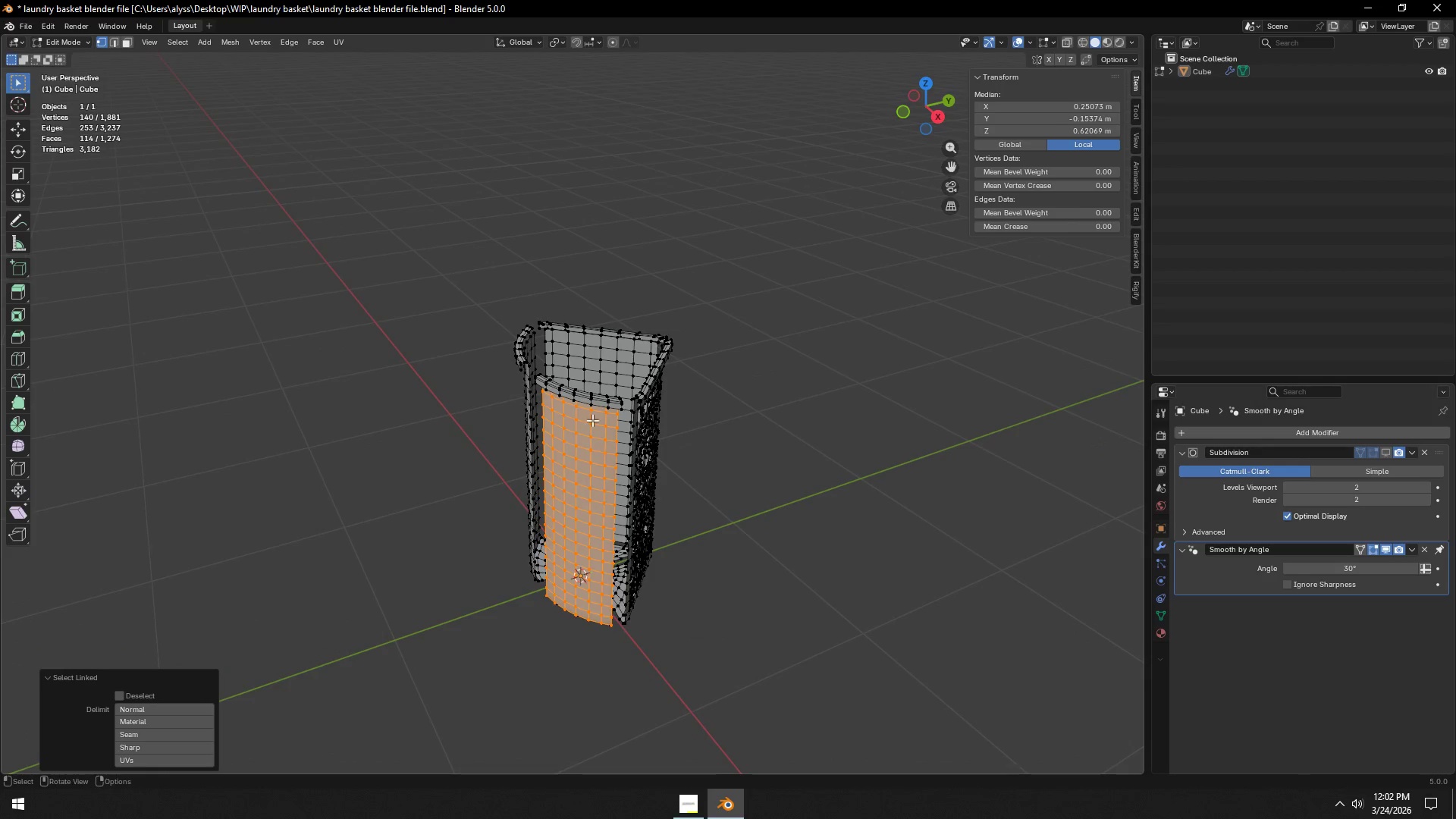 
type(llllllllllh)
 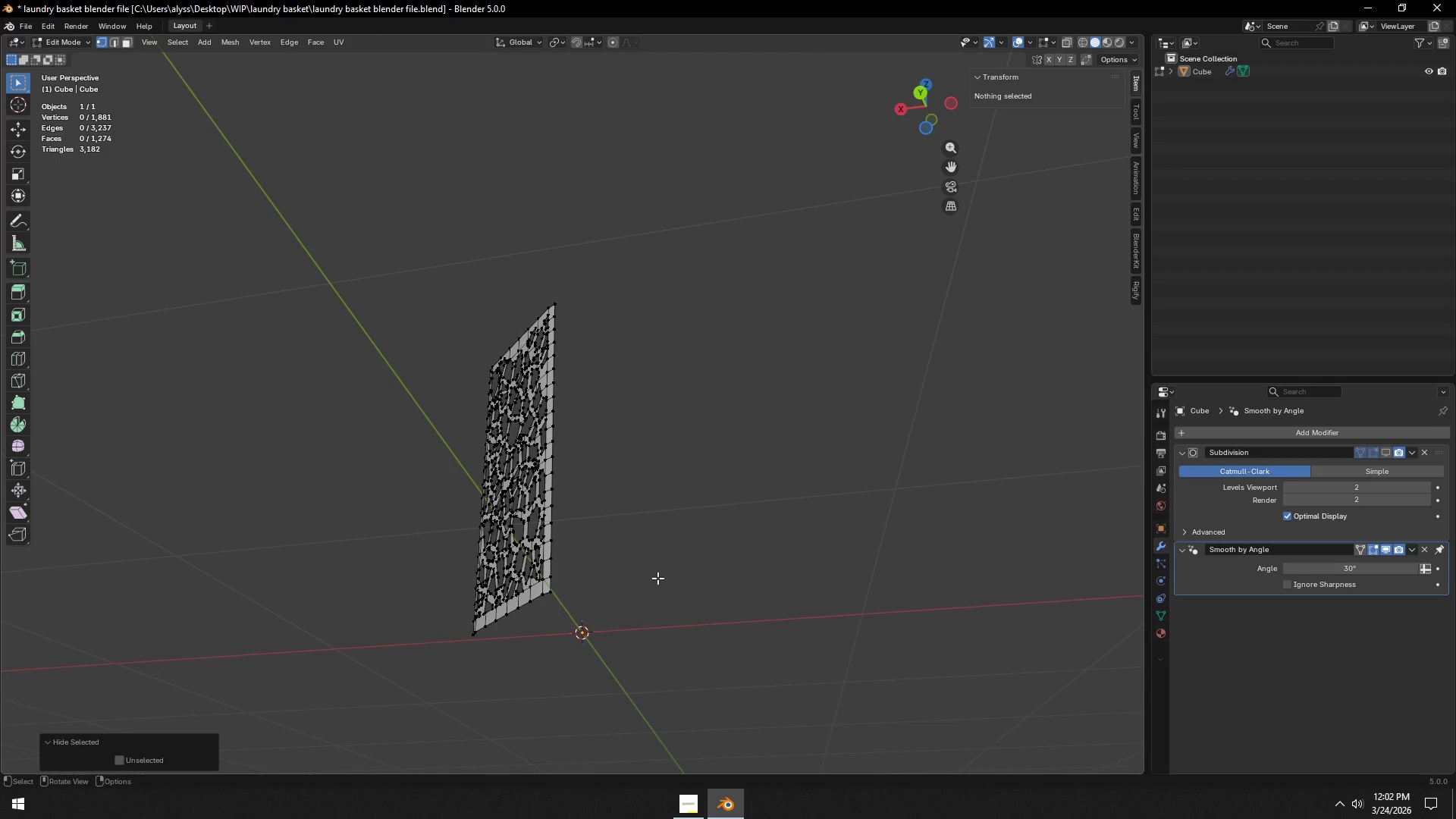 
left_click([657, 578])
 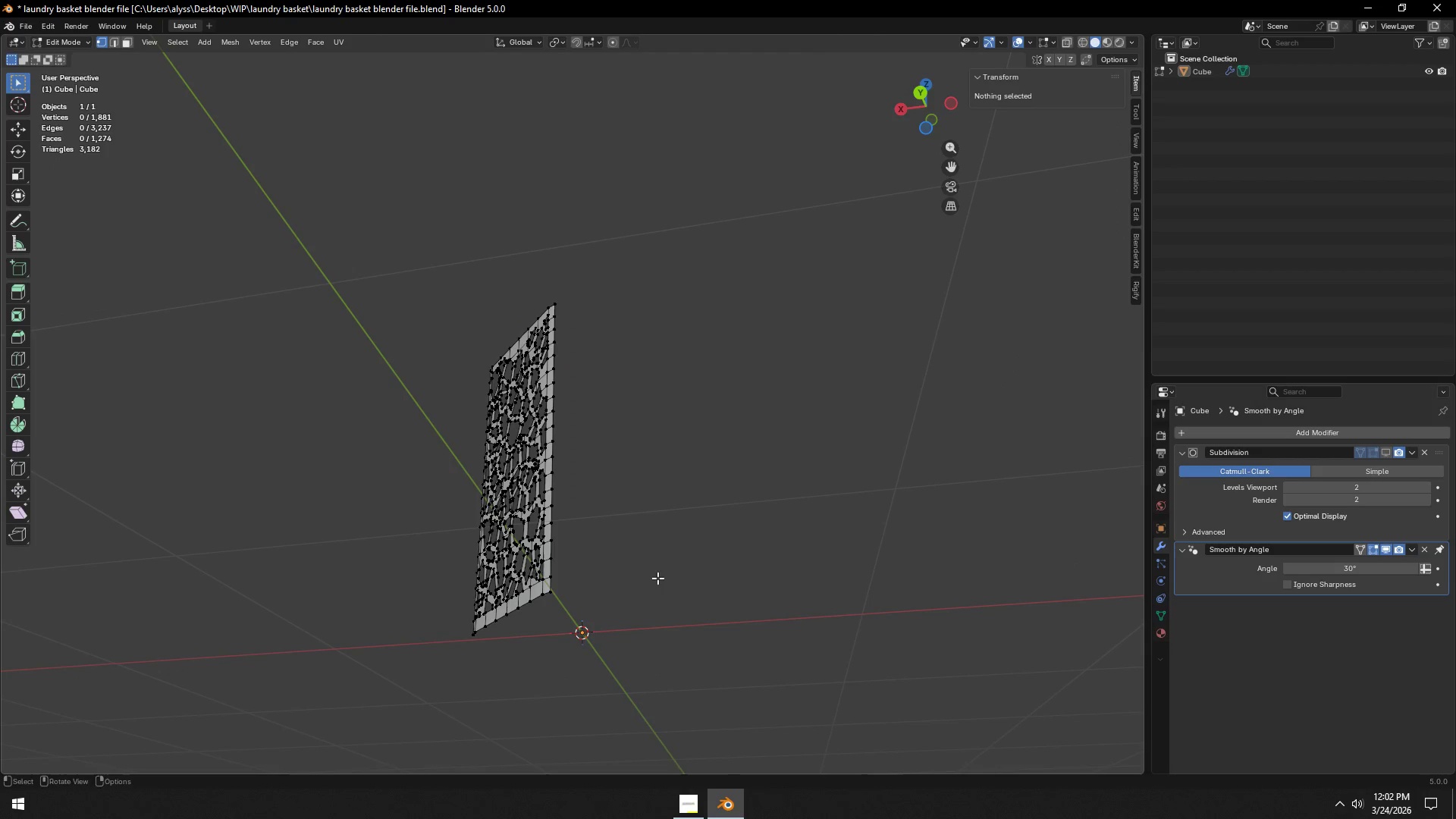 
key(Control+ControlLeft)
 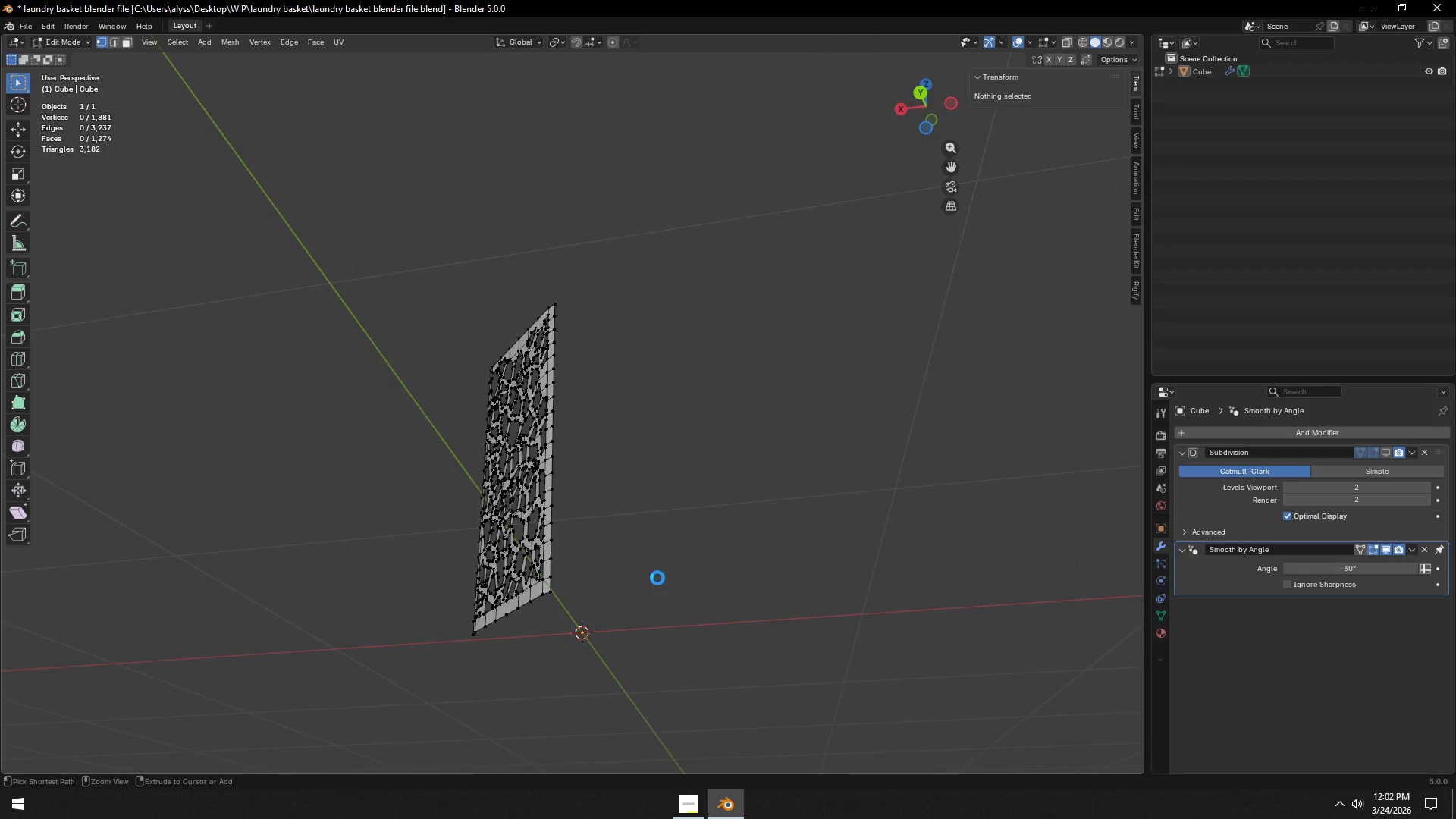 
key(Control+S)
 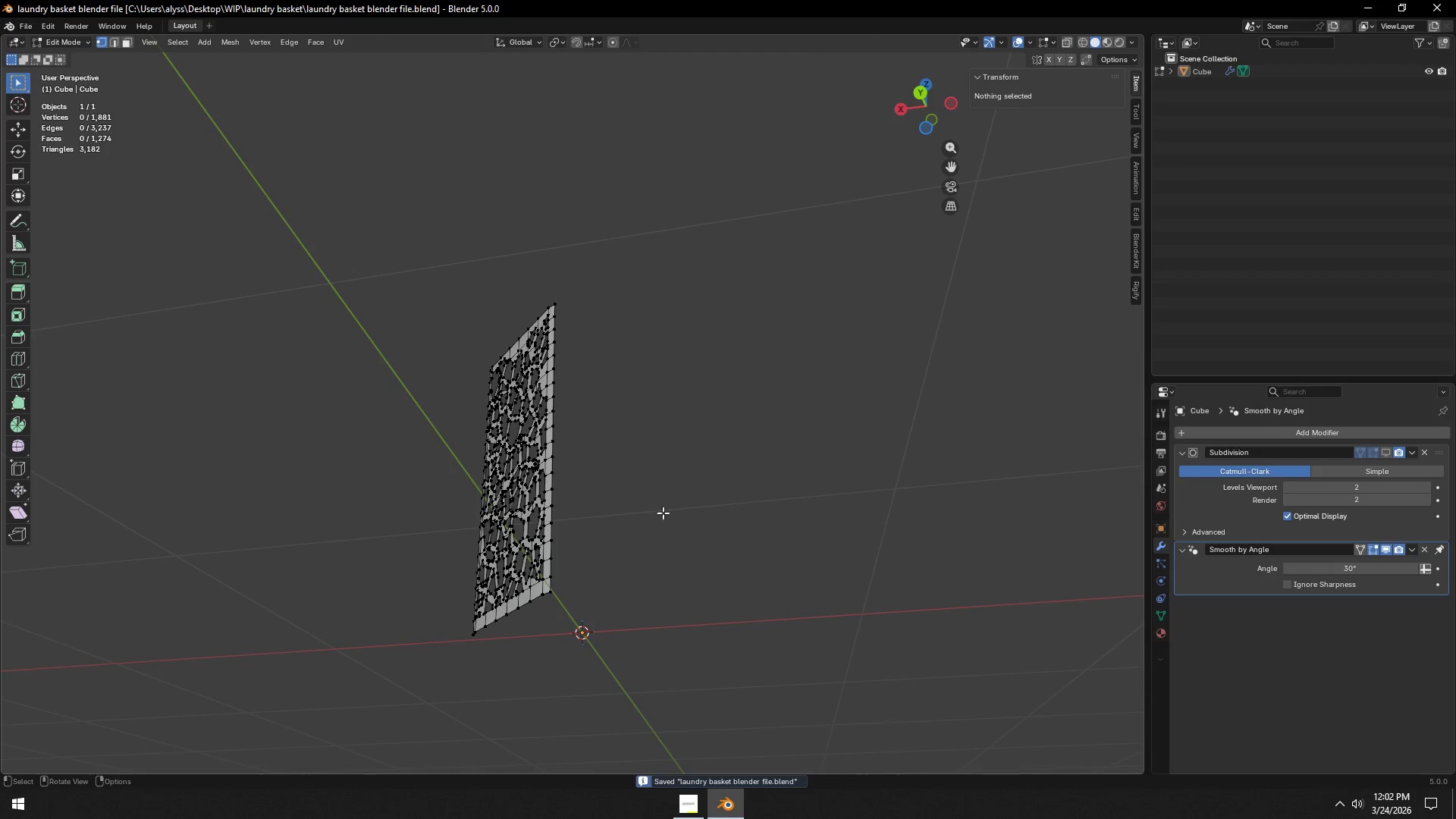 
key(2)
 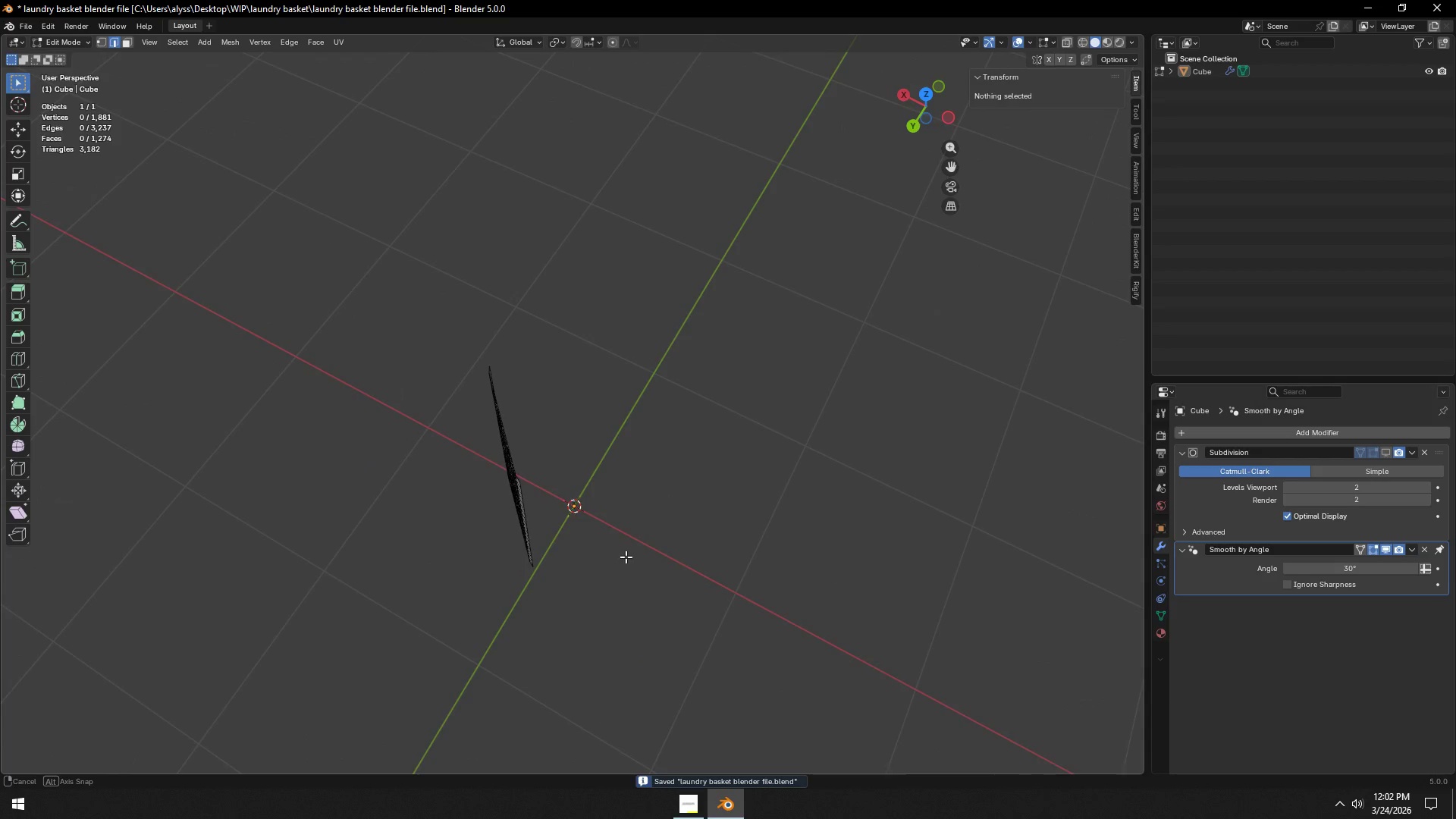 
key(Control+ControlLeft)
 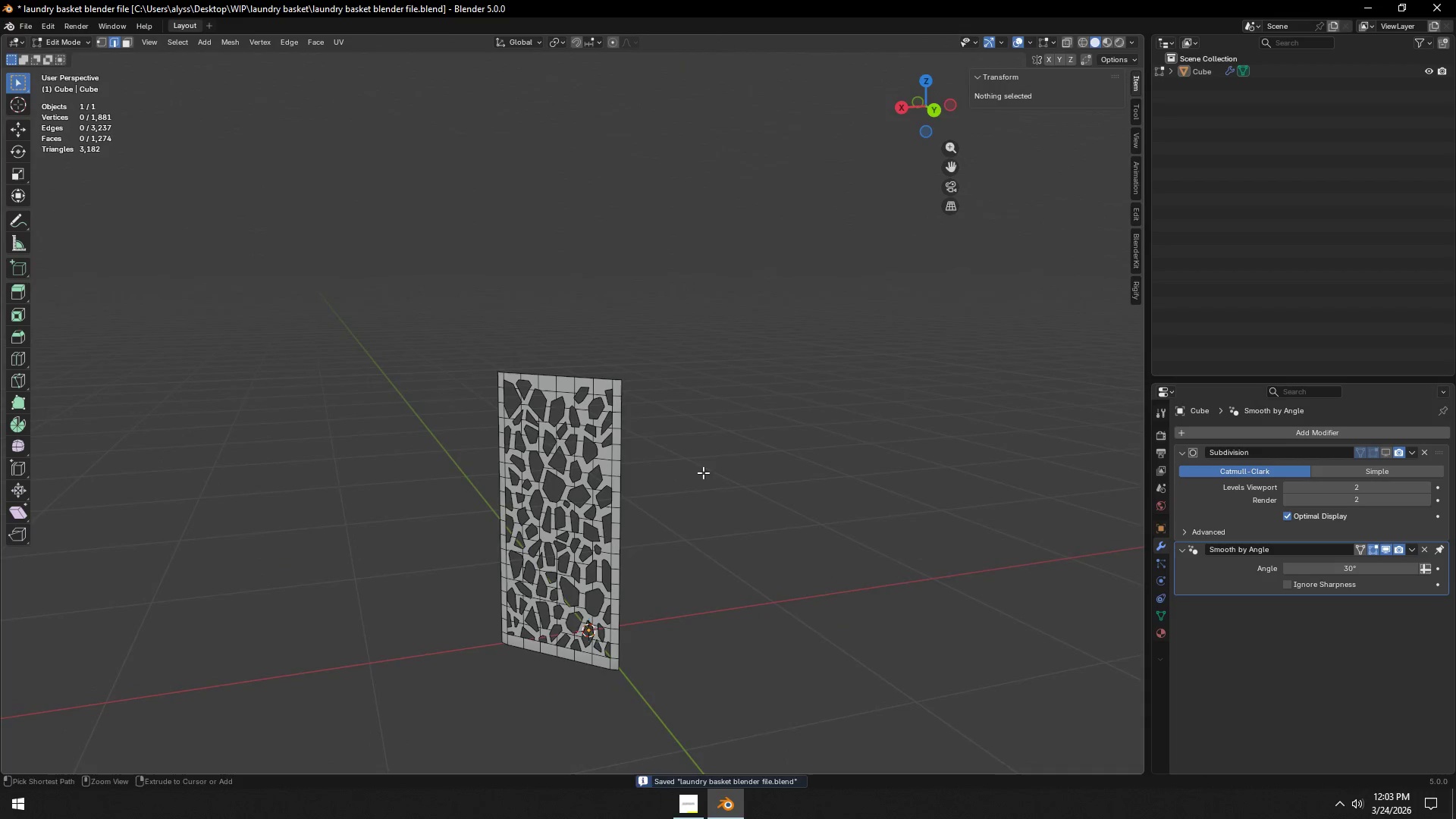 
key(Control+S)
 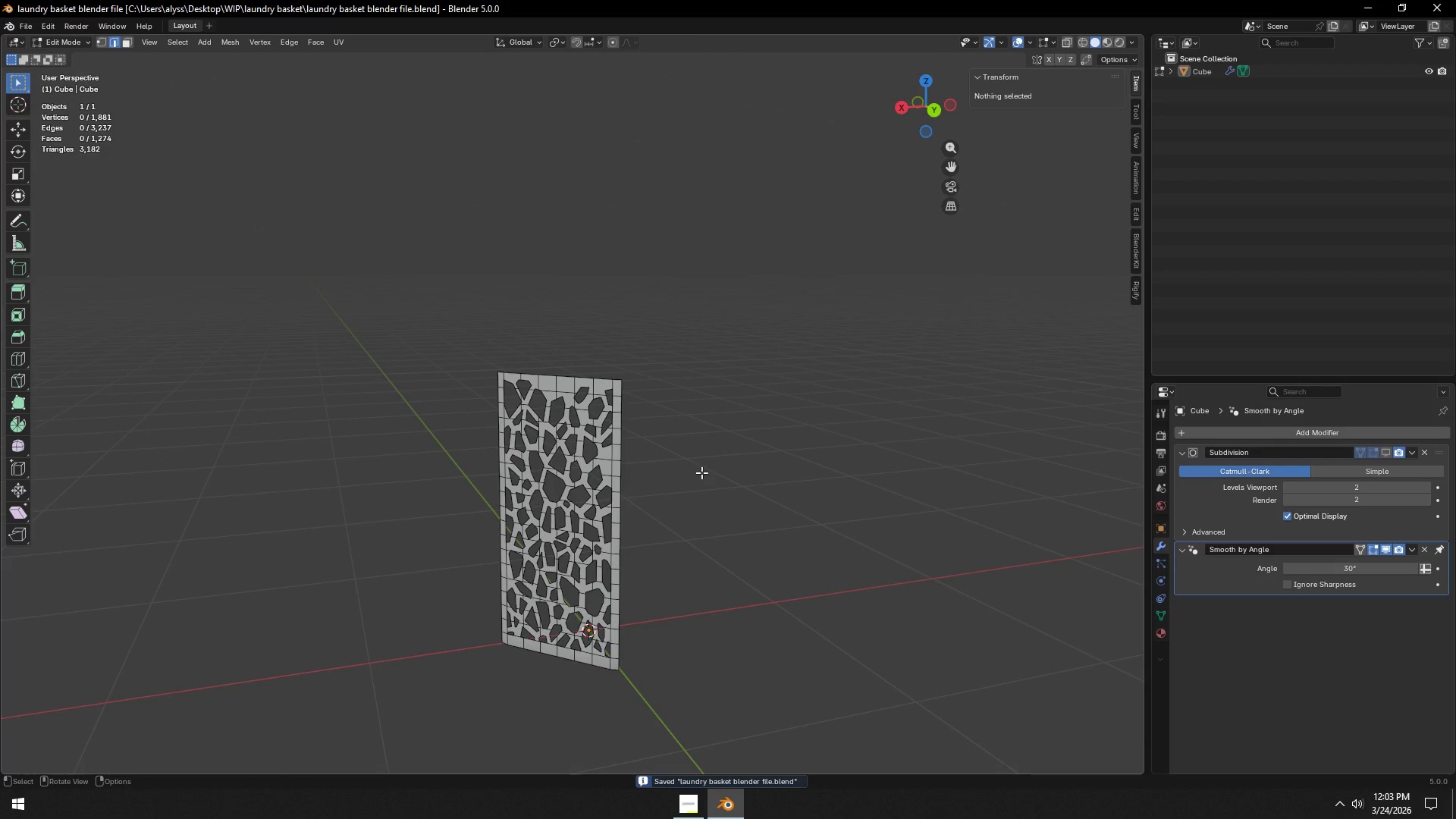 
scroll: coordinate [655, 466], scroll_direction: up, amount: 5.0
 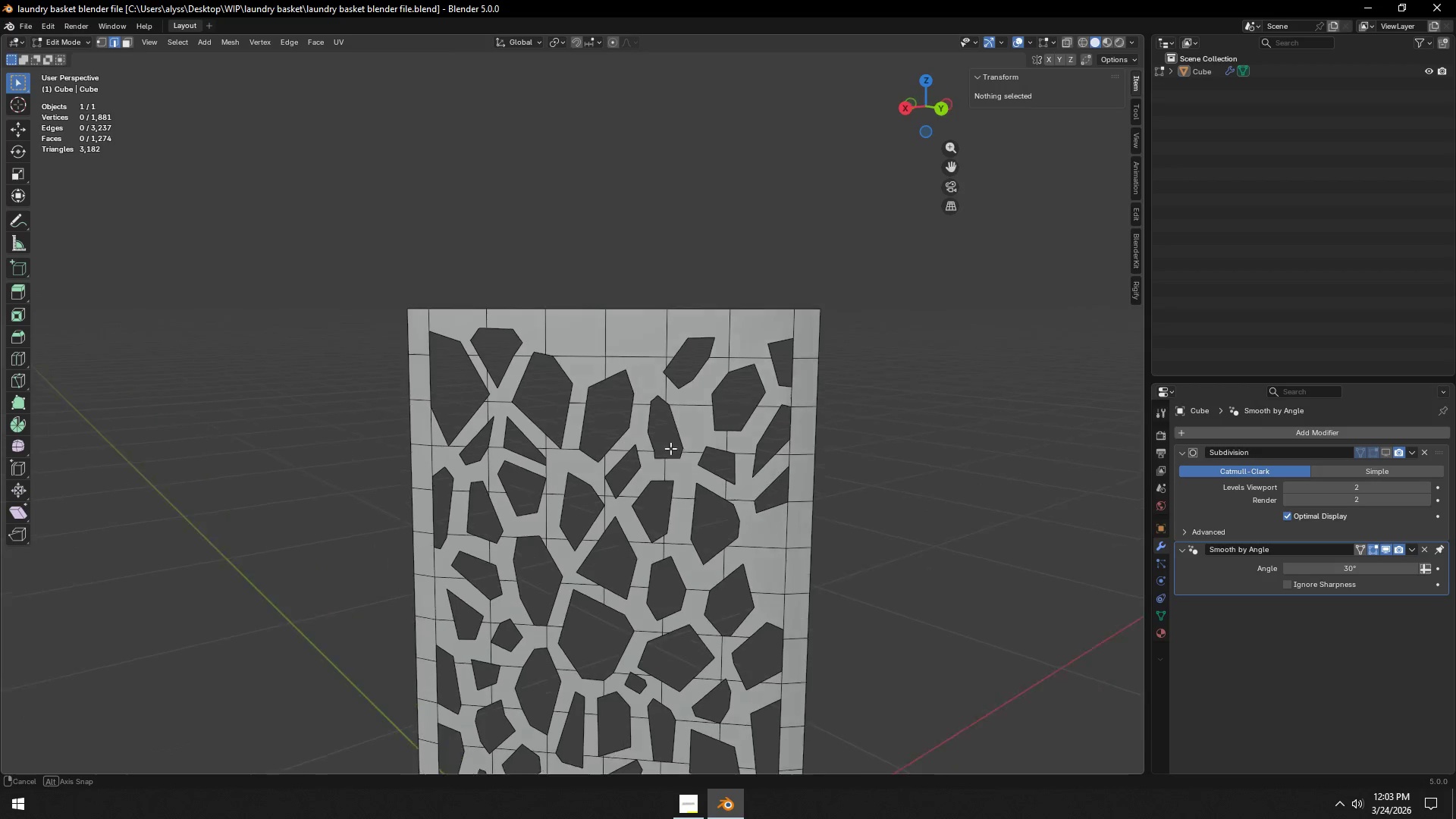 
key(1)
 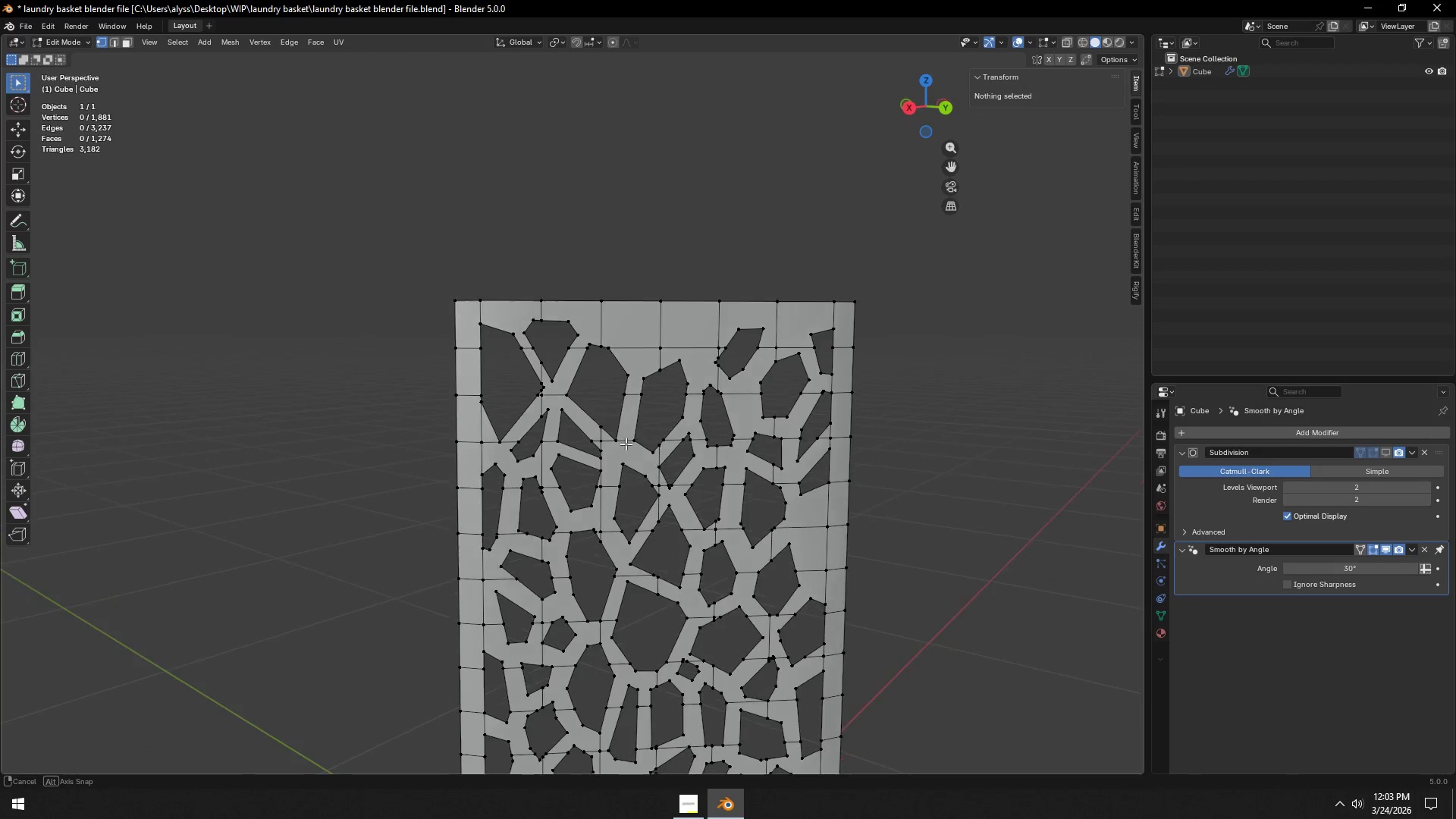 
scroll: coordinate [621, 444], scroll_direction: up, amount: 1.0
 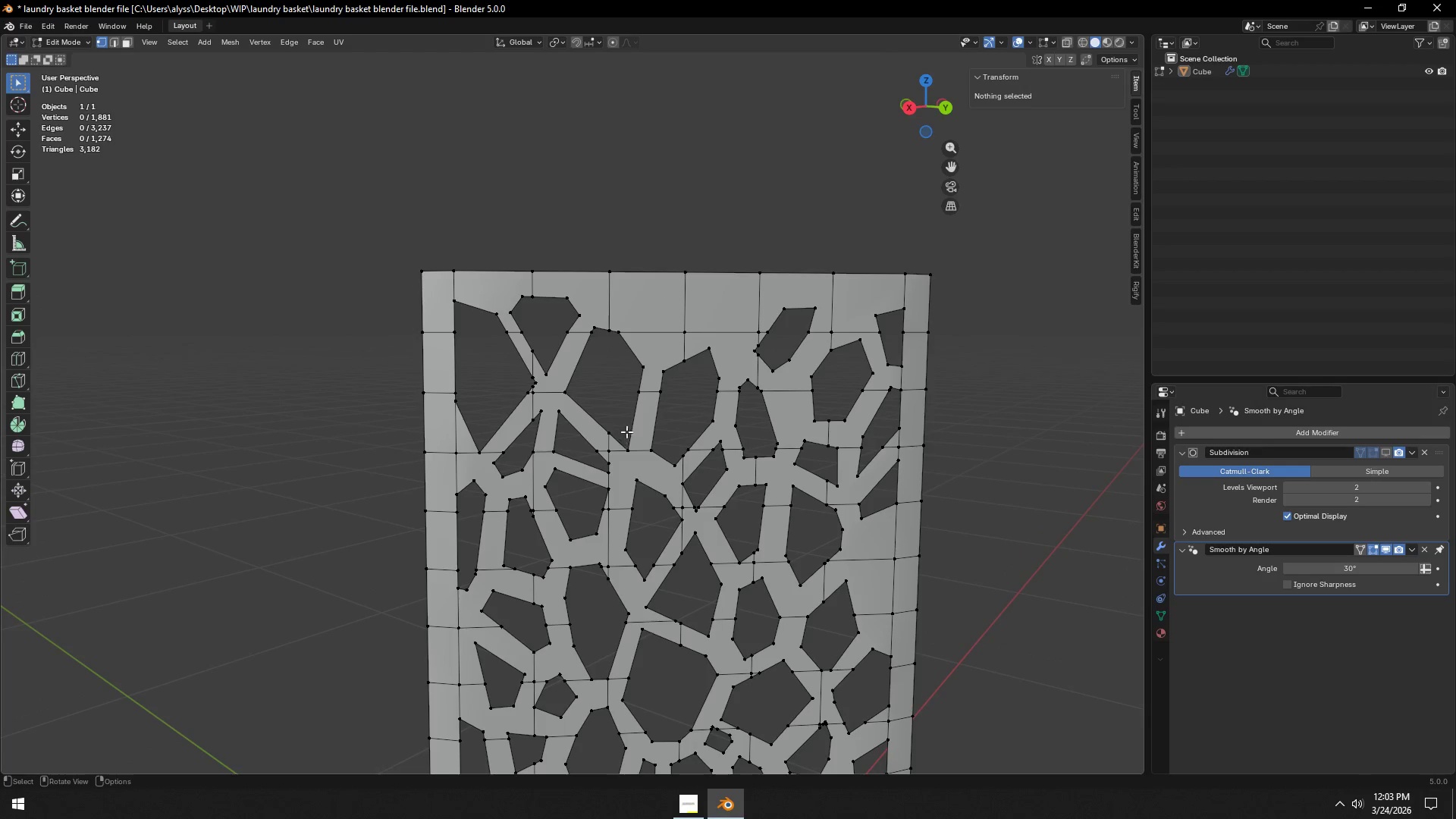 
hold_key(key=ShiftLeft, duration=0.41)
 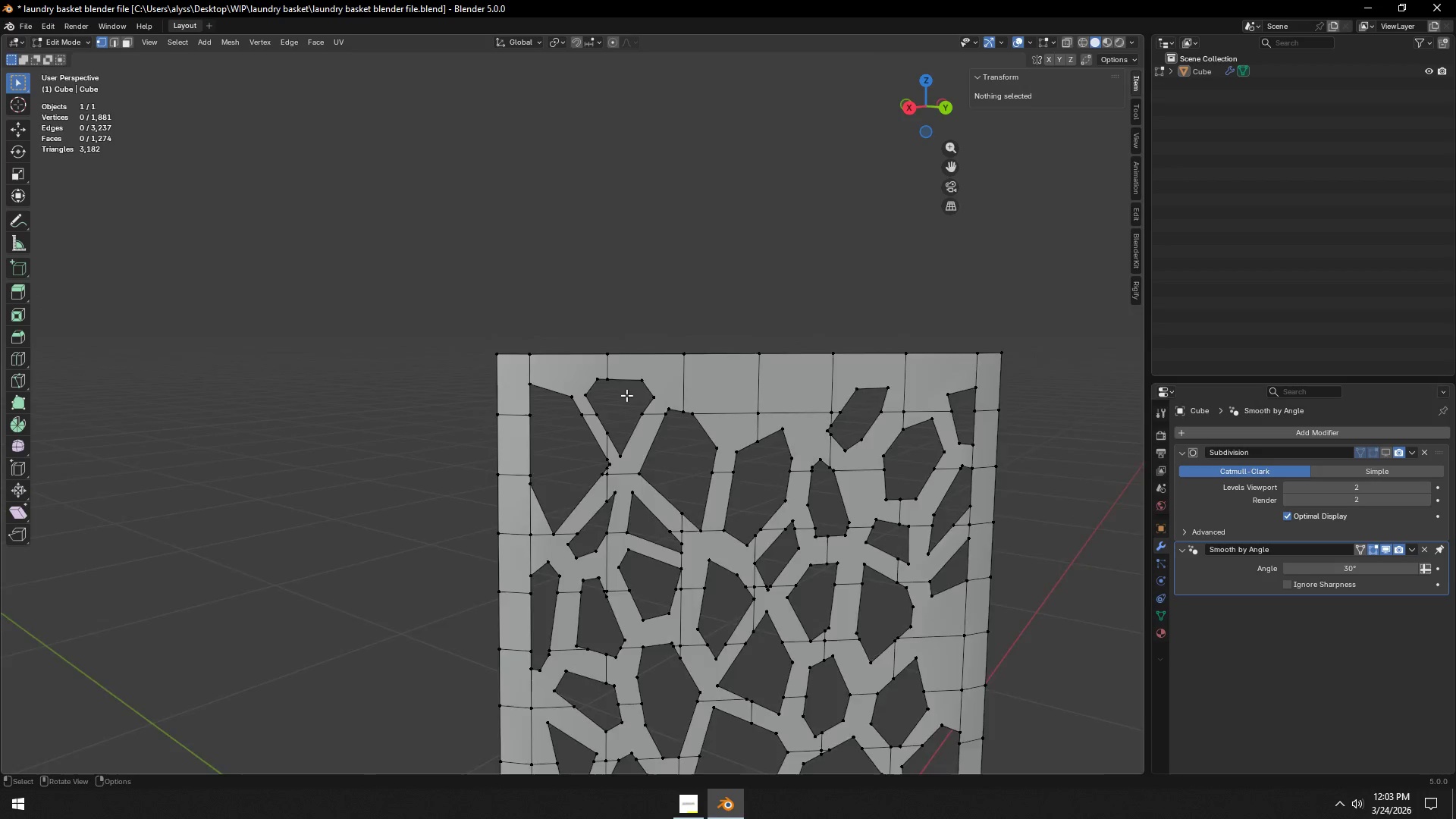 
scroll: coordinate [626, 395], scroll_direction: up, amount: 3.0
 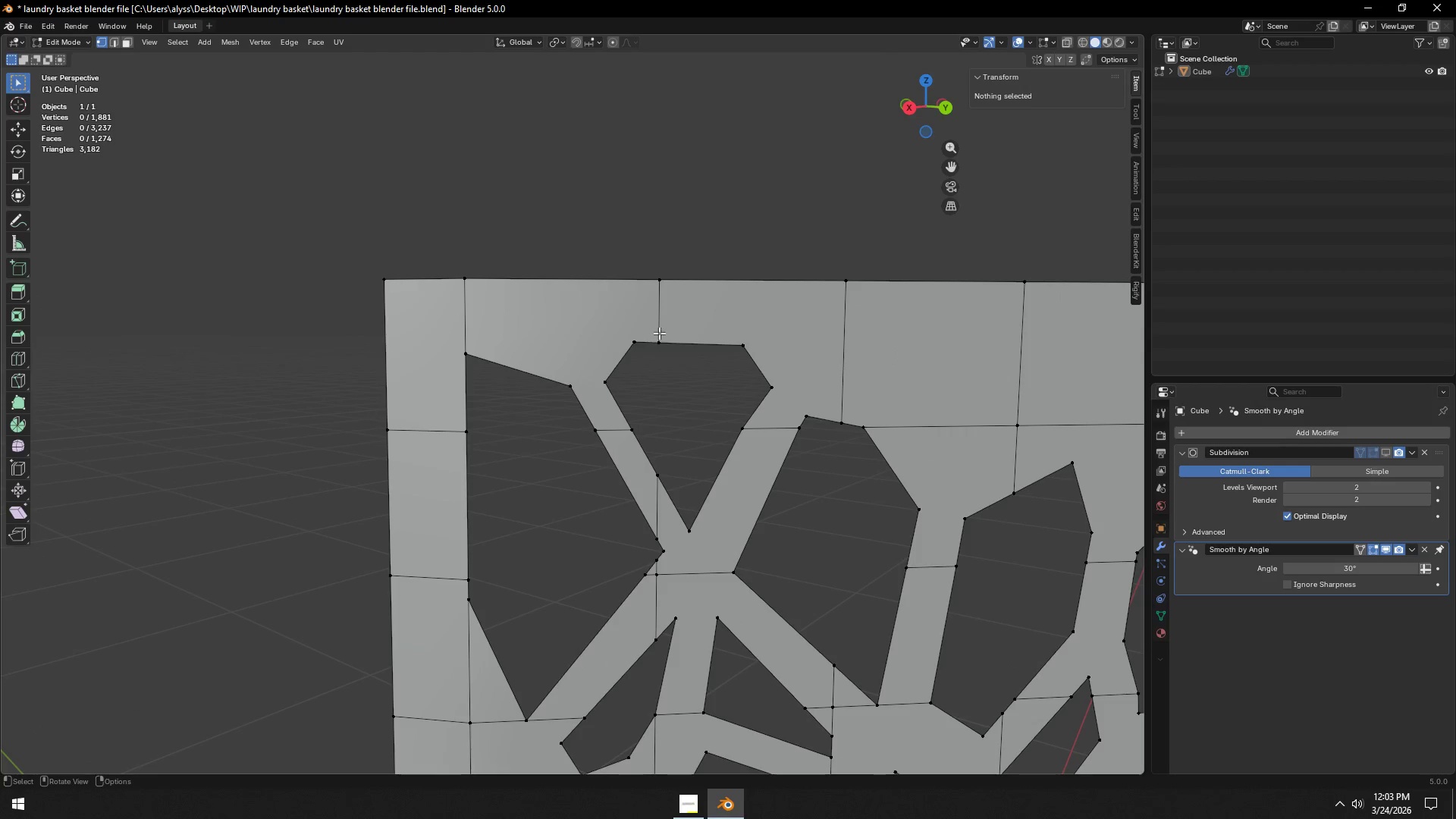 
left_click([663, 339])
 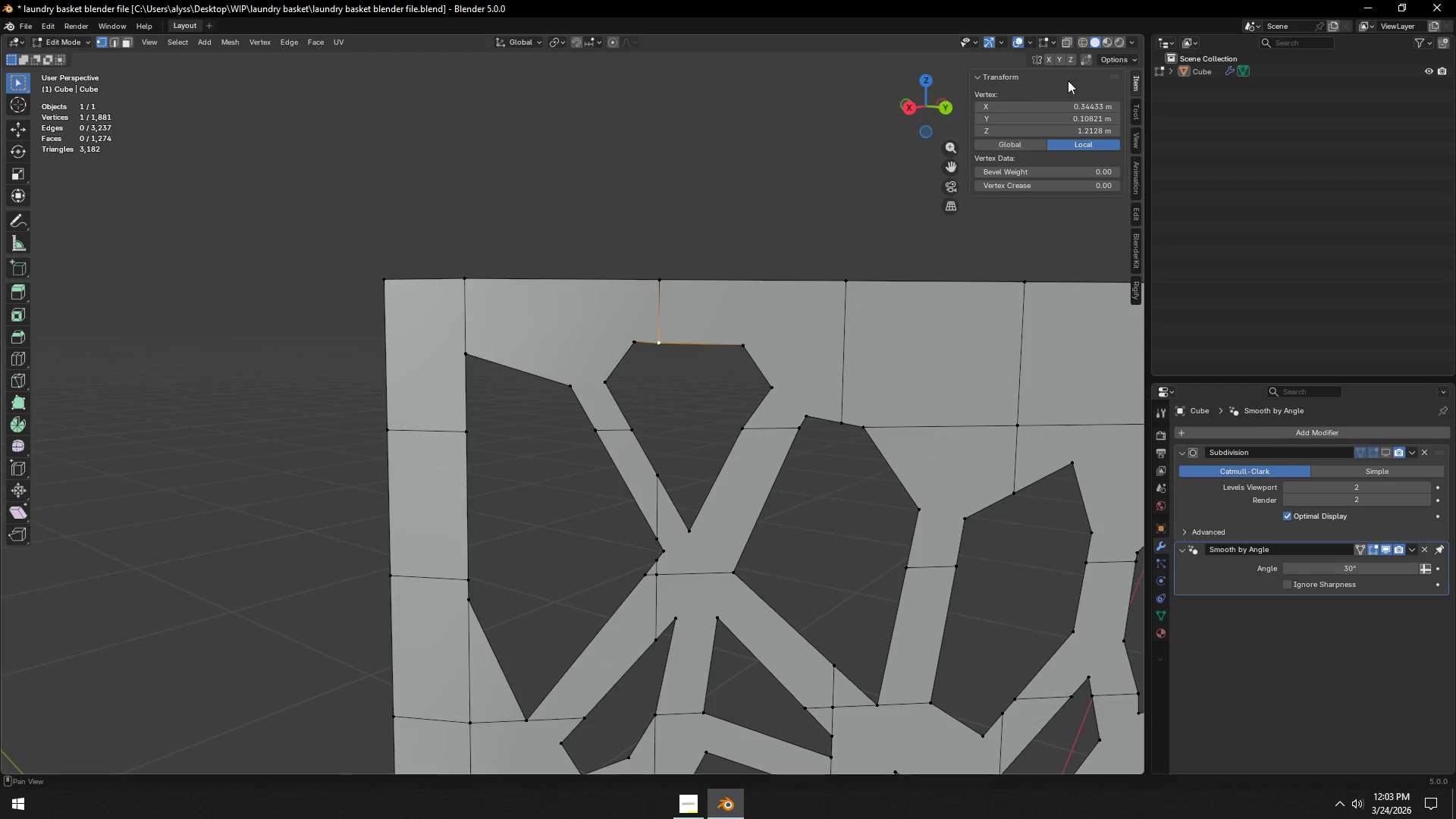 
left_click([1086, 61])
 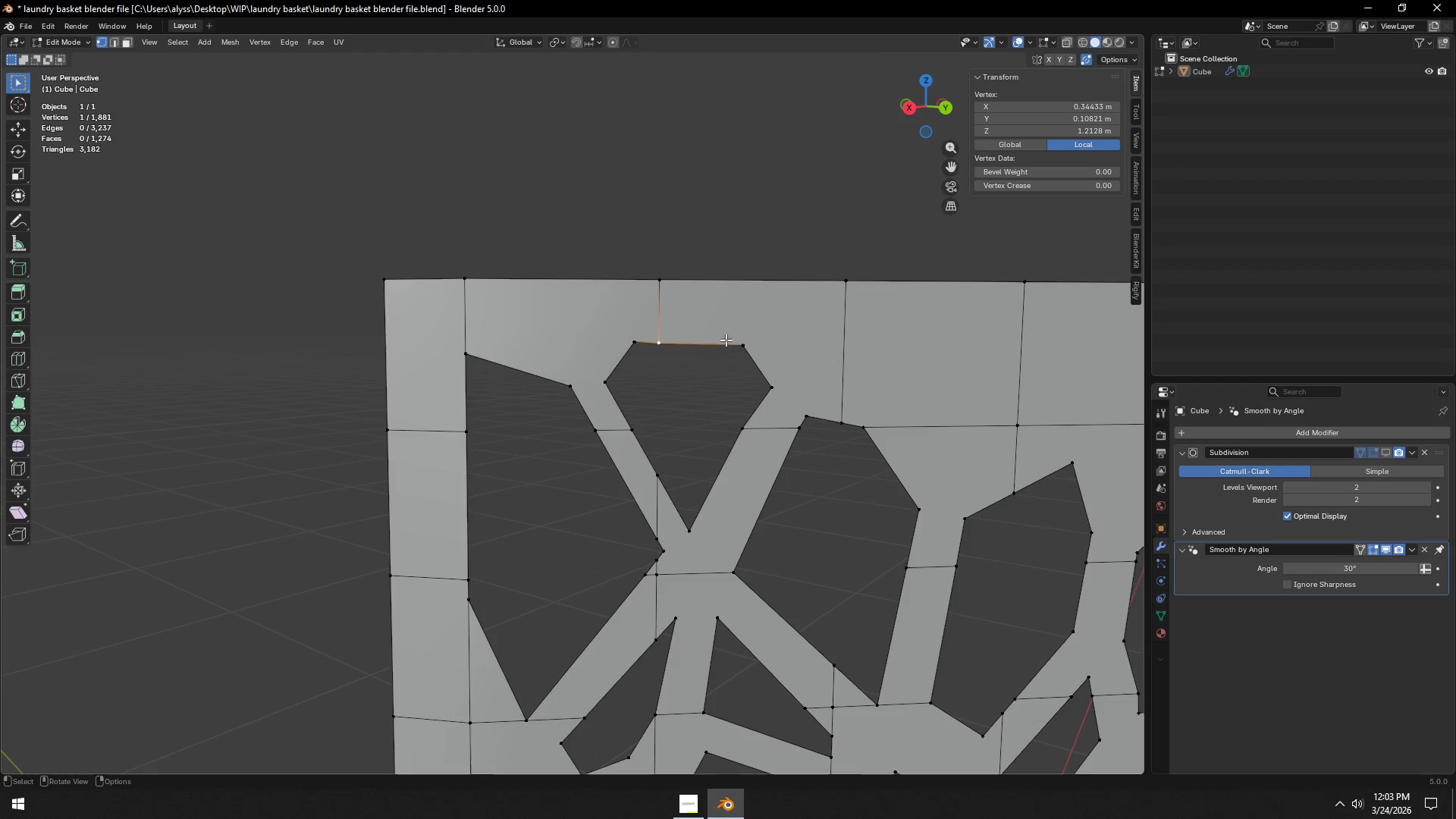 
type(gg)
 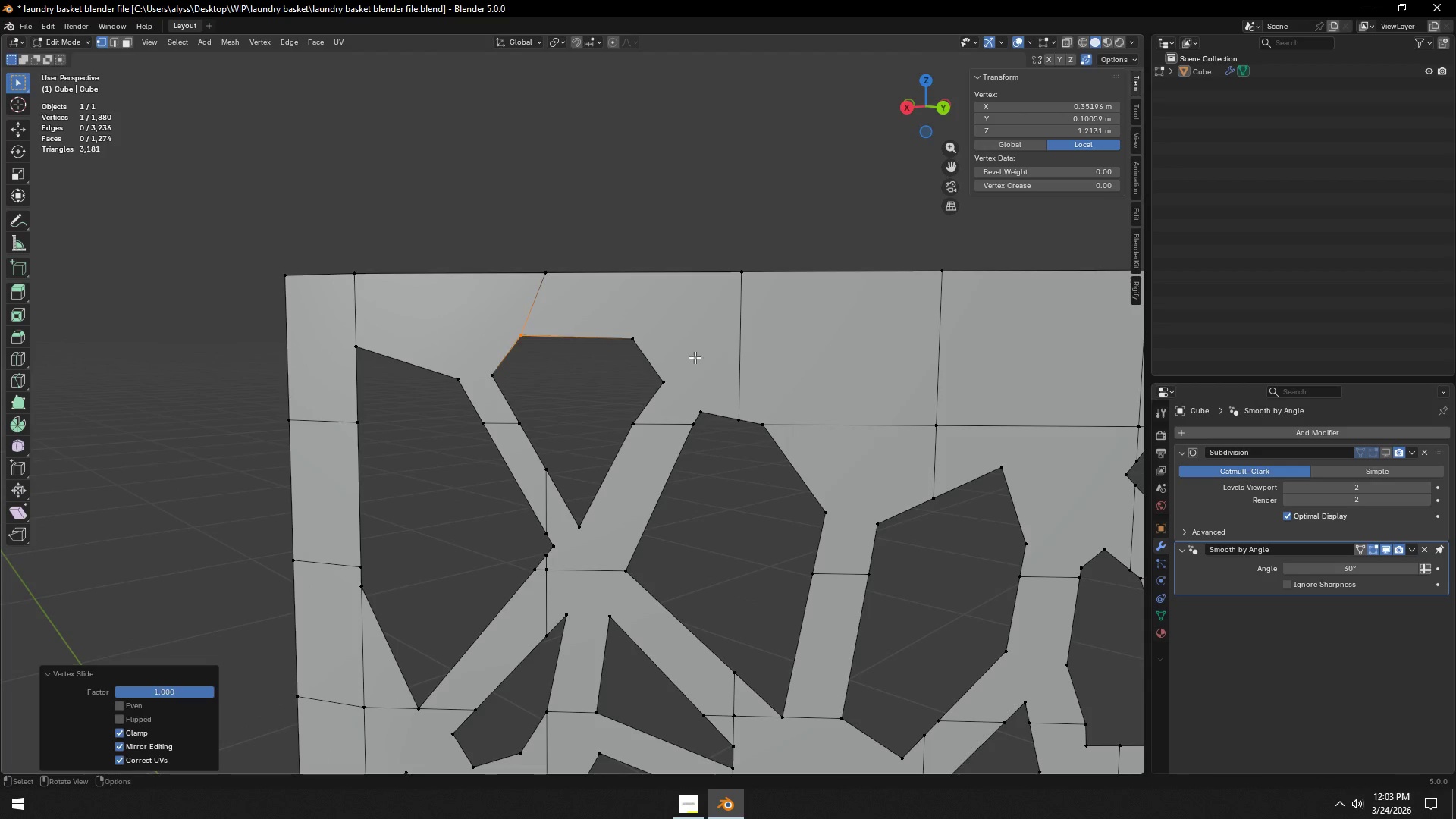 
left_click([639, 339])
 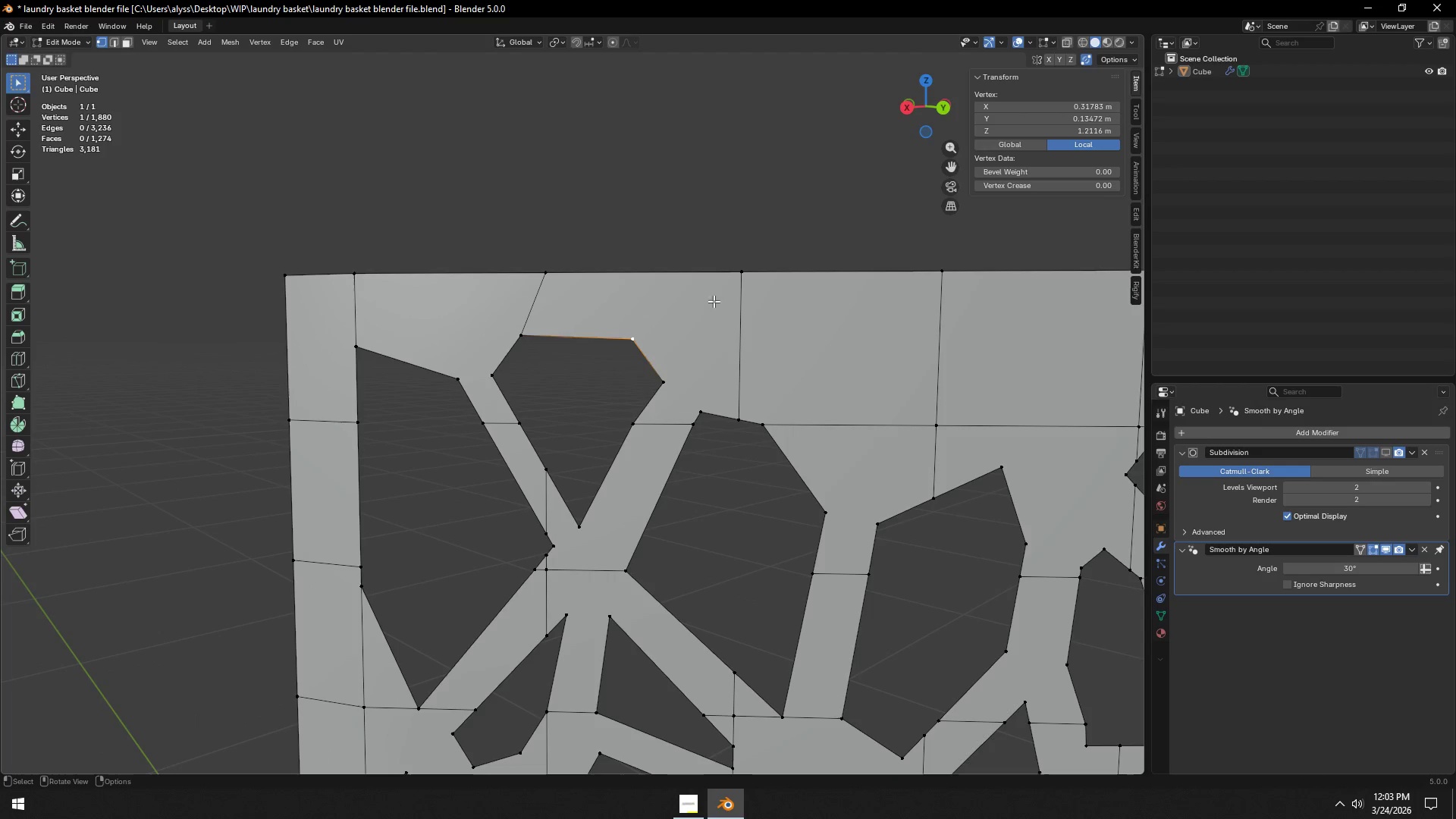 
hold_key(key=ShiftLeft, duration=0.45)
left_click([744, 271])
 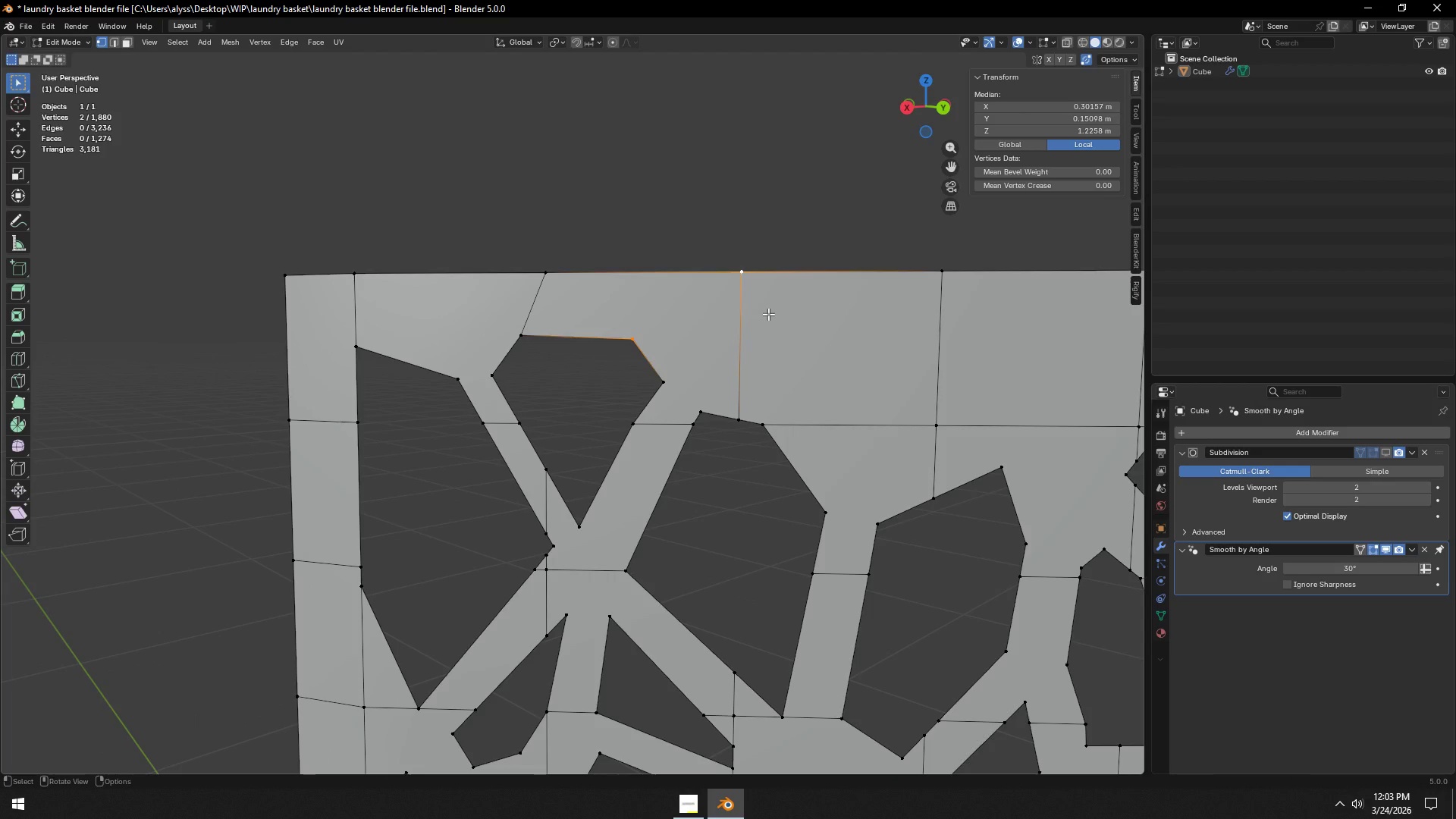 
key(J)
 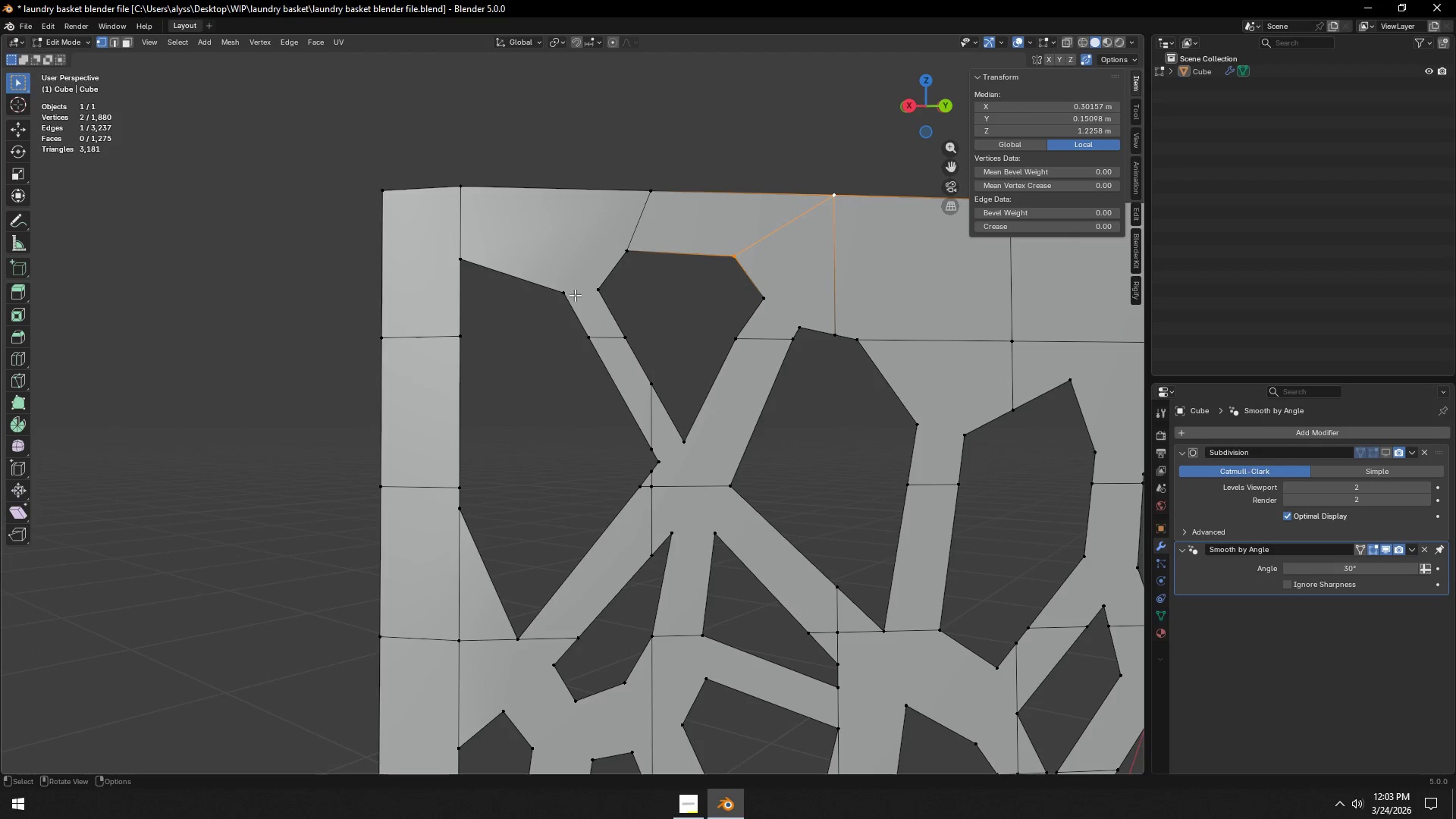 
left_click([566, 295])
 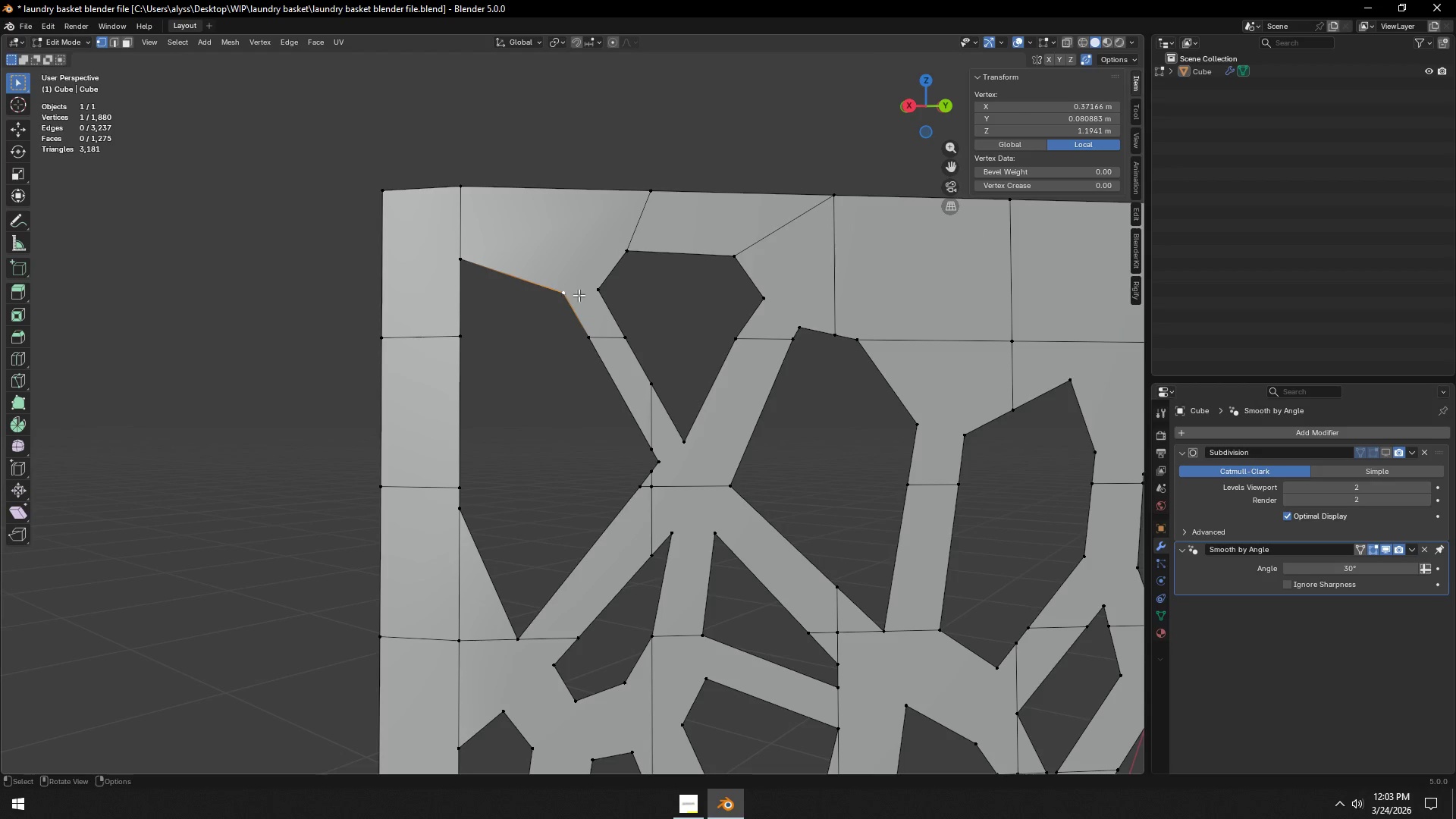 
hold_key(key=ShiftLeft, duration=0.69)
left_click([595, 289])
 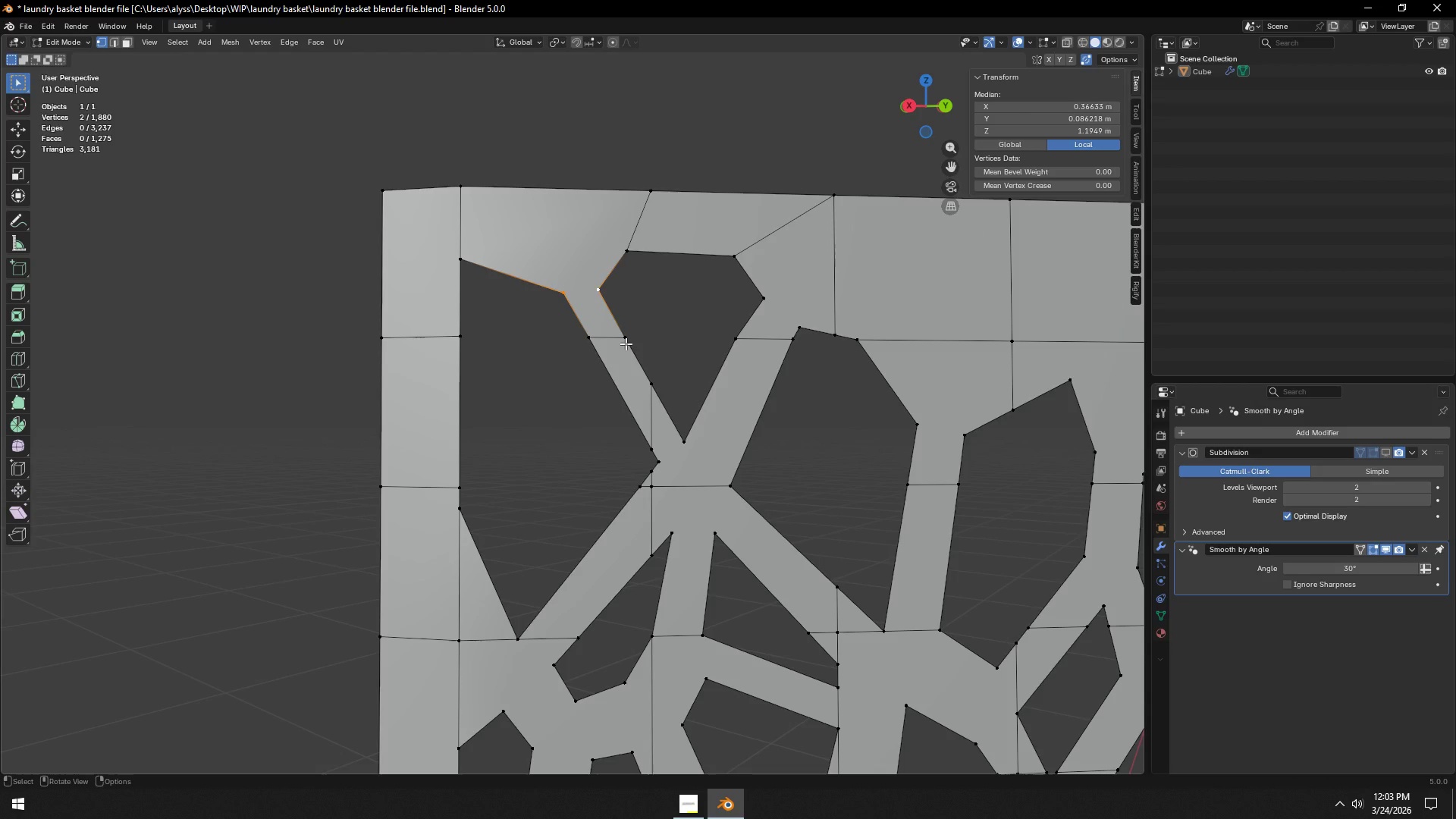 
wait(6.09)
 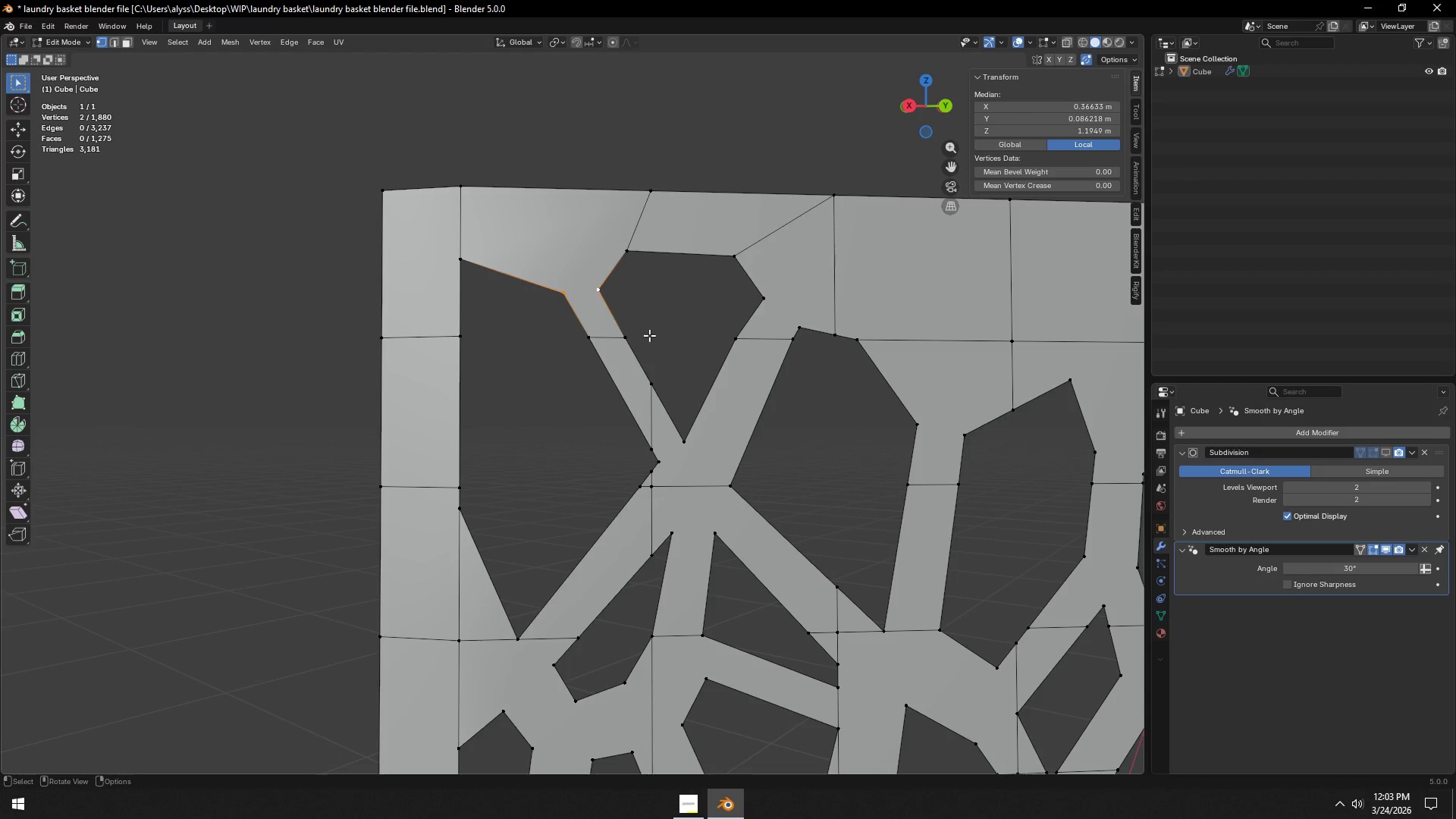 
key(J)
 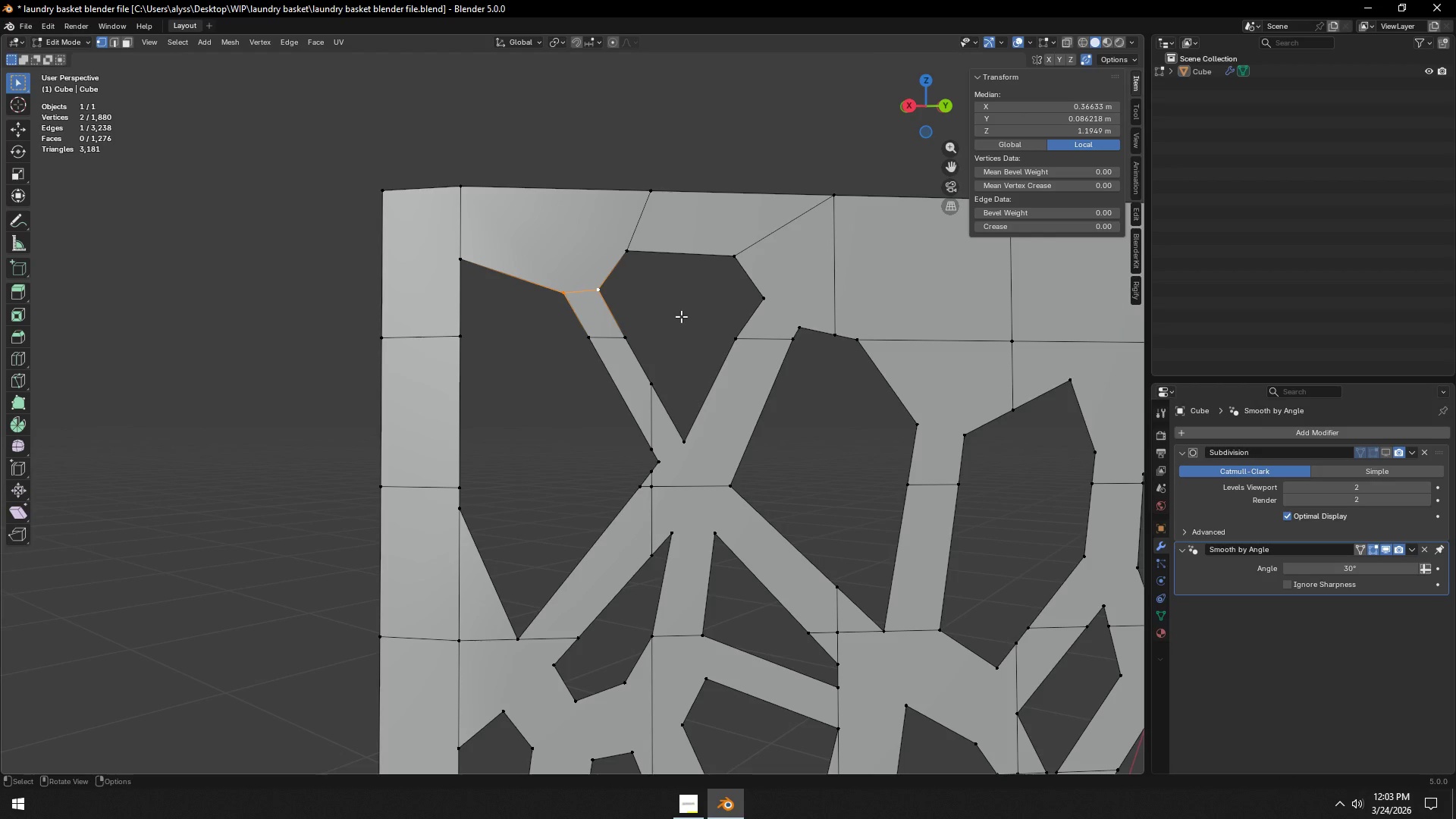 
wait(11.28)
 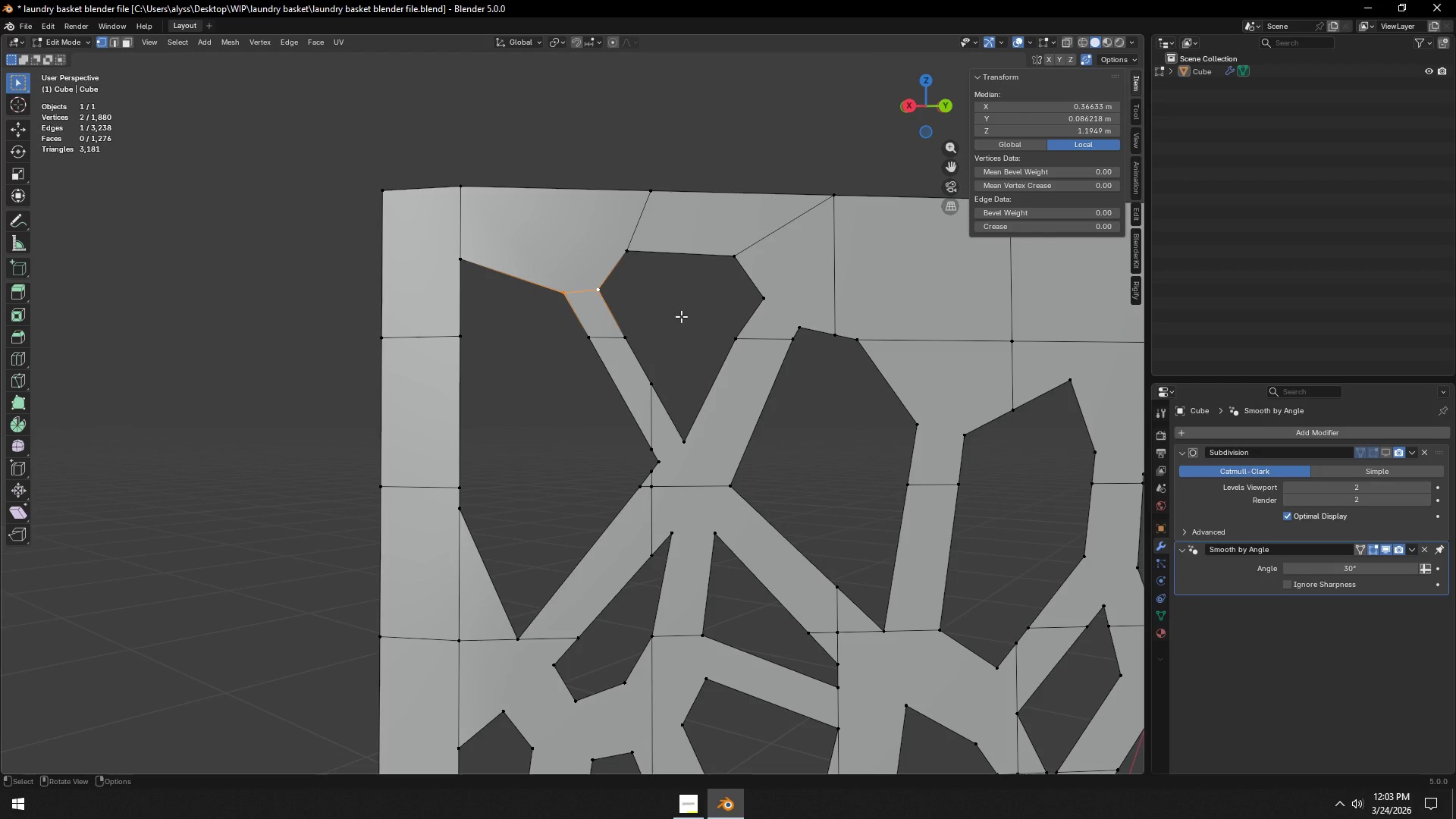 
left_click([537, 466])
 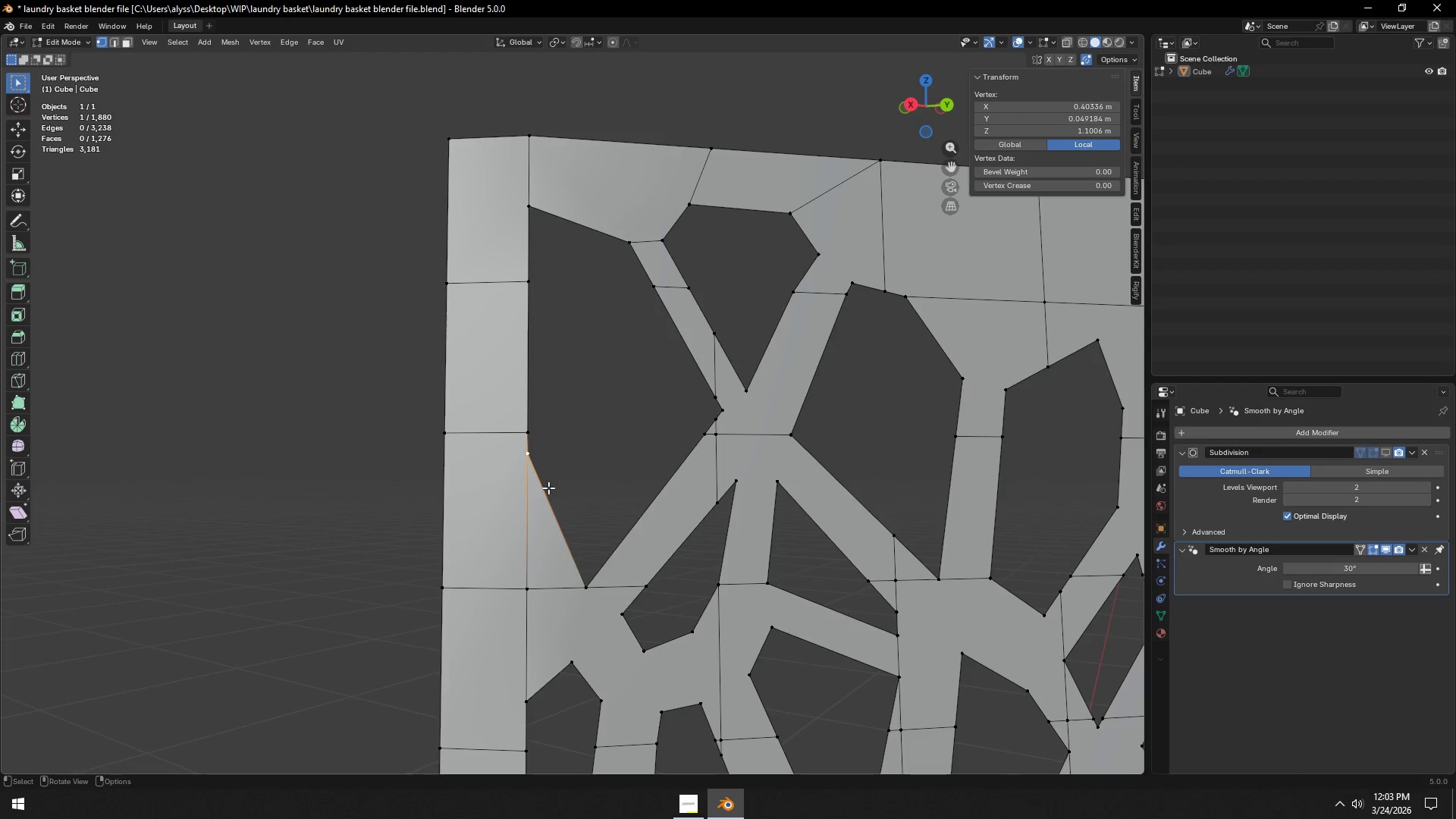 
type(gg)
 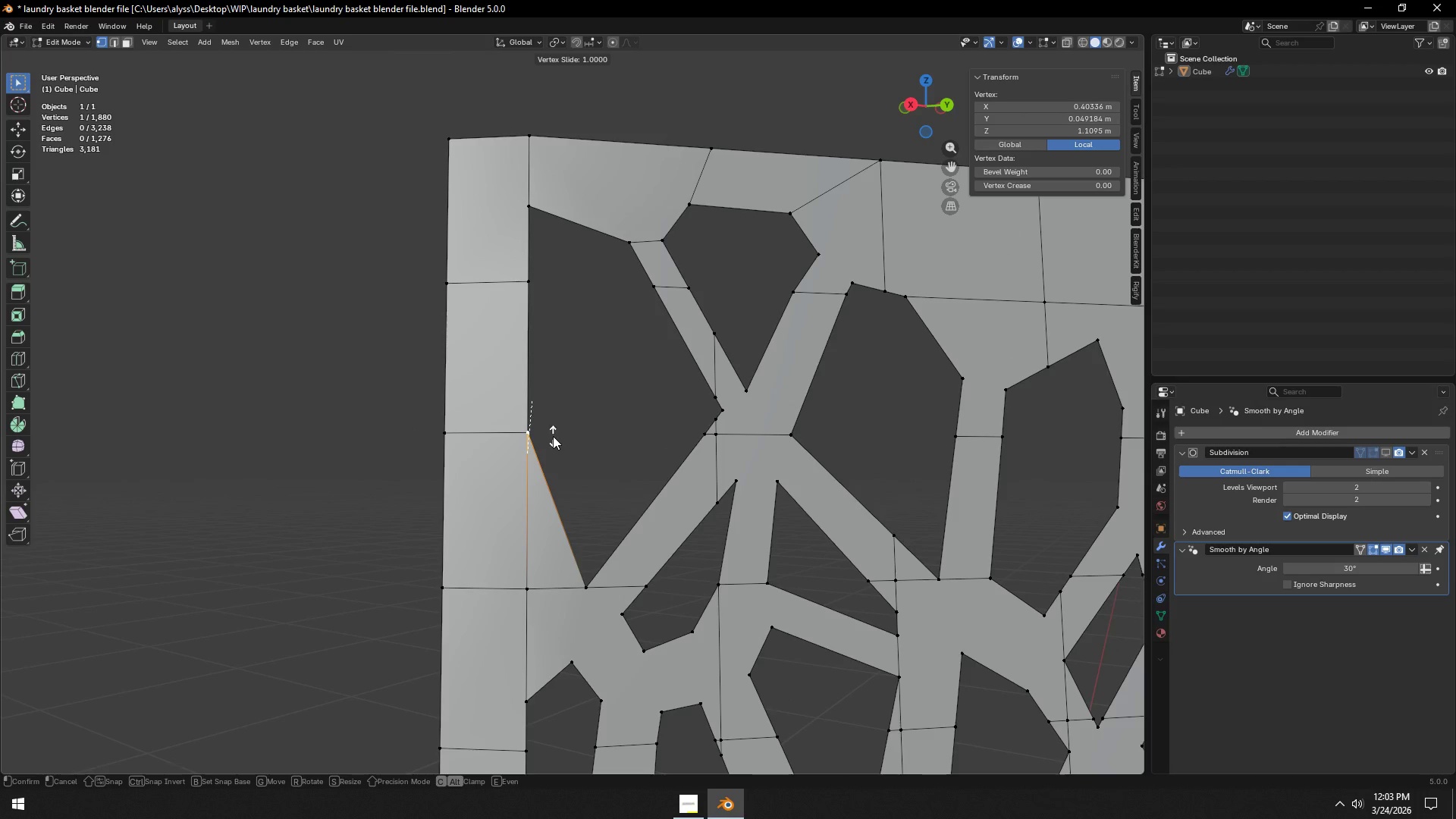 
left_click([553, 436])
 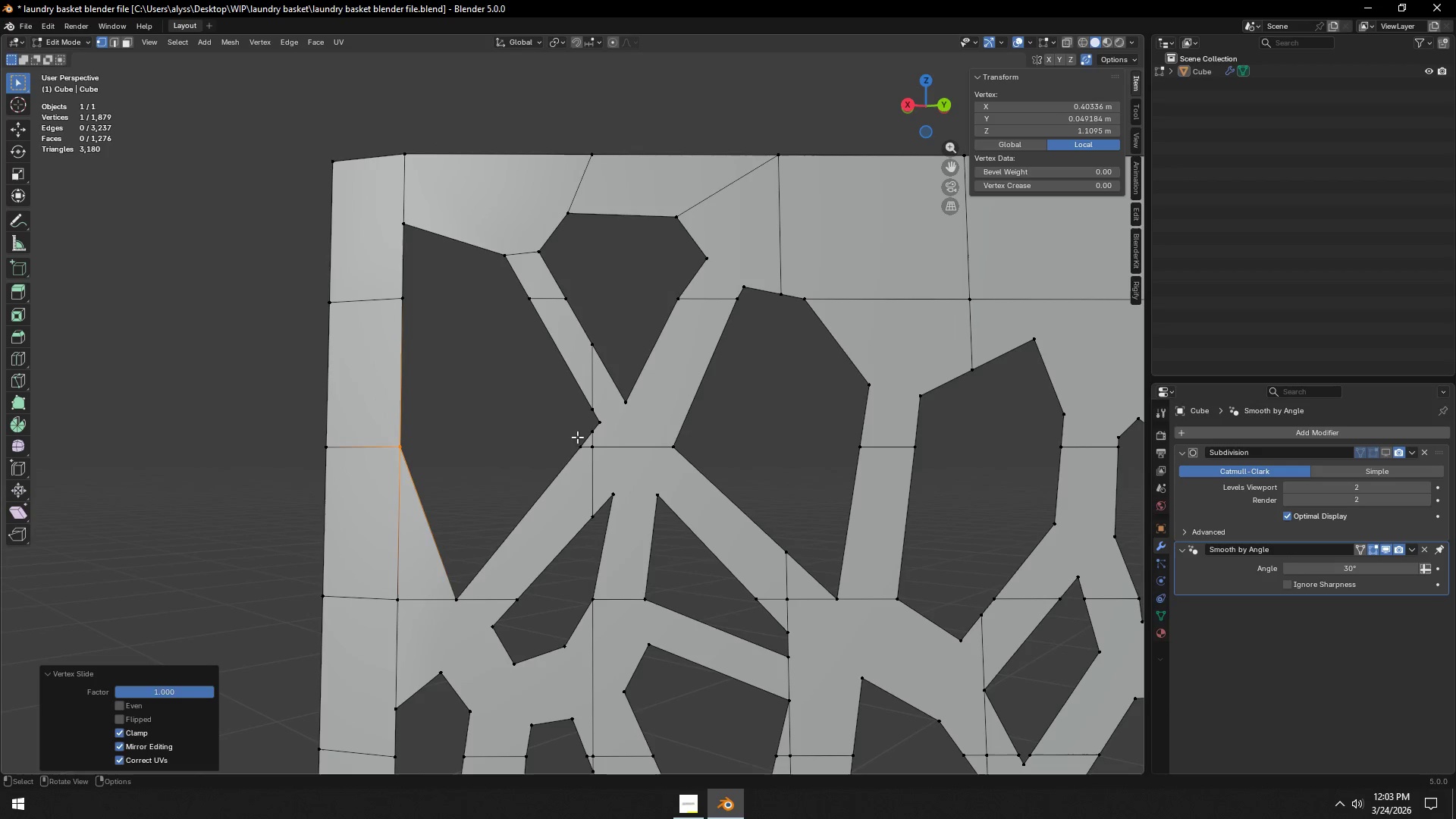 
scroll: coordinate [586, 441], scroll_direction: up, amount: 1.0
 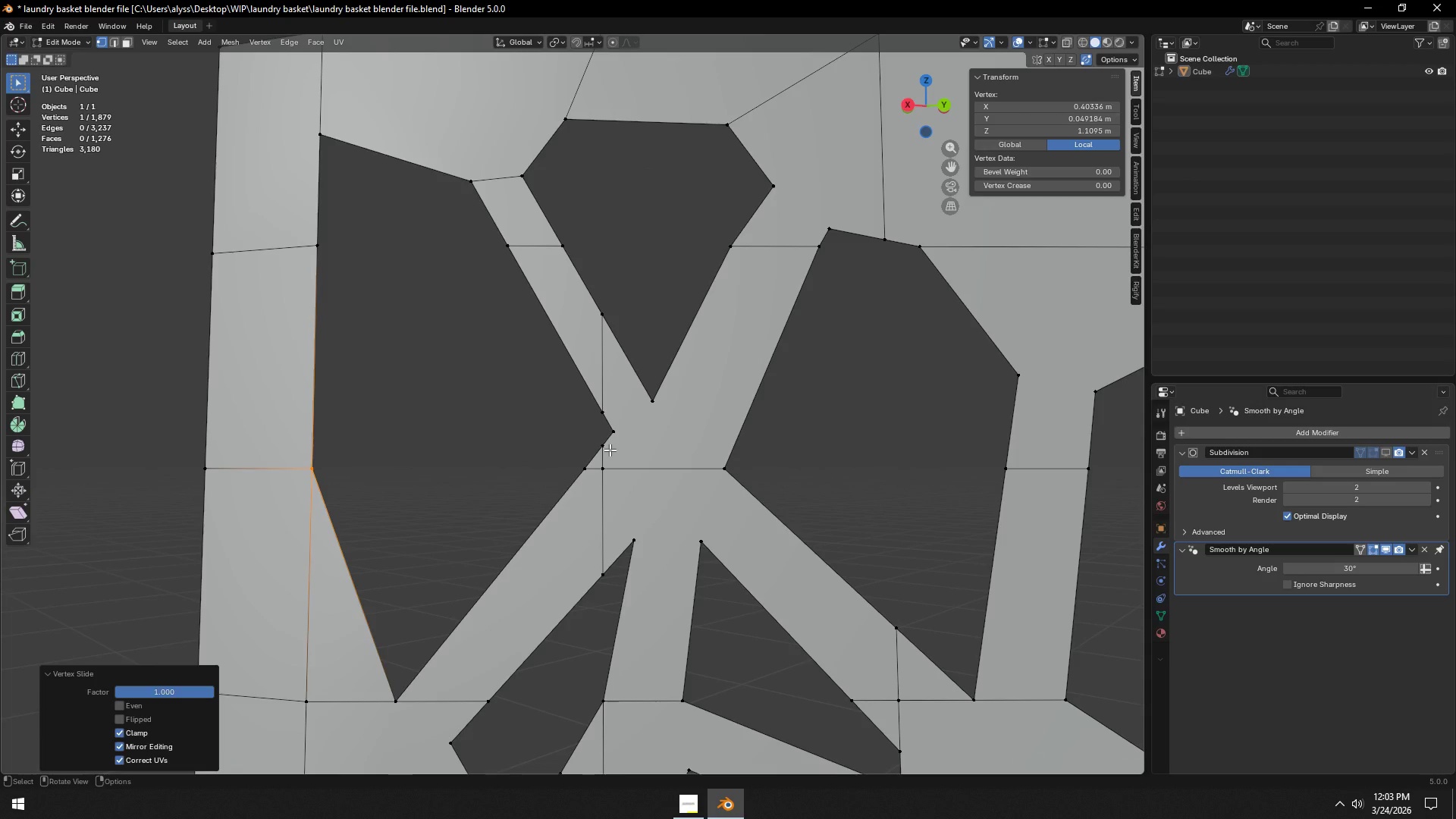 
left_click([610, 450])
 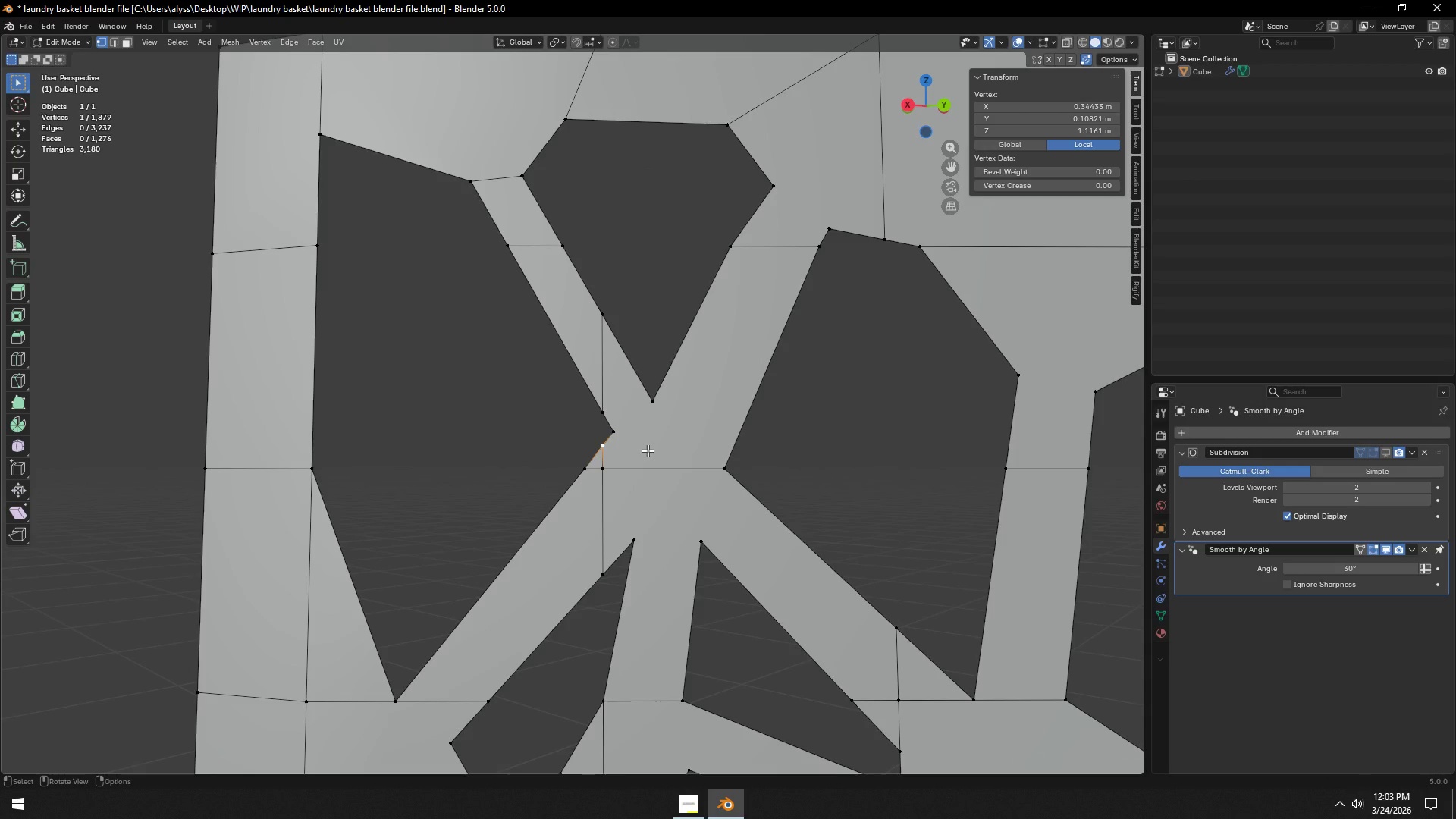 
type(gg)
 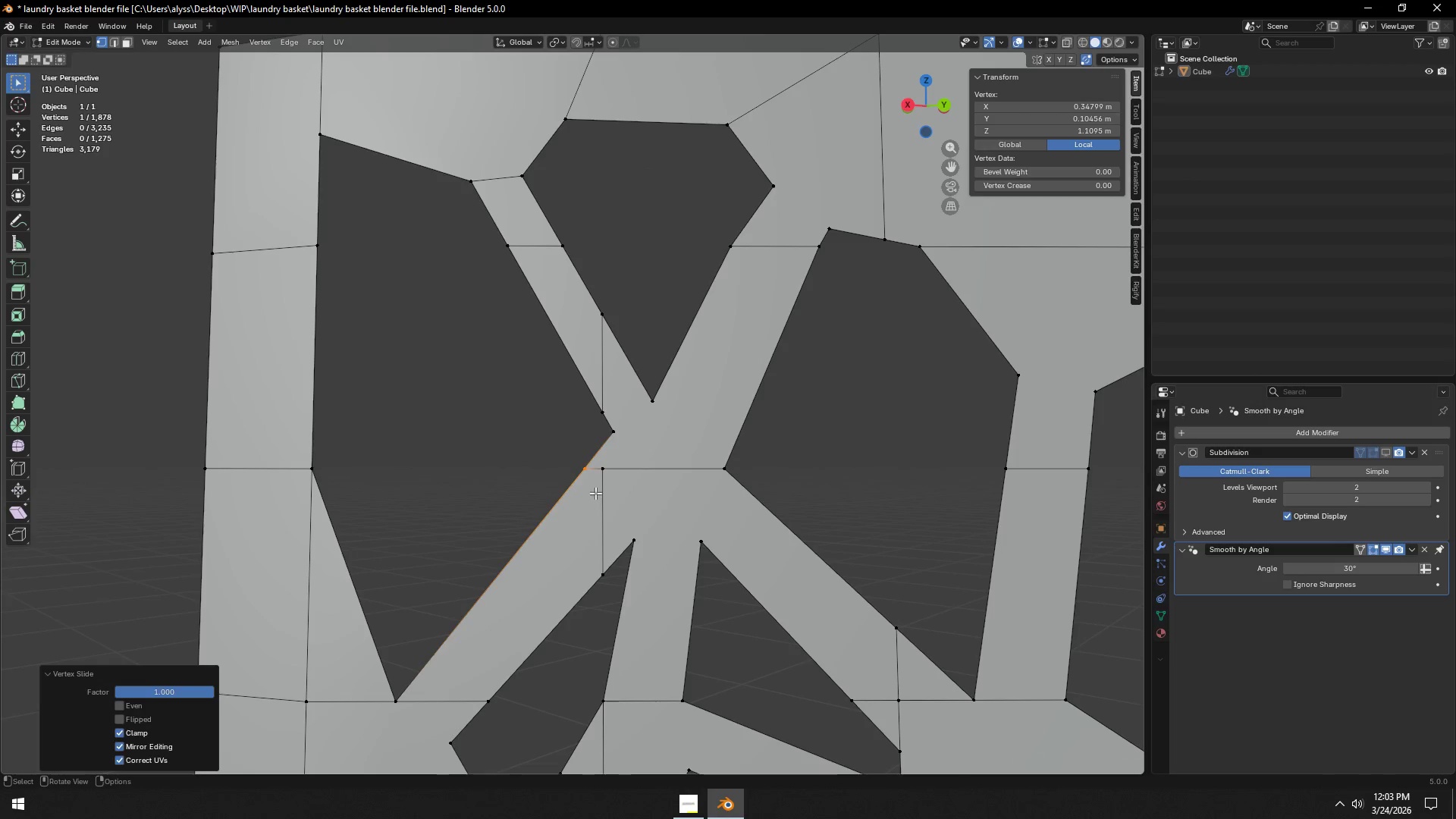 
double_click([608, 471])
 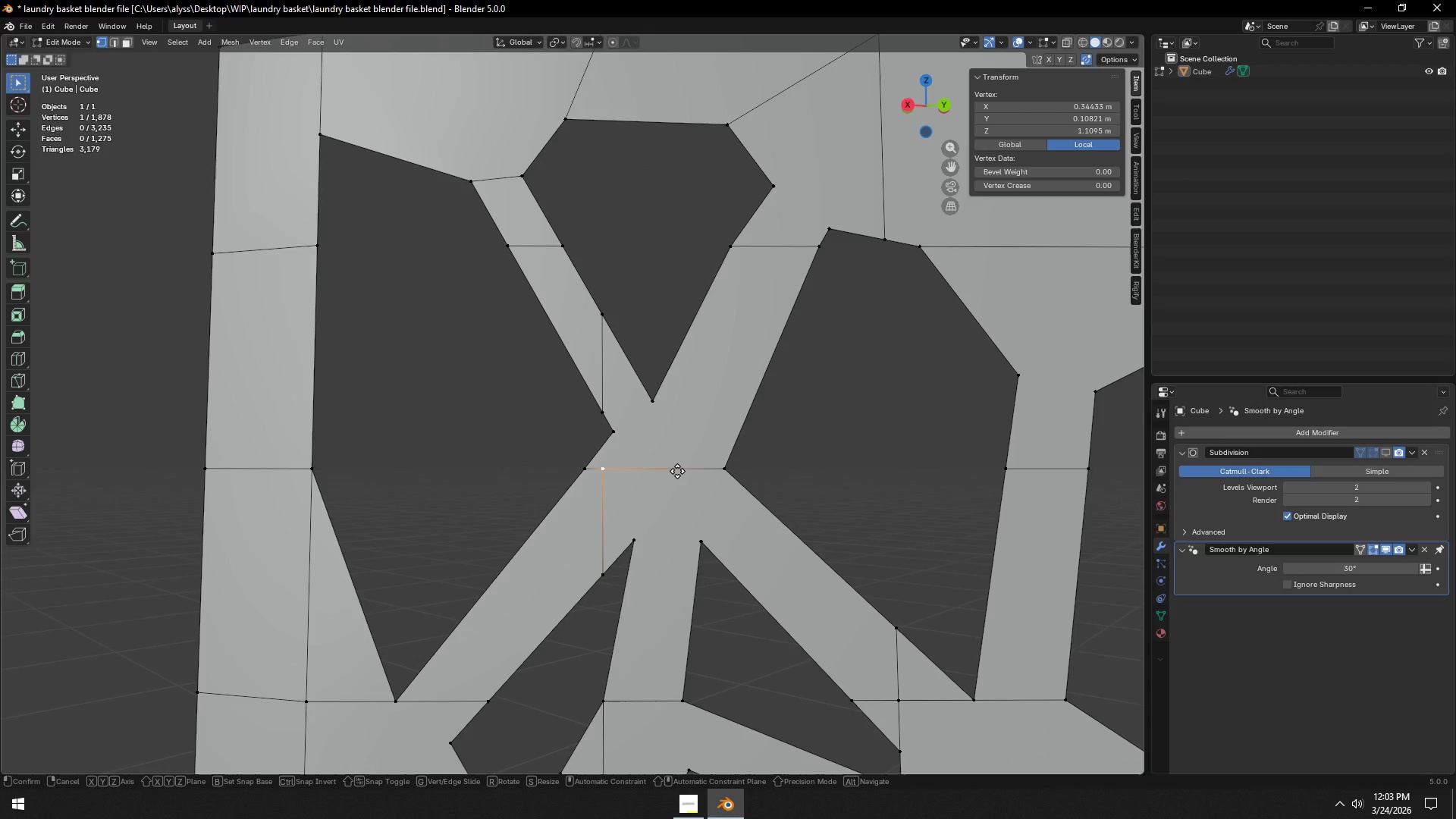 
type(gg)
 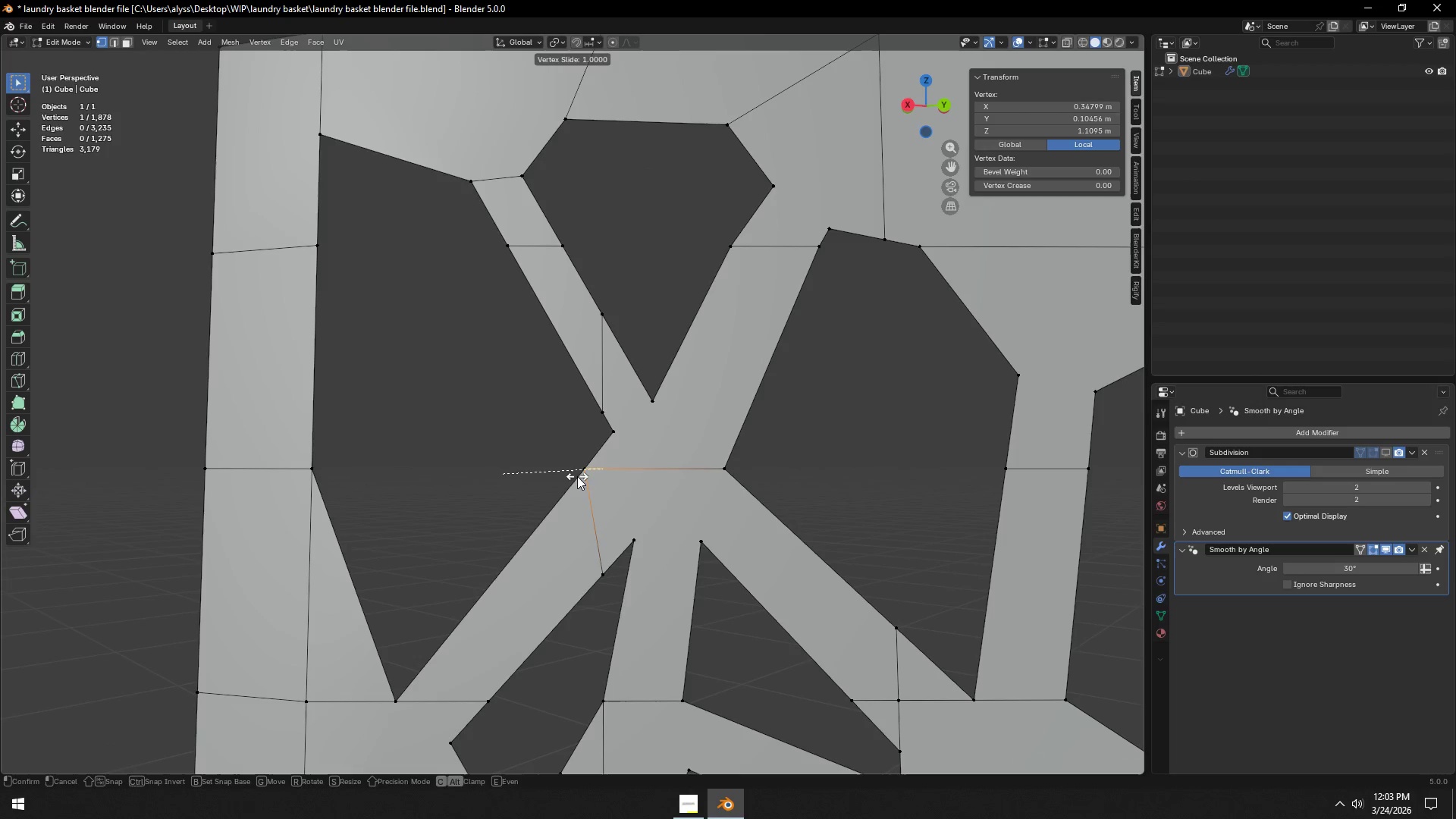 
left_click([576, 476])
 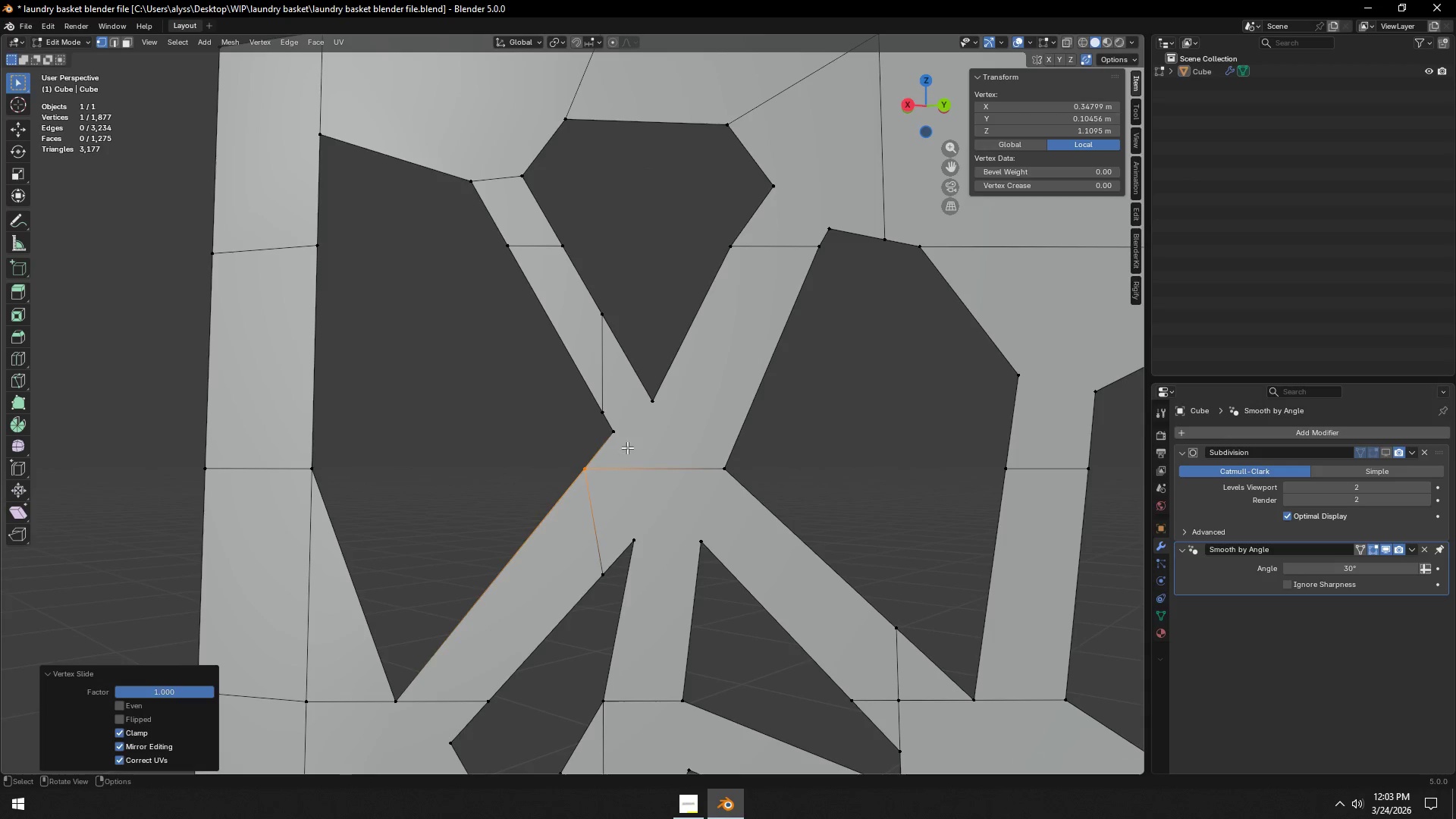 
left_click([622, 434])
 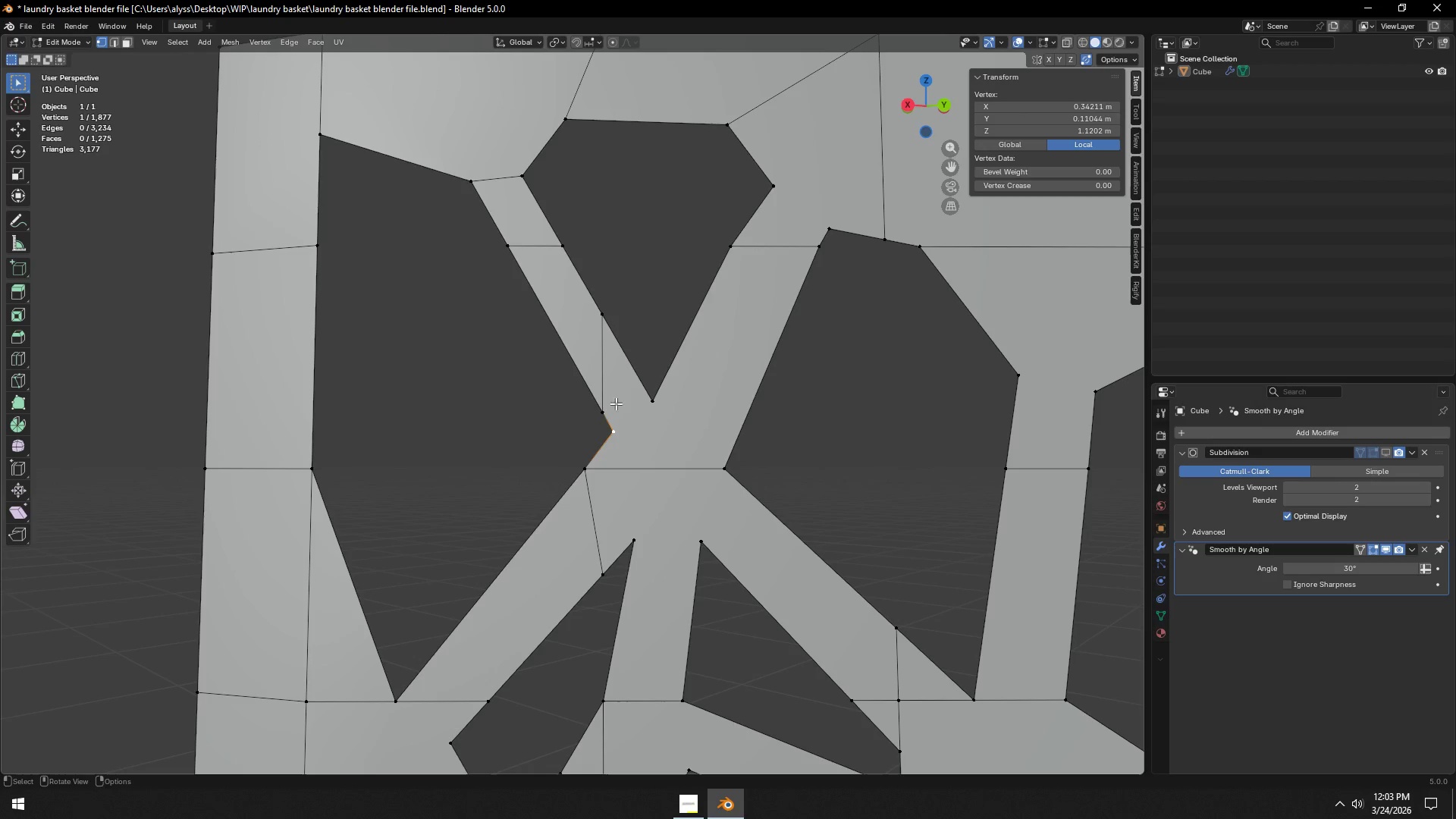 
left_click([613, 315])
 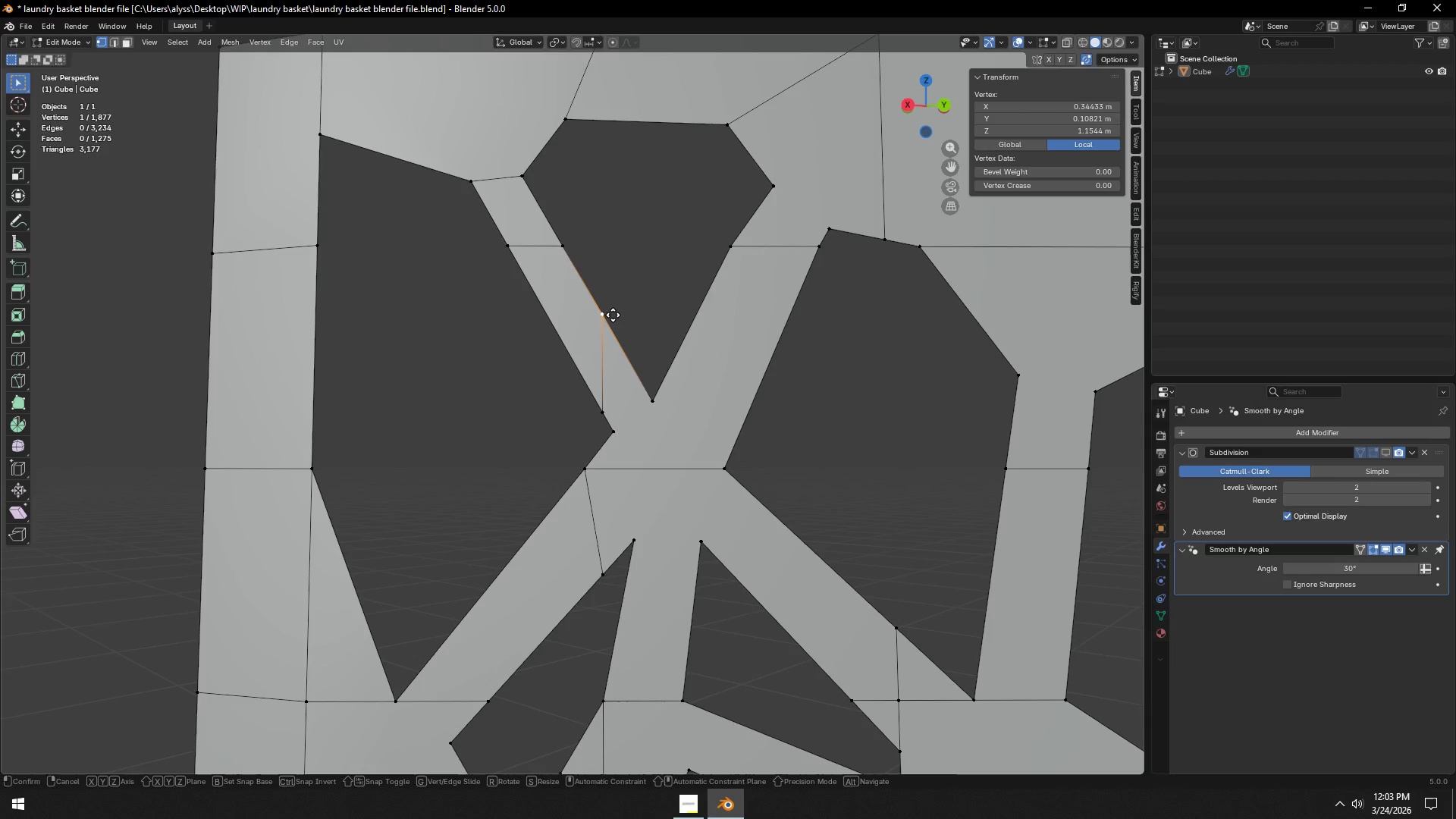 
type(gg)
 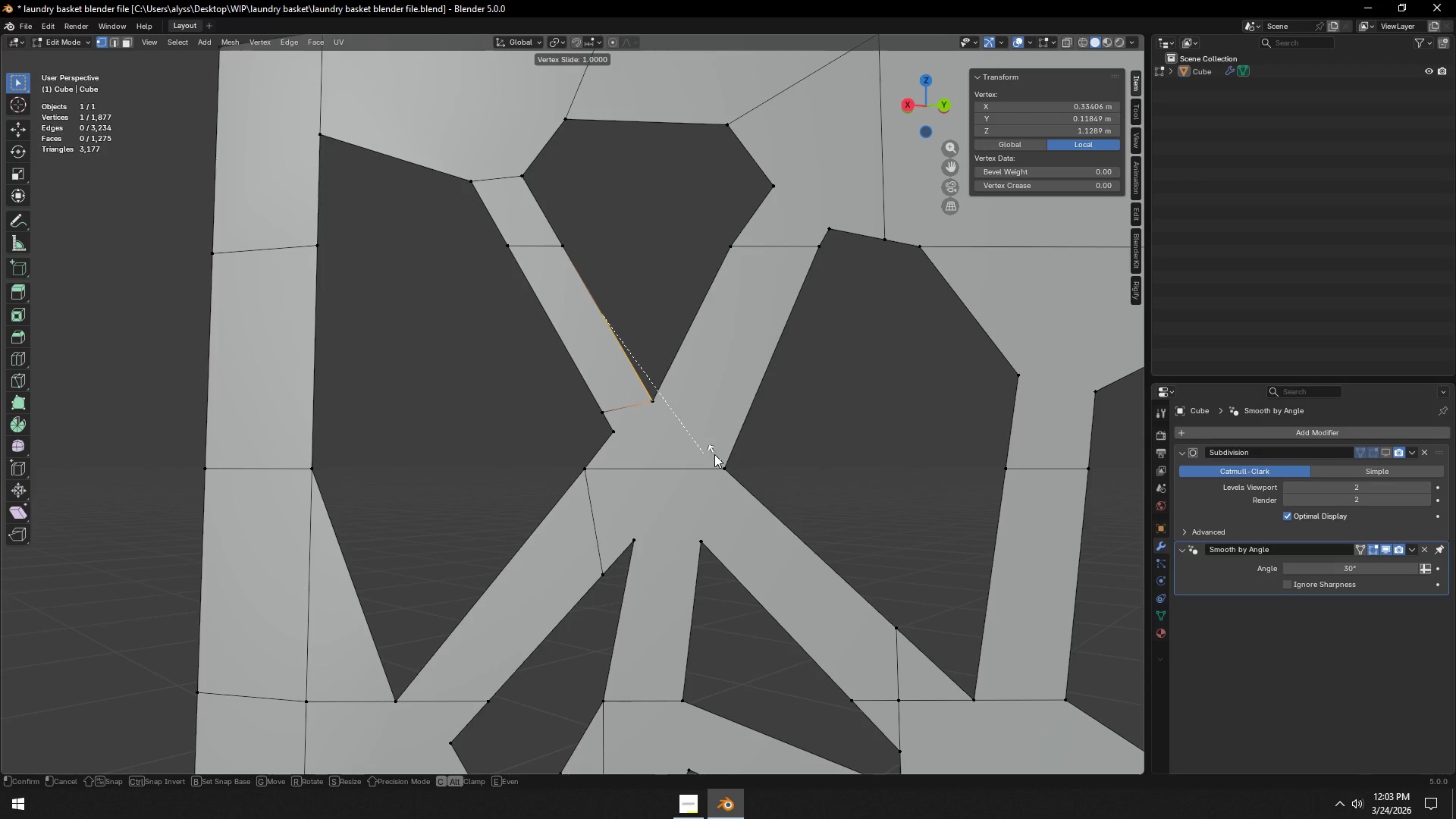 
left_click([714, 454])
 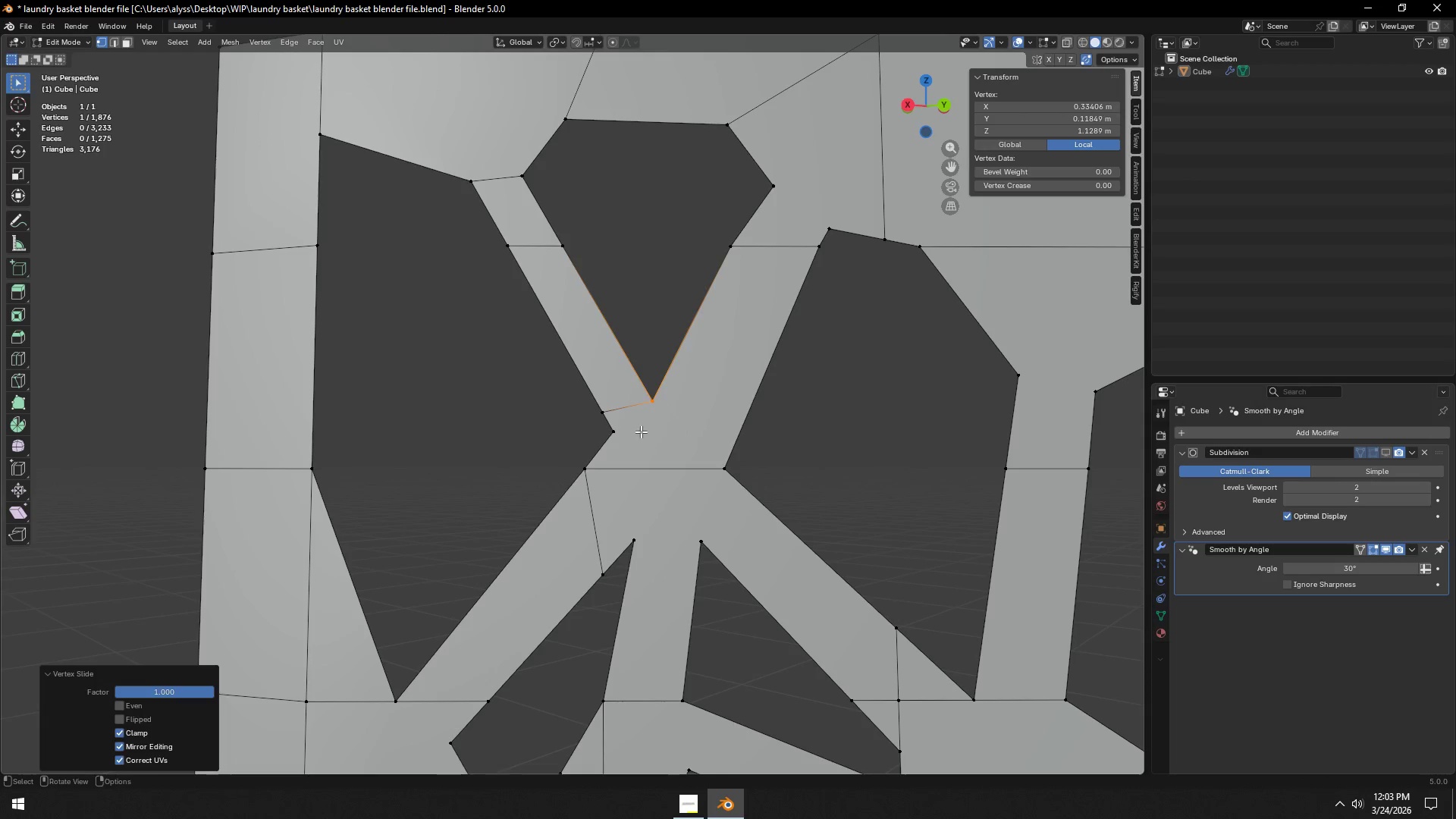 
left_click([611, 418])
 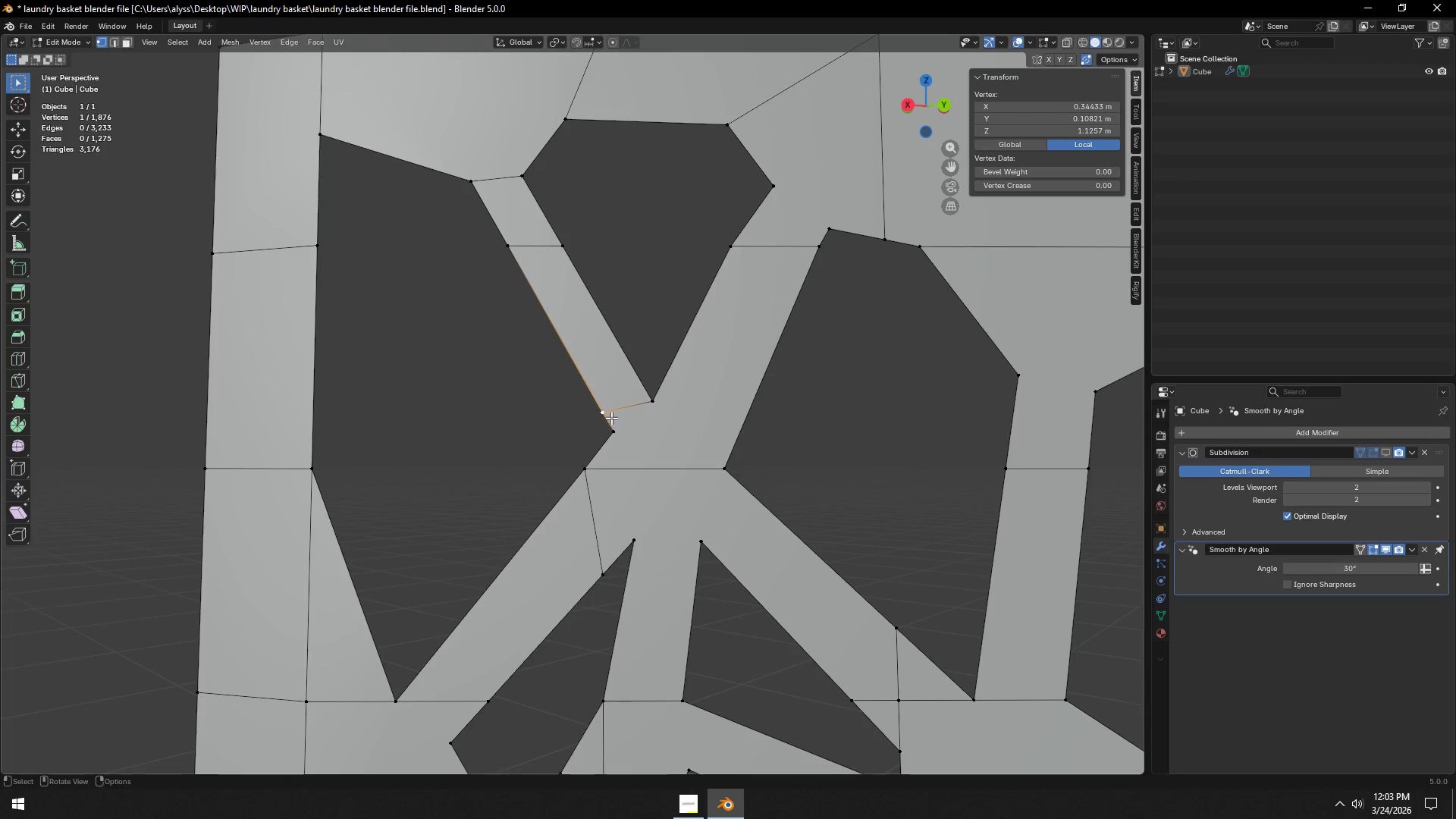 
type(gg)
 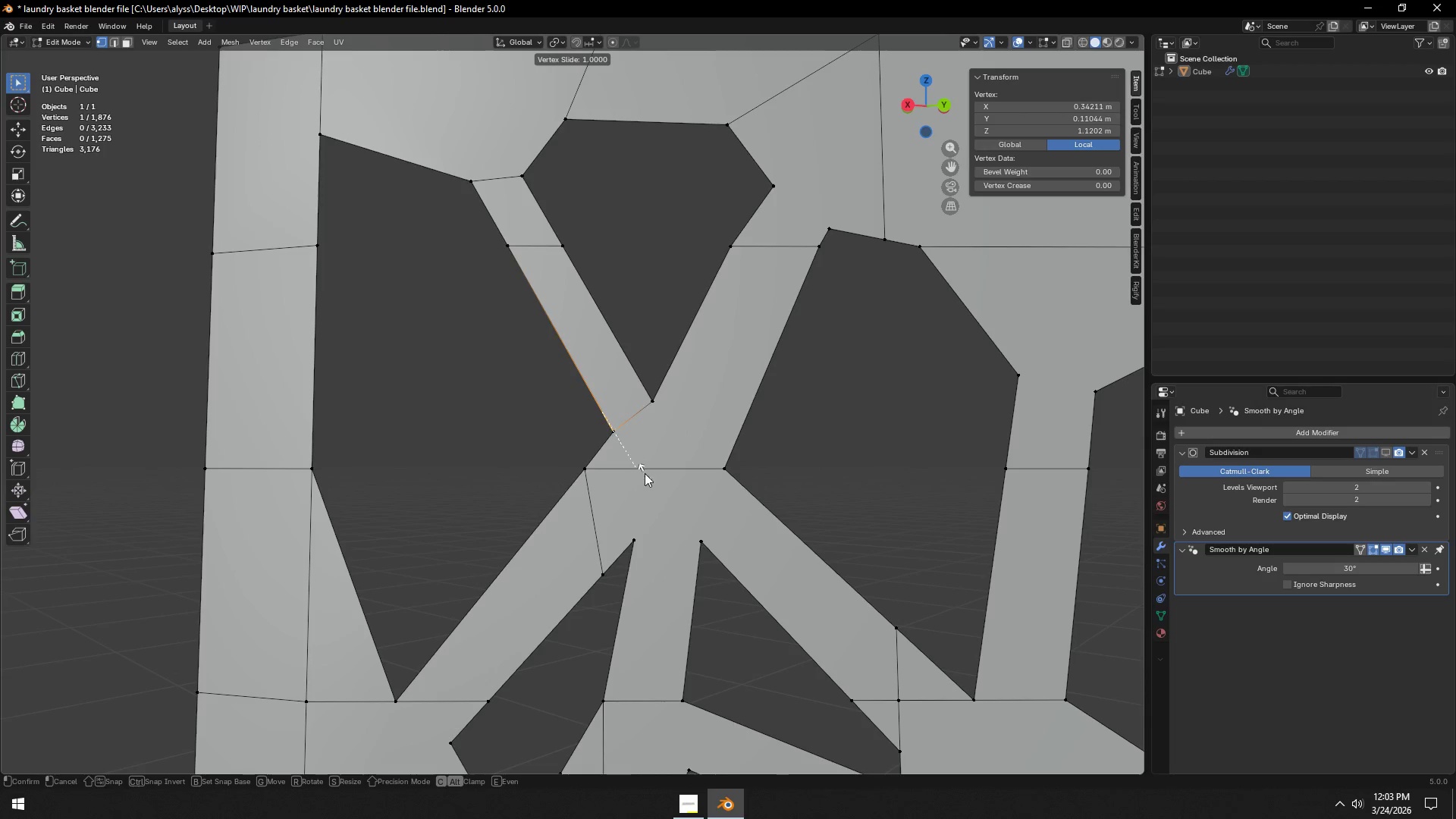 
left_click([645, 473])
 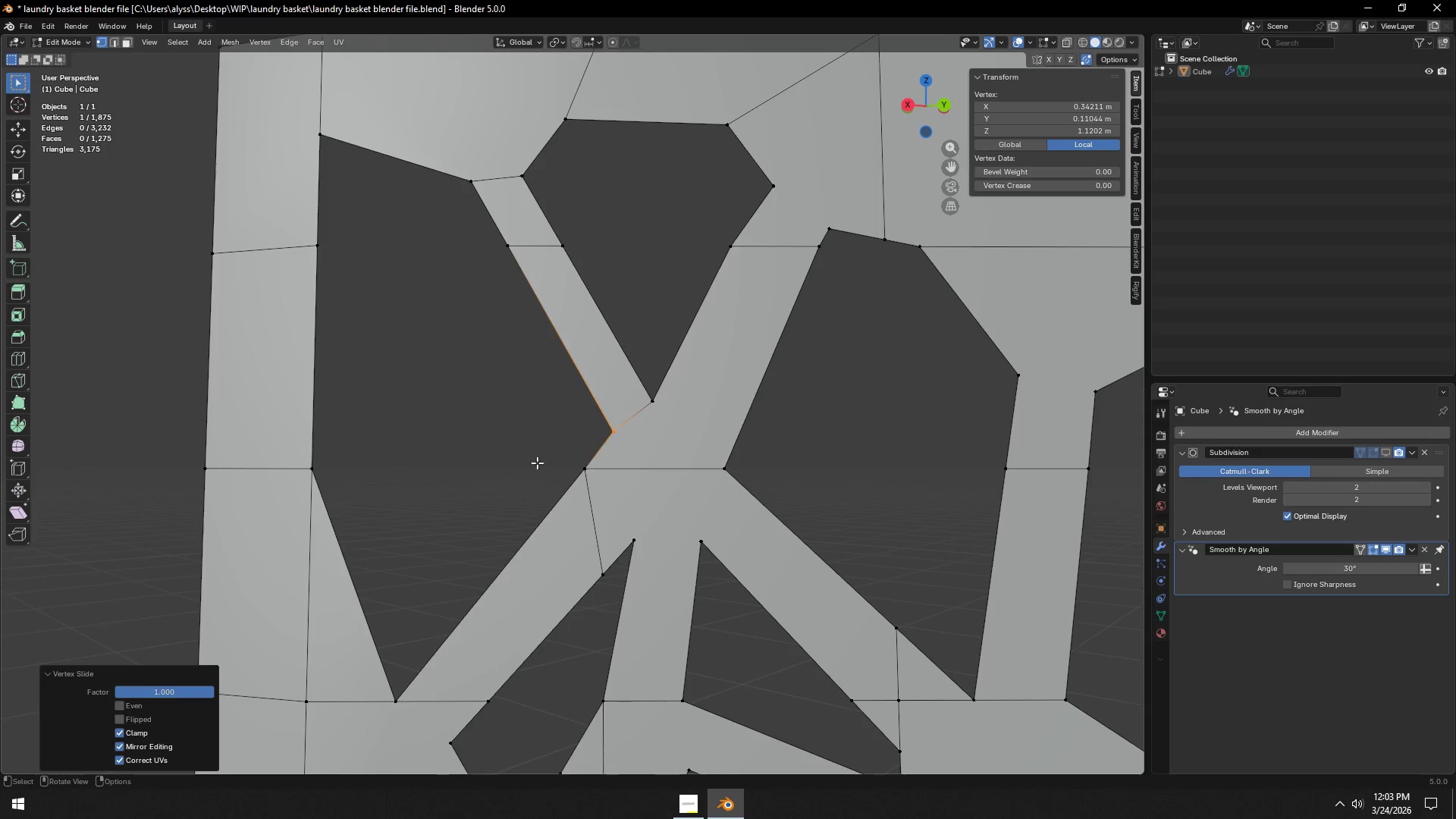 
left_click([517, 460])
 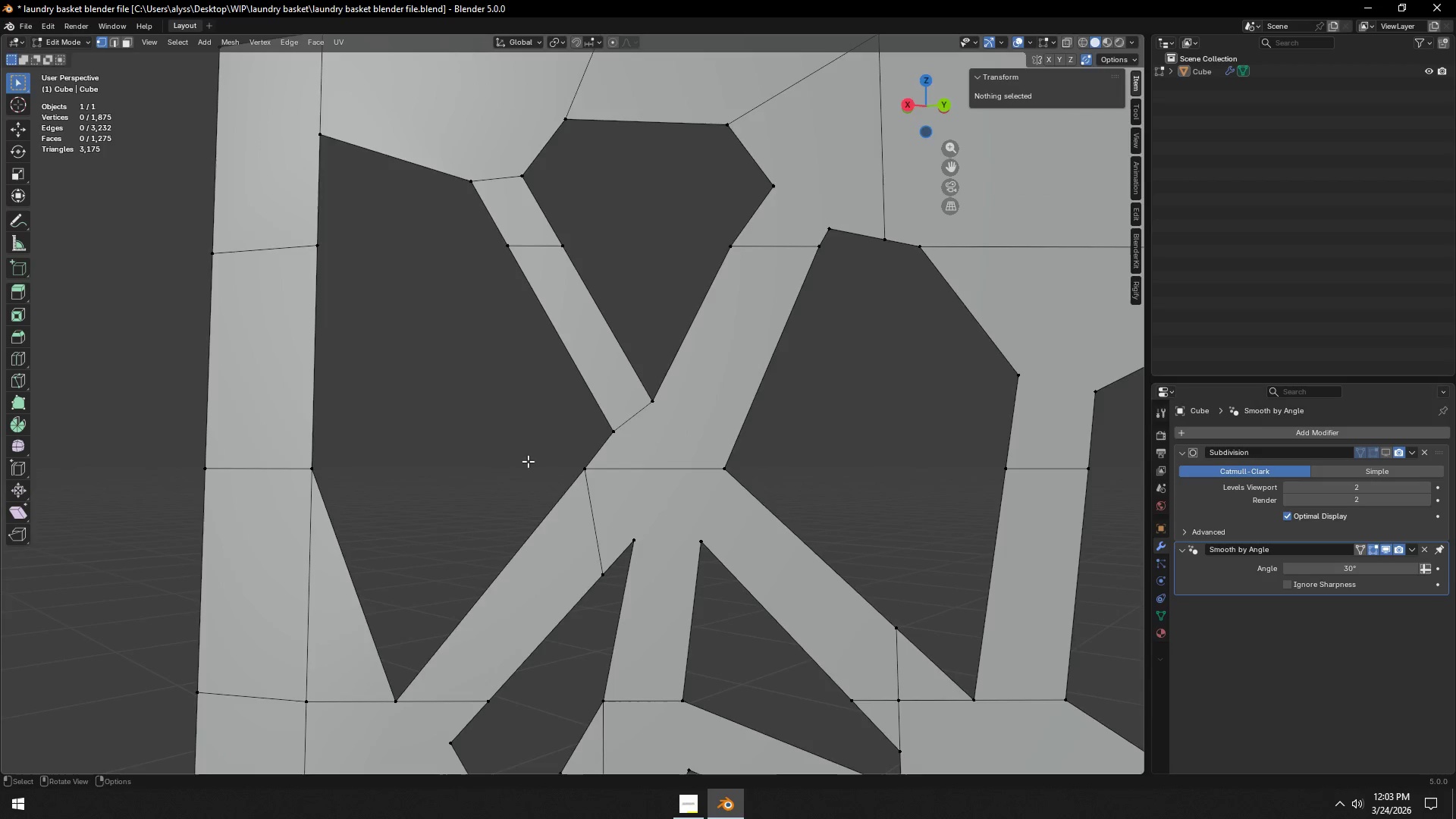 
hold_key(key=ShiftLeft, duration=0.62)
 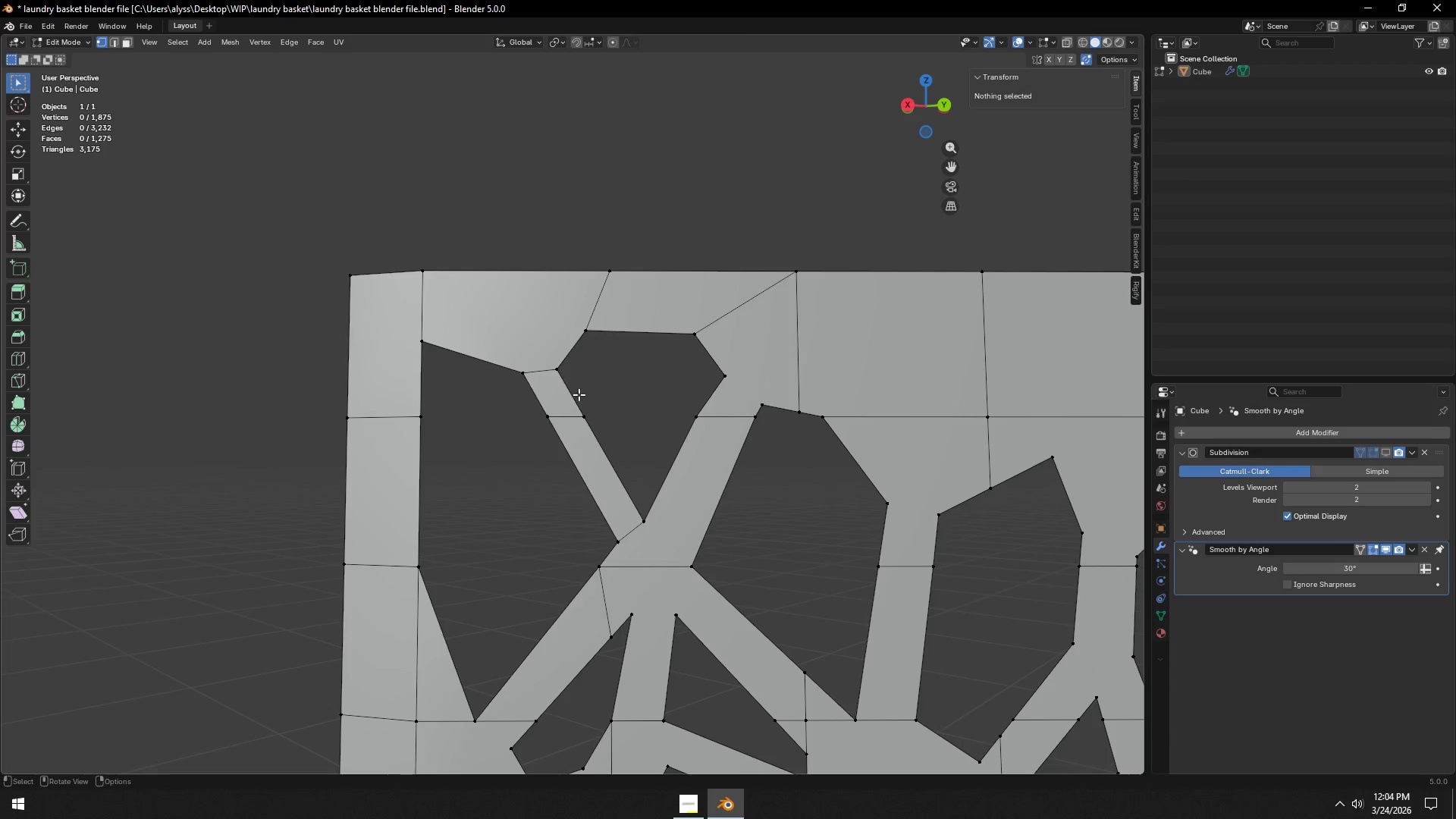 
scroll: coordinate [534, 461], scroll_direction: down, amount: 1.0
 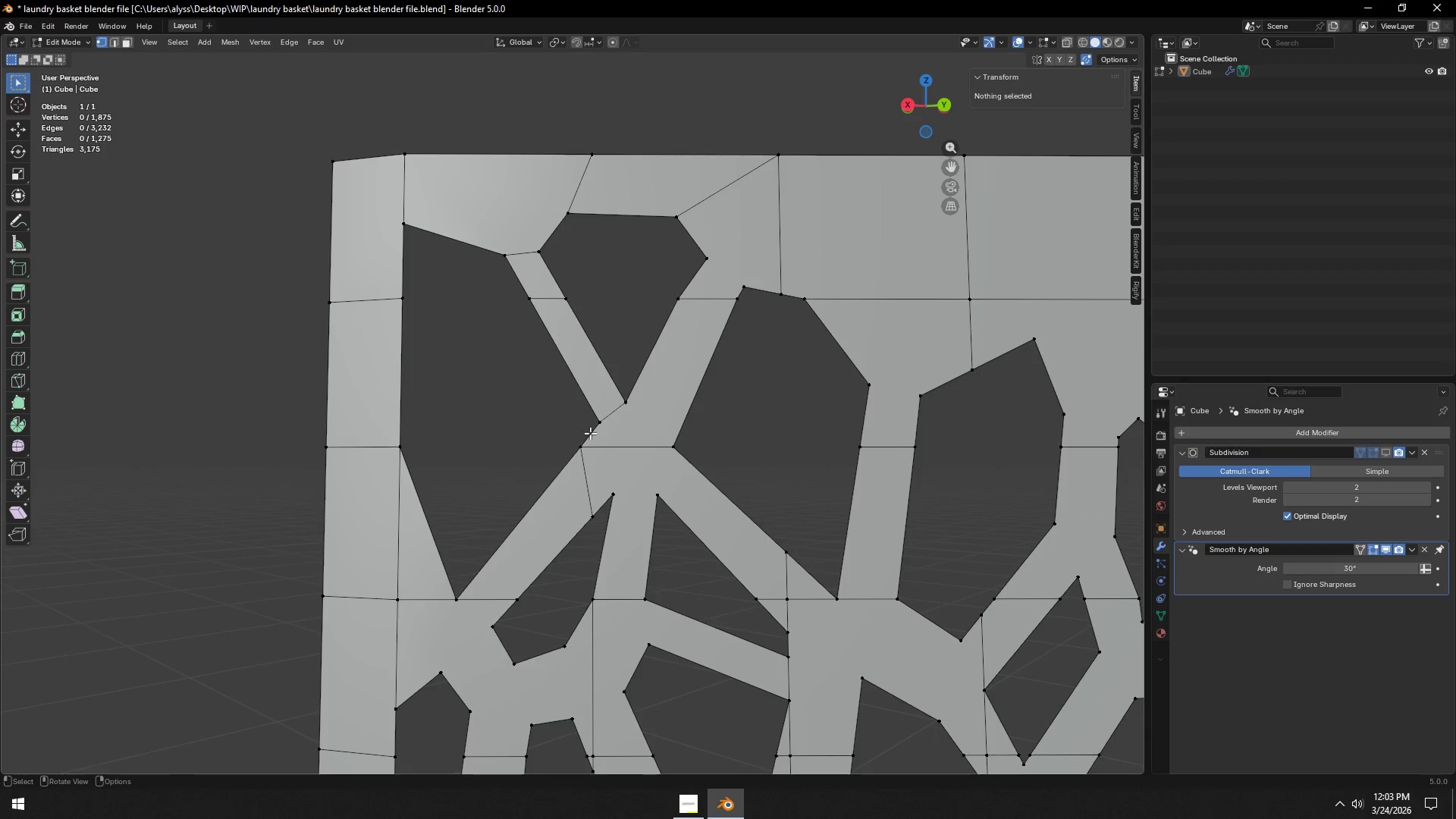 
left_click([422, 344])
 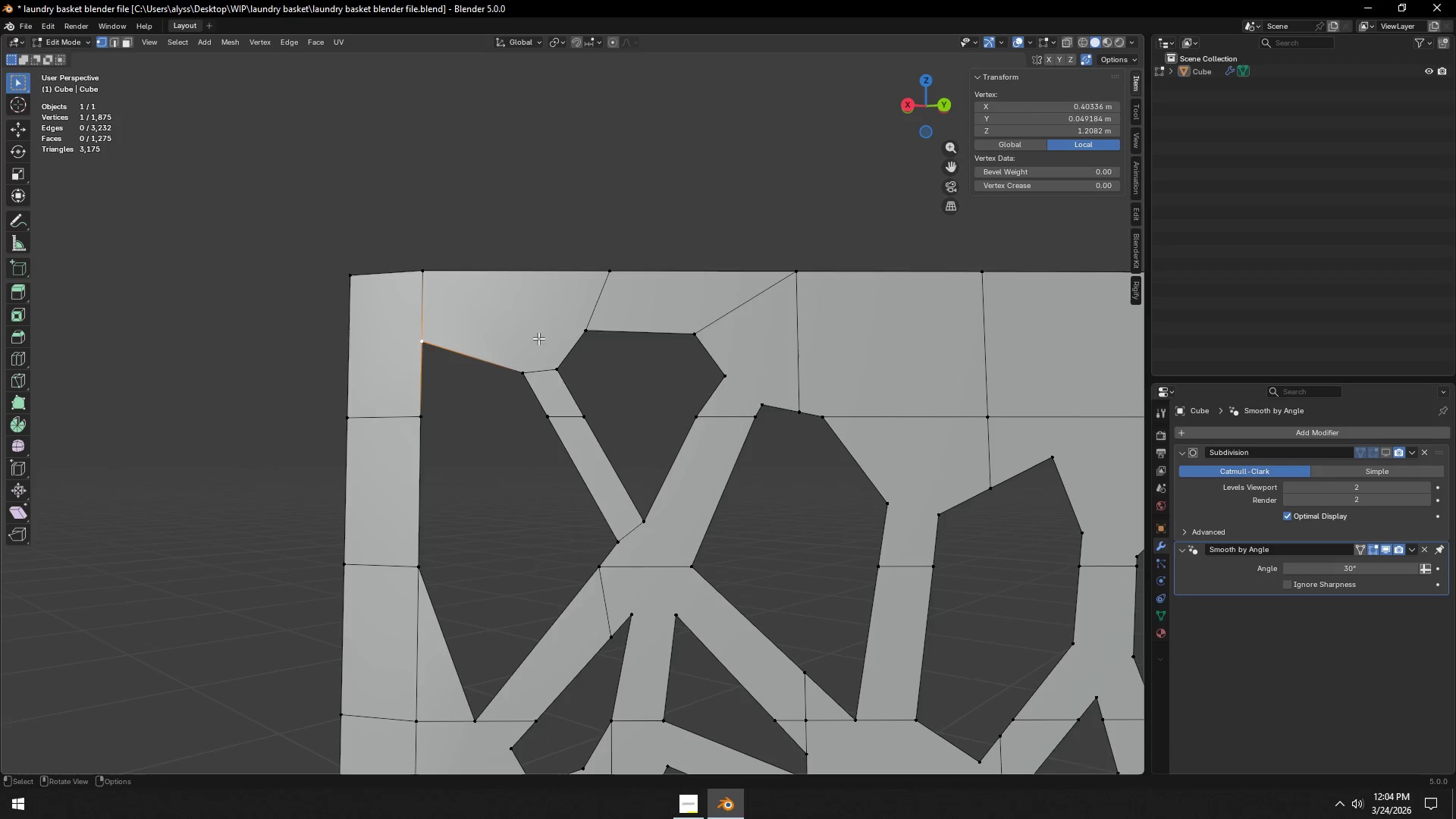 
hold_key(key=ShiftLeft, duration=0.56)
left_click([588, 334])
 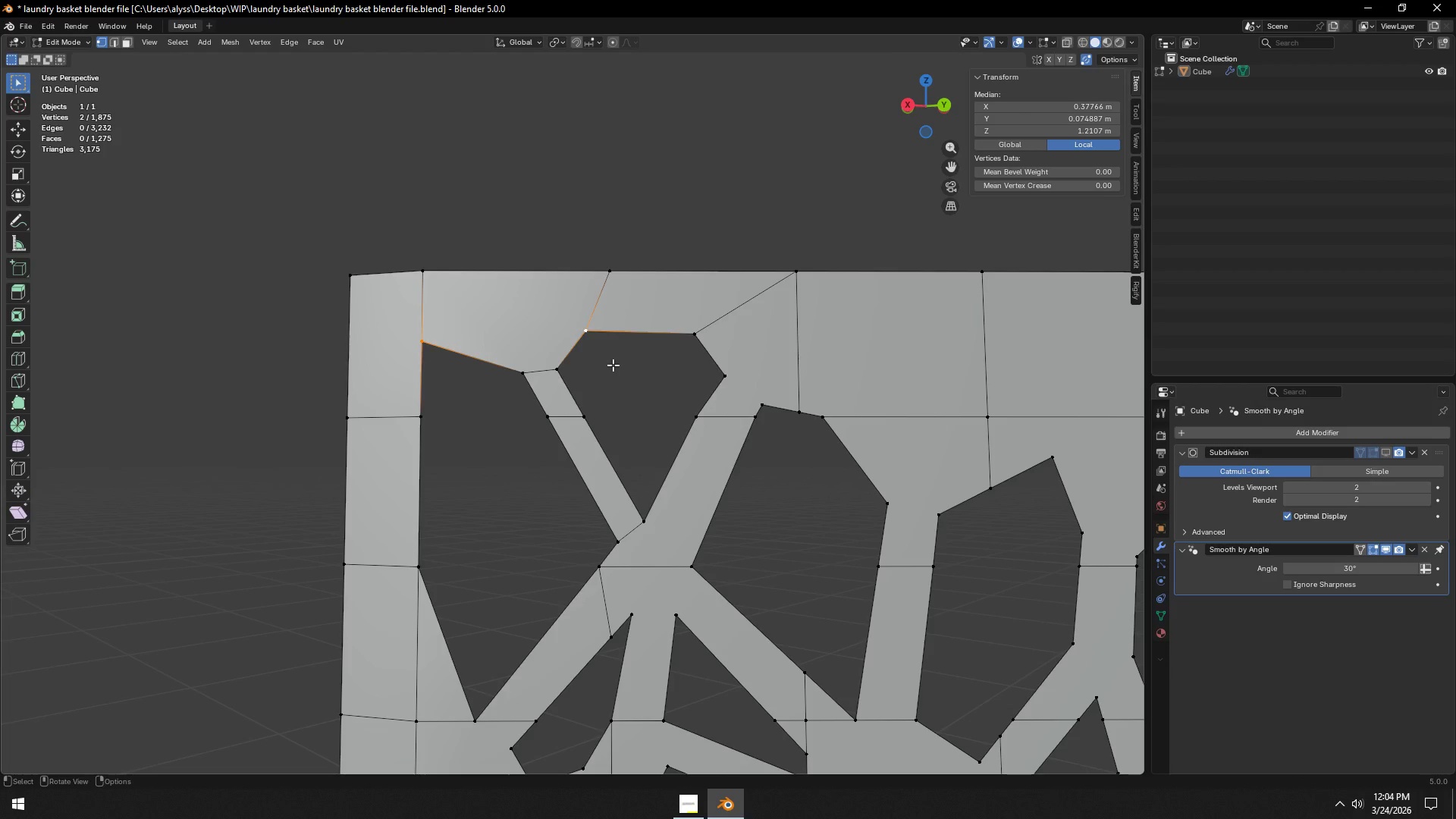 
wait(5.8)
 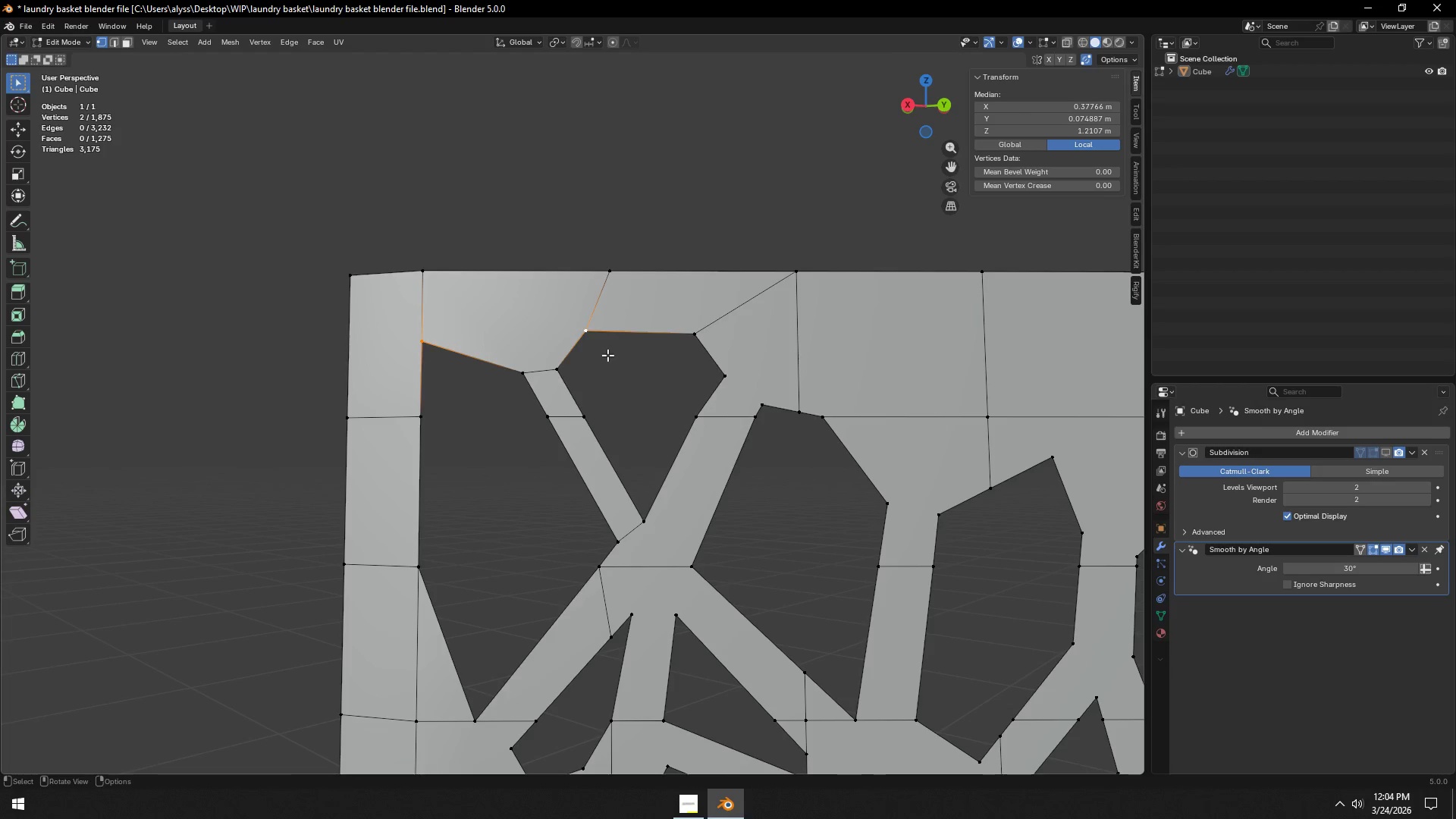 
key(J)
 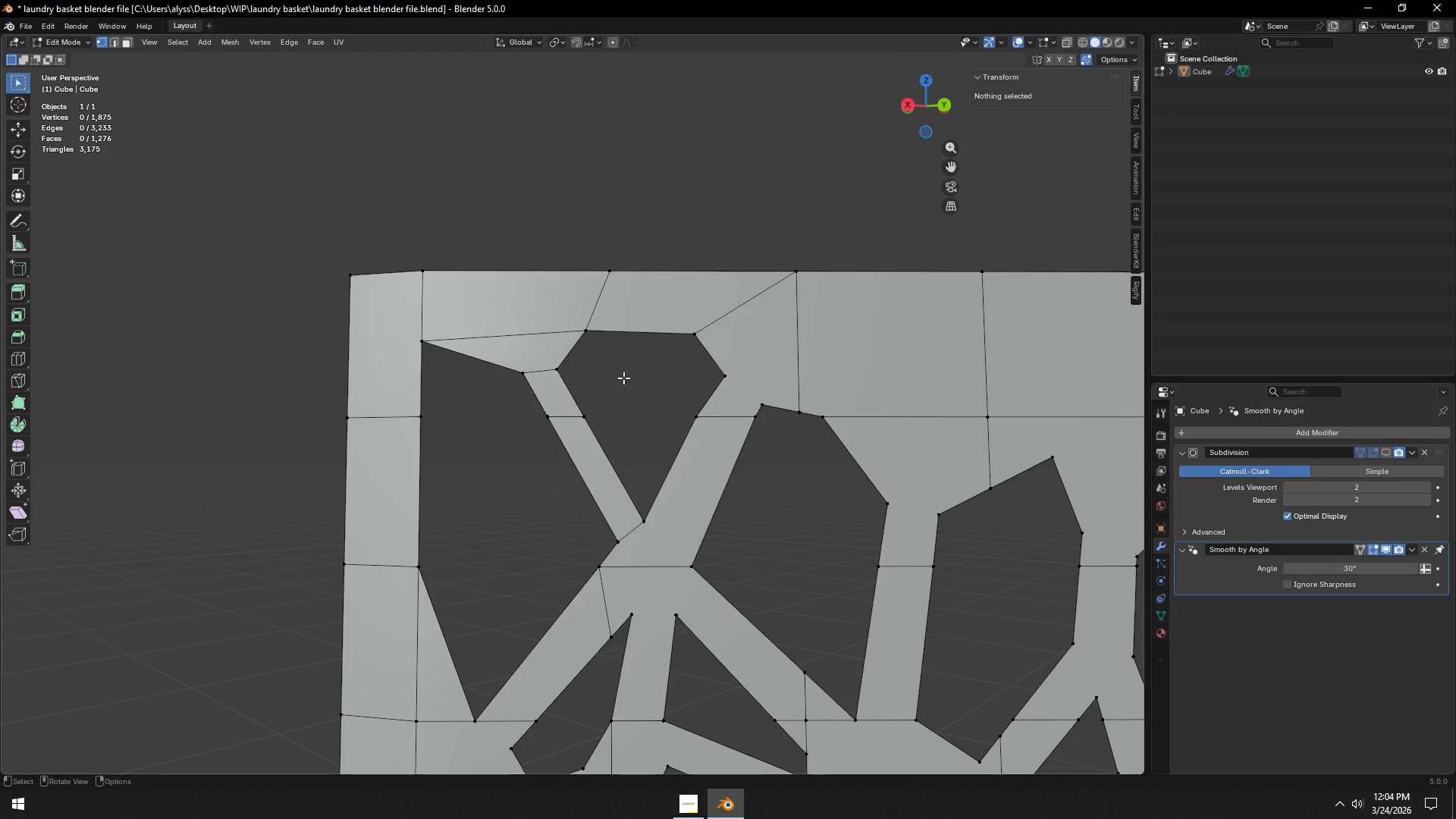 
hold_key(key=ShiftLeft, duration=0.42)
 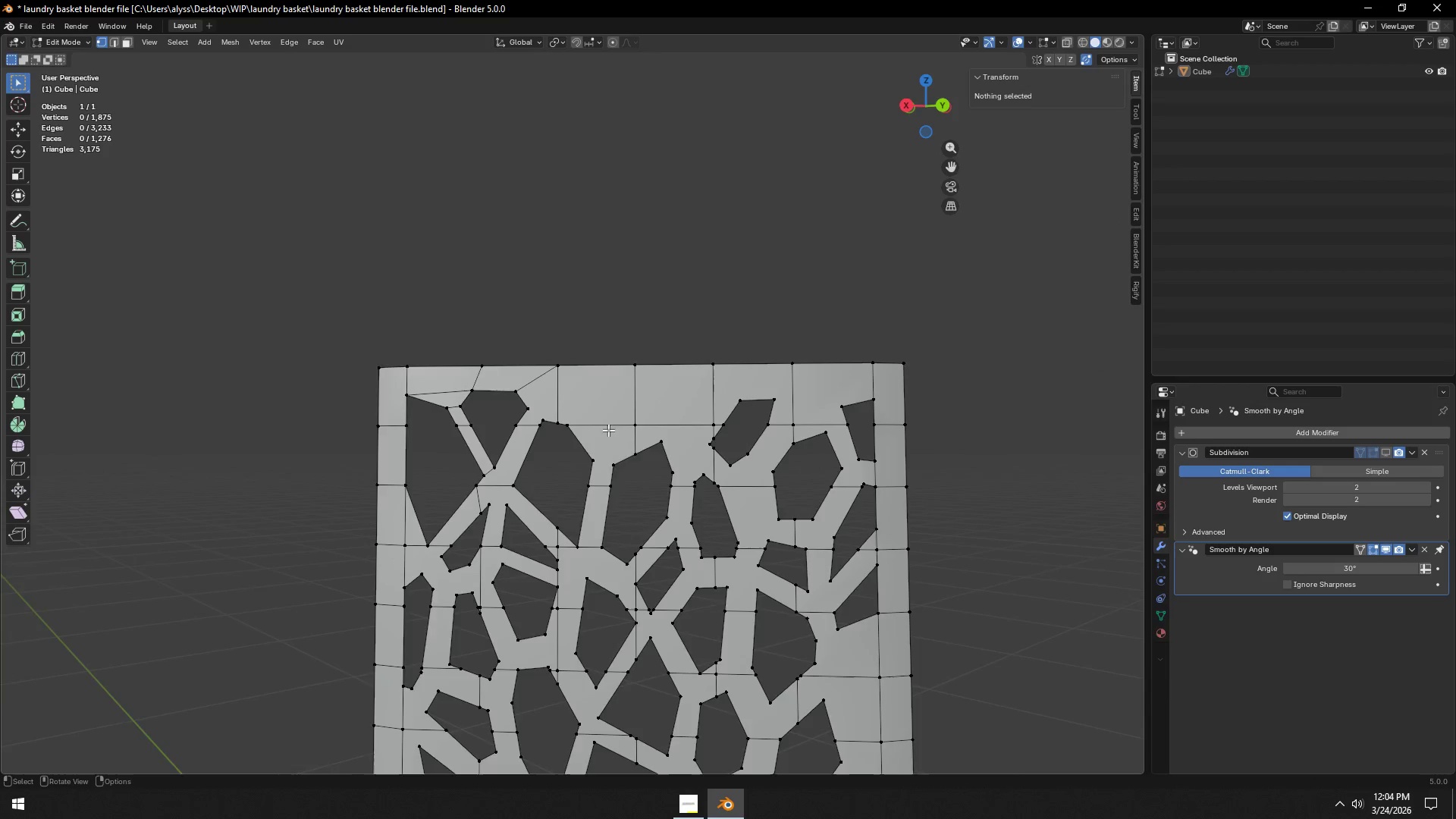 
scroll: coordinate [621, 378], scroll_direction: down, amount: 3.0
 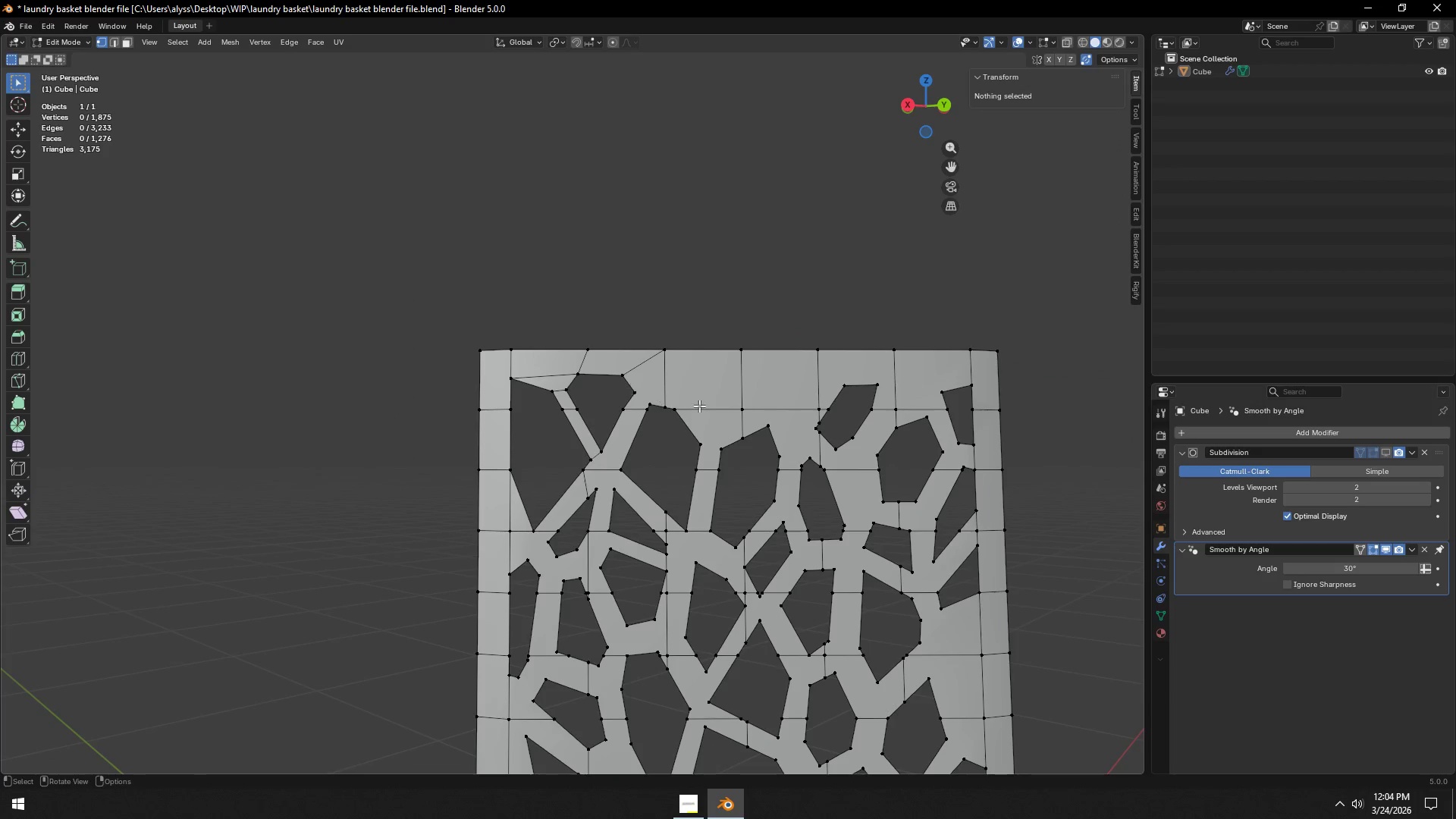 
hold_key(key=ShiftLeft, duration=0.39)
 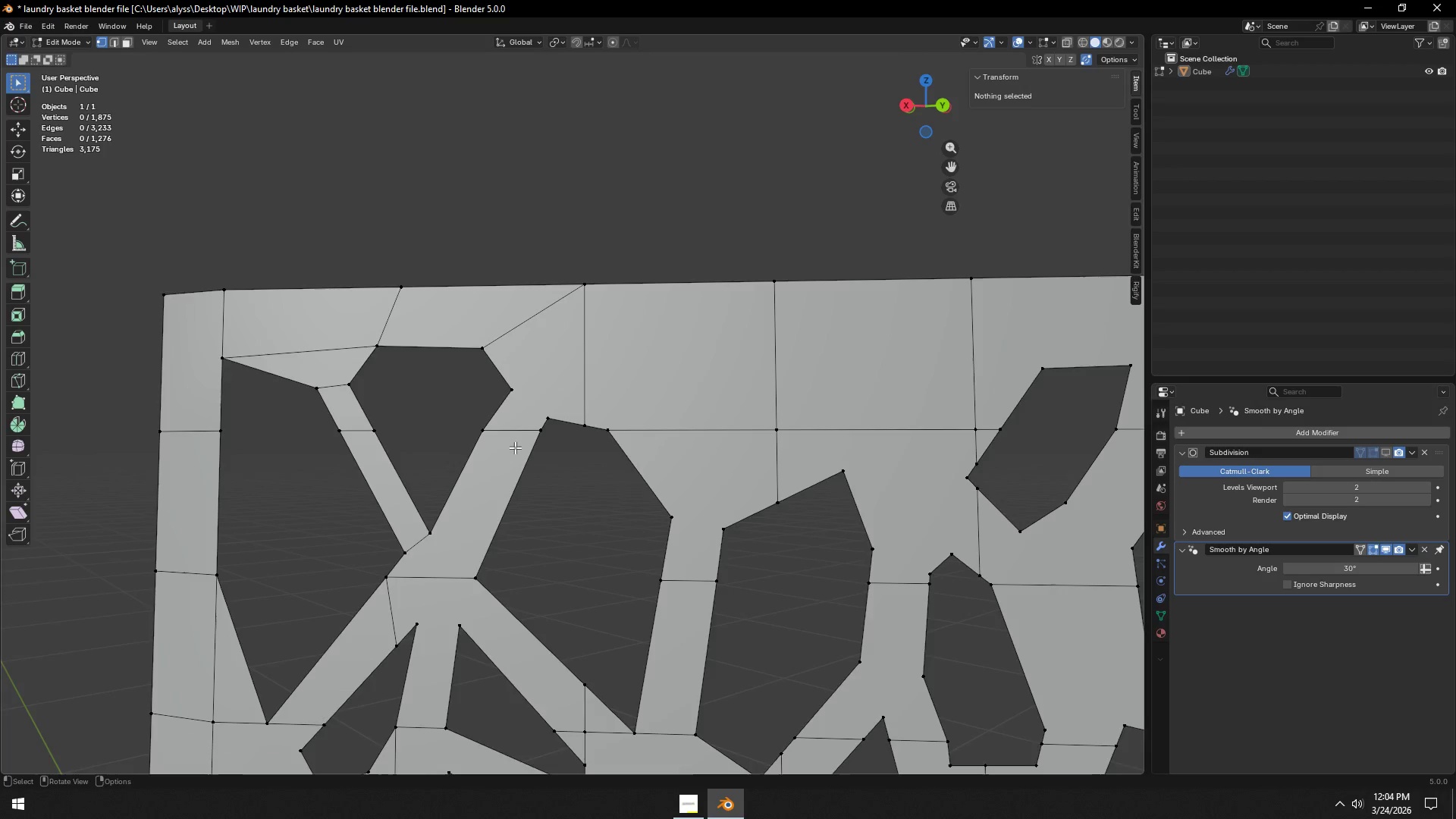 
scroll: coordinate [515, 448], scroll_direction: up, amount: 4.0
 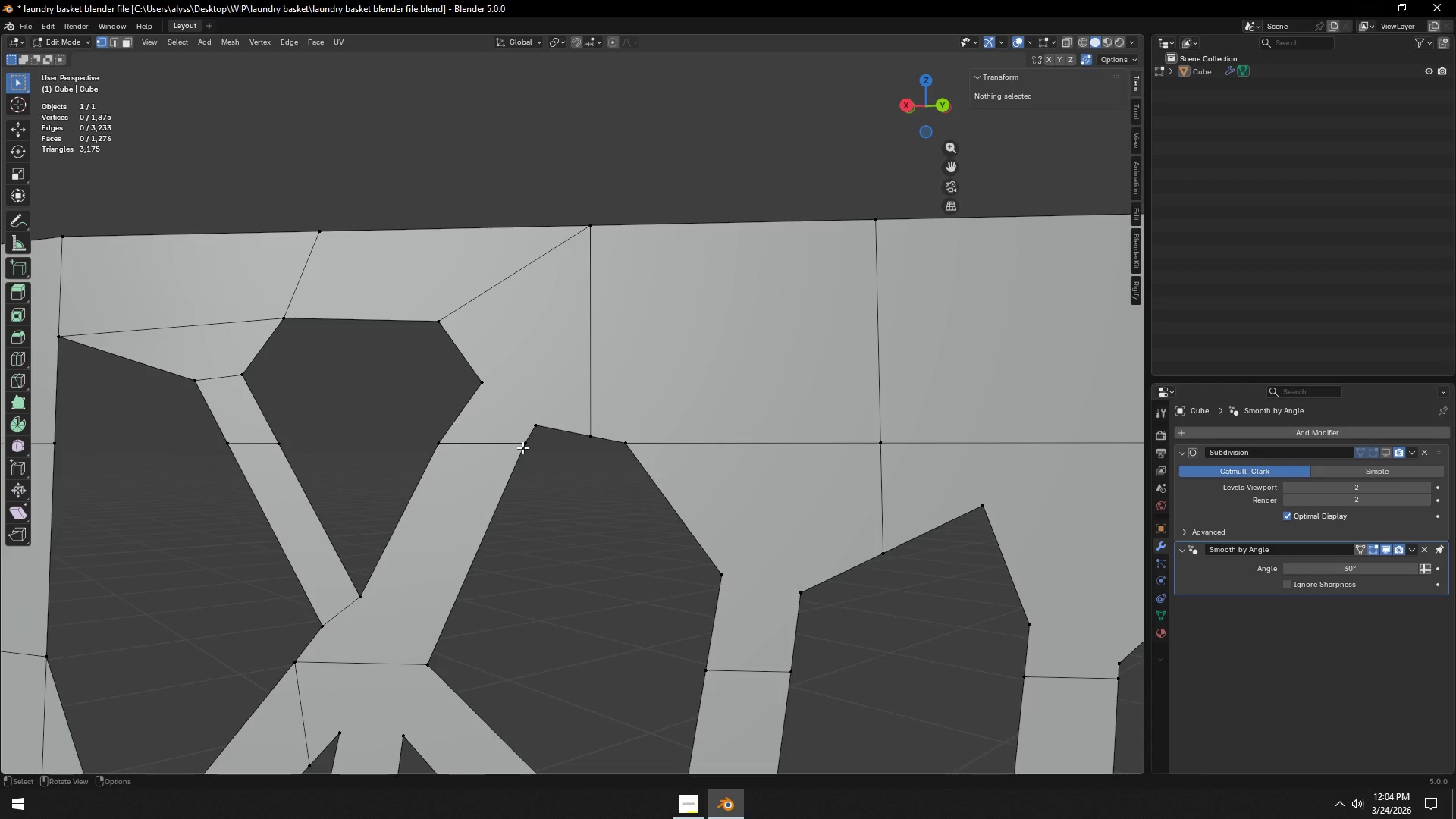 
left_click([537, 425])
 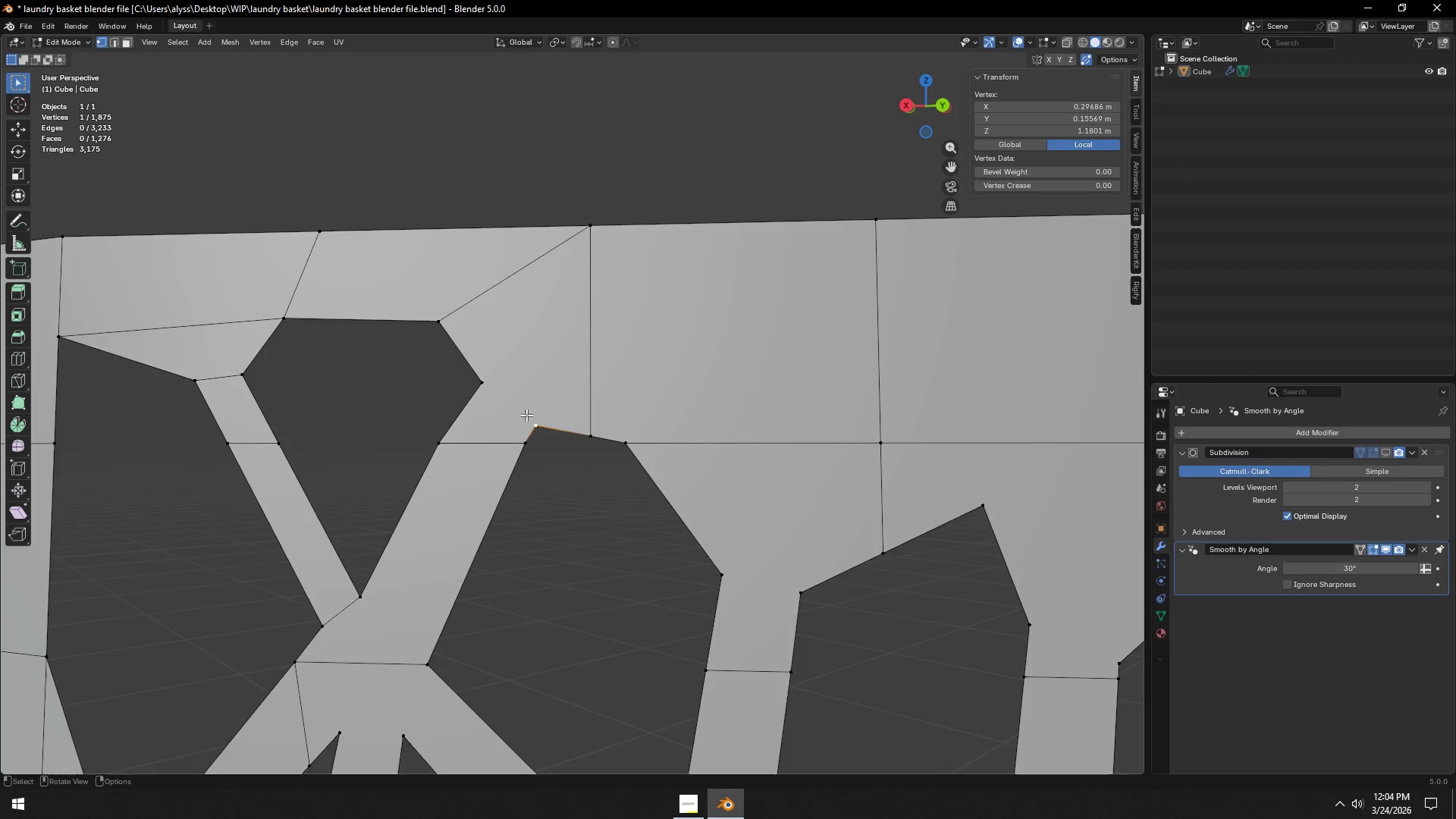 
hold_key(key=ShiftLeft, duration=0.62)
left_click([492, 383])
 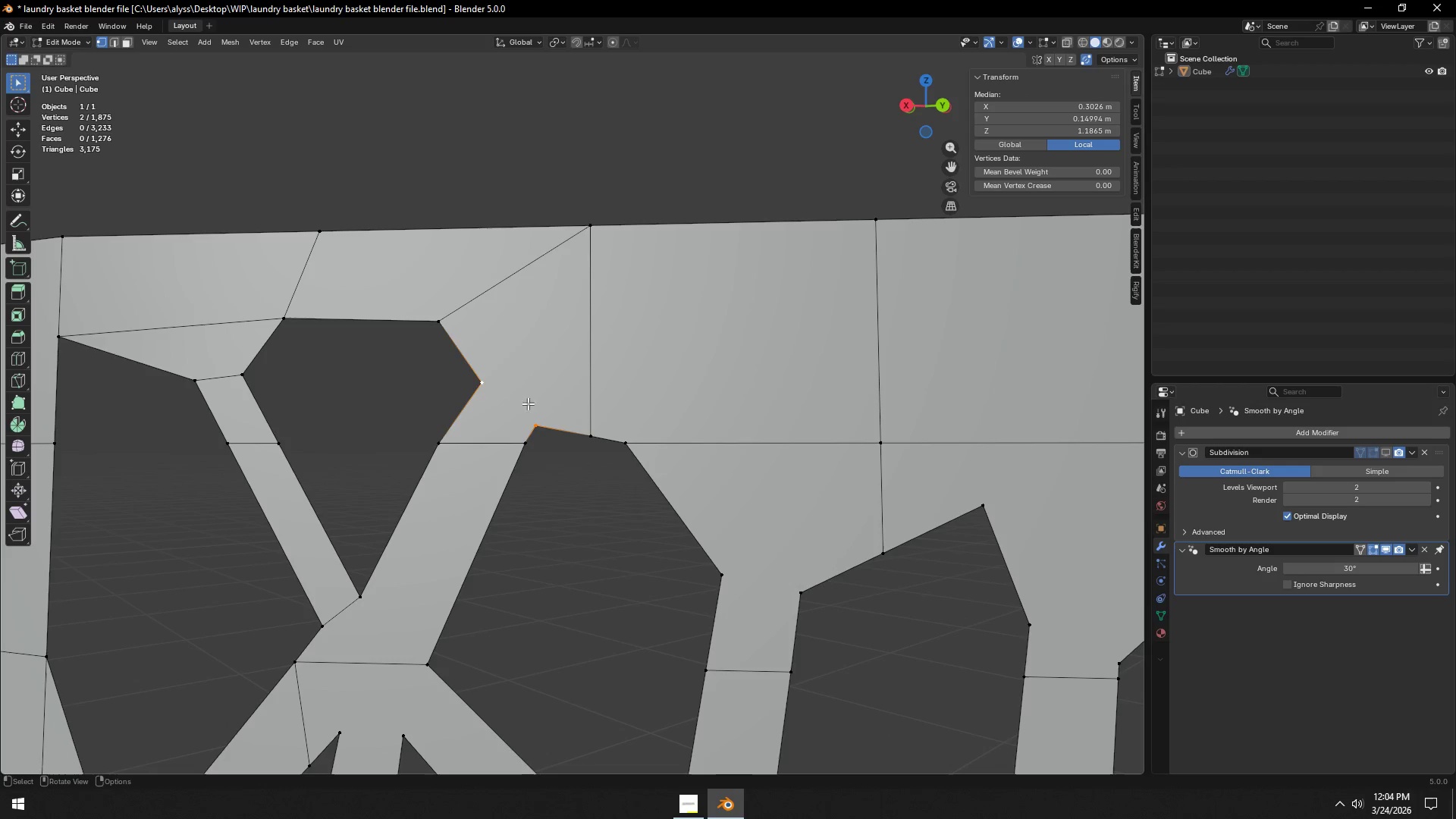 
key(J)
 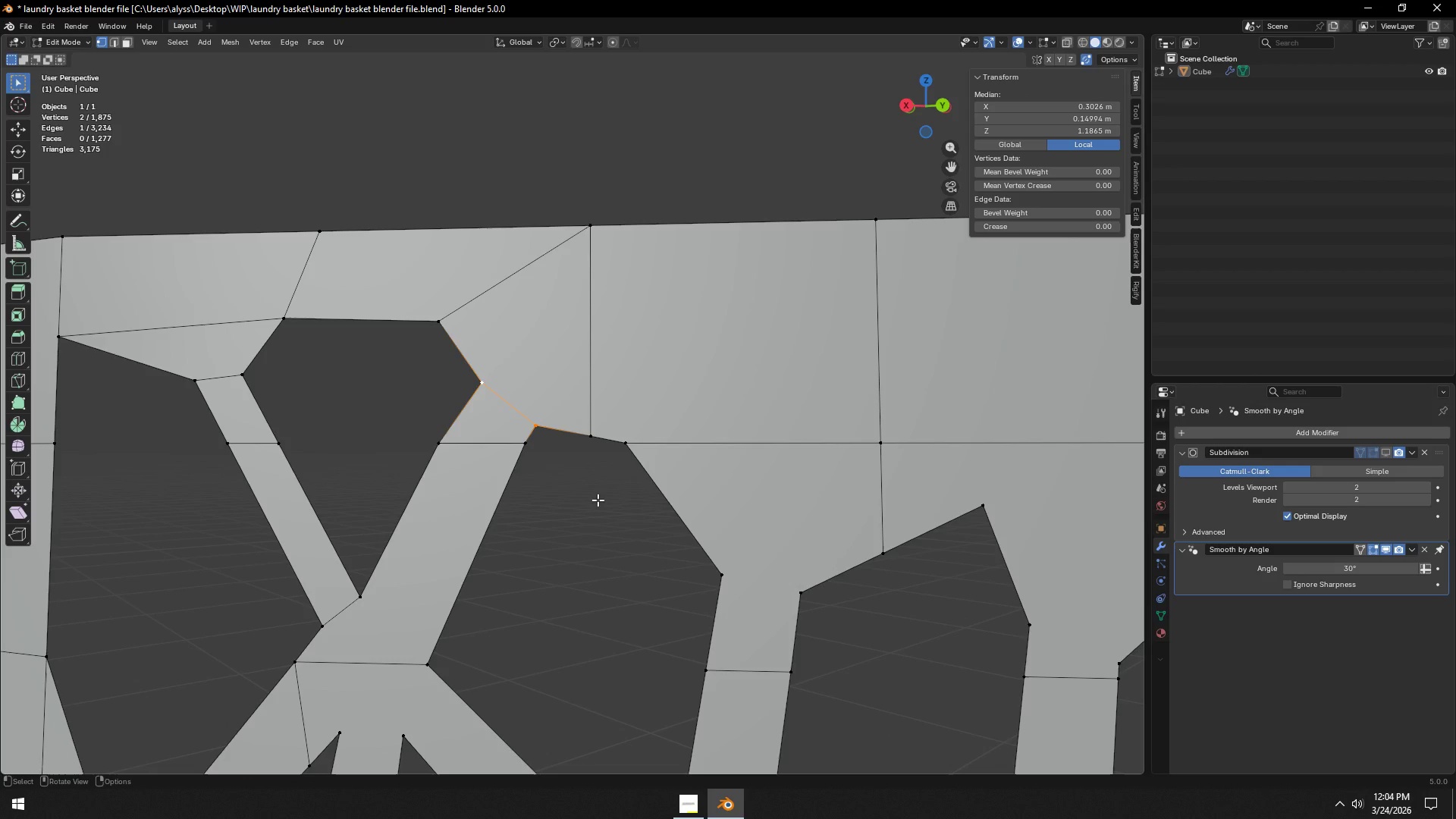 
left_click([598, 500])
 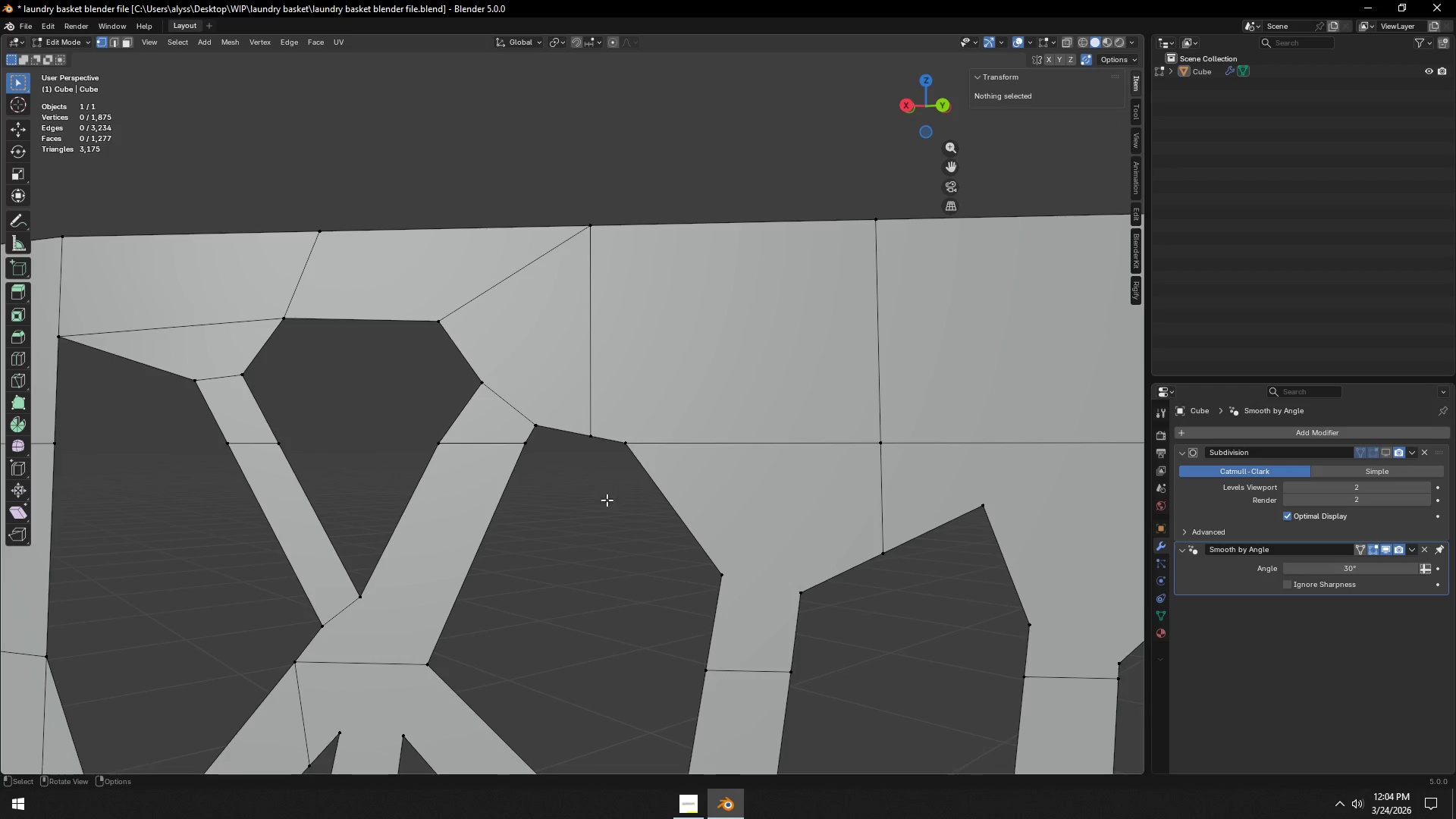 
hold_key(key=ShiftLeft, duration=1.05)
 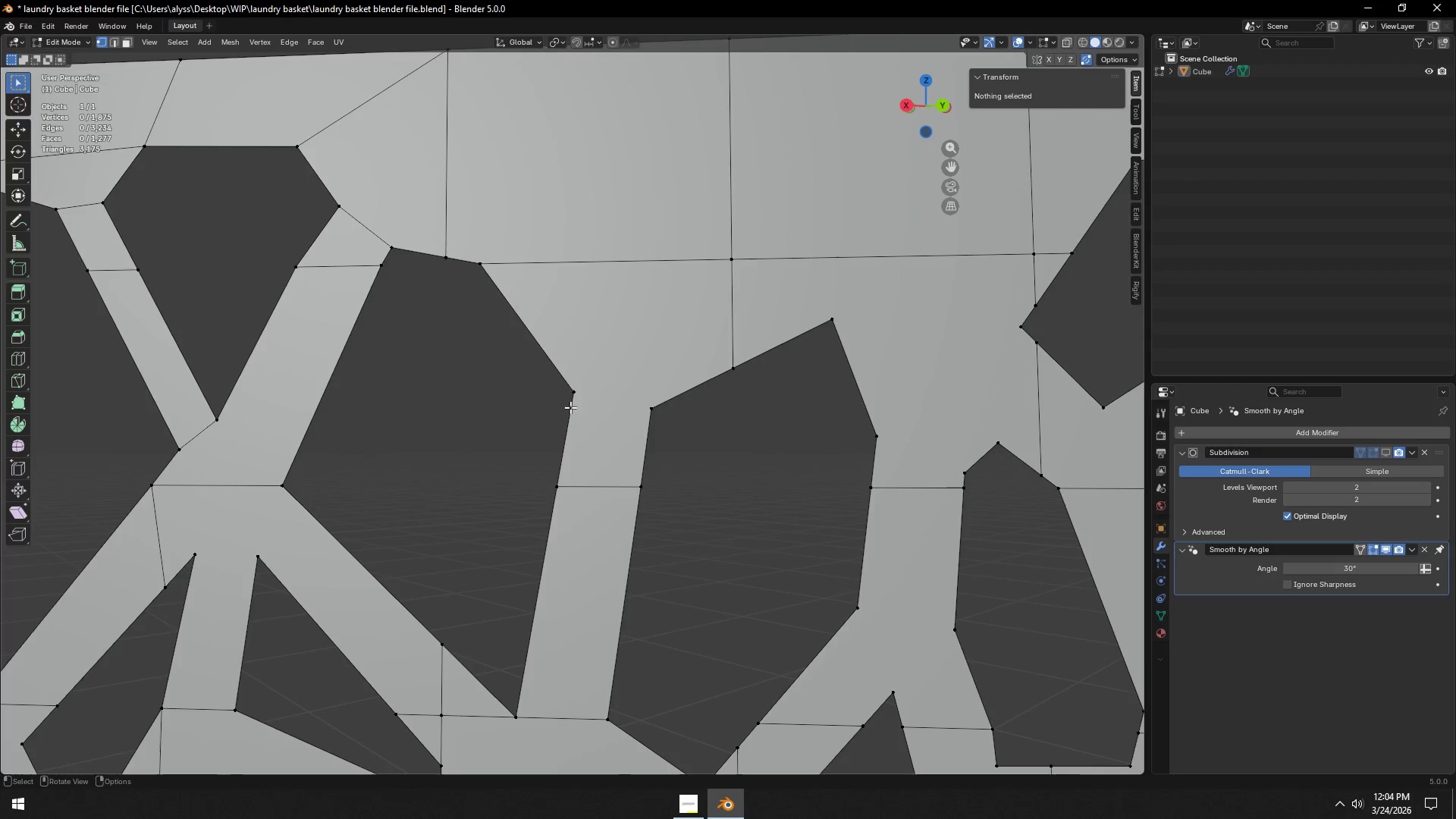 
left_click([570, 398])
 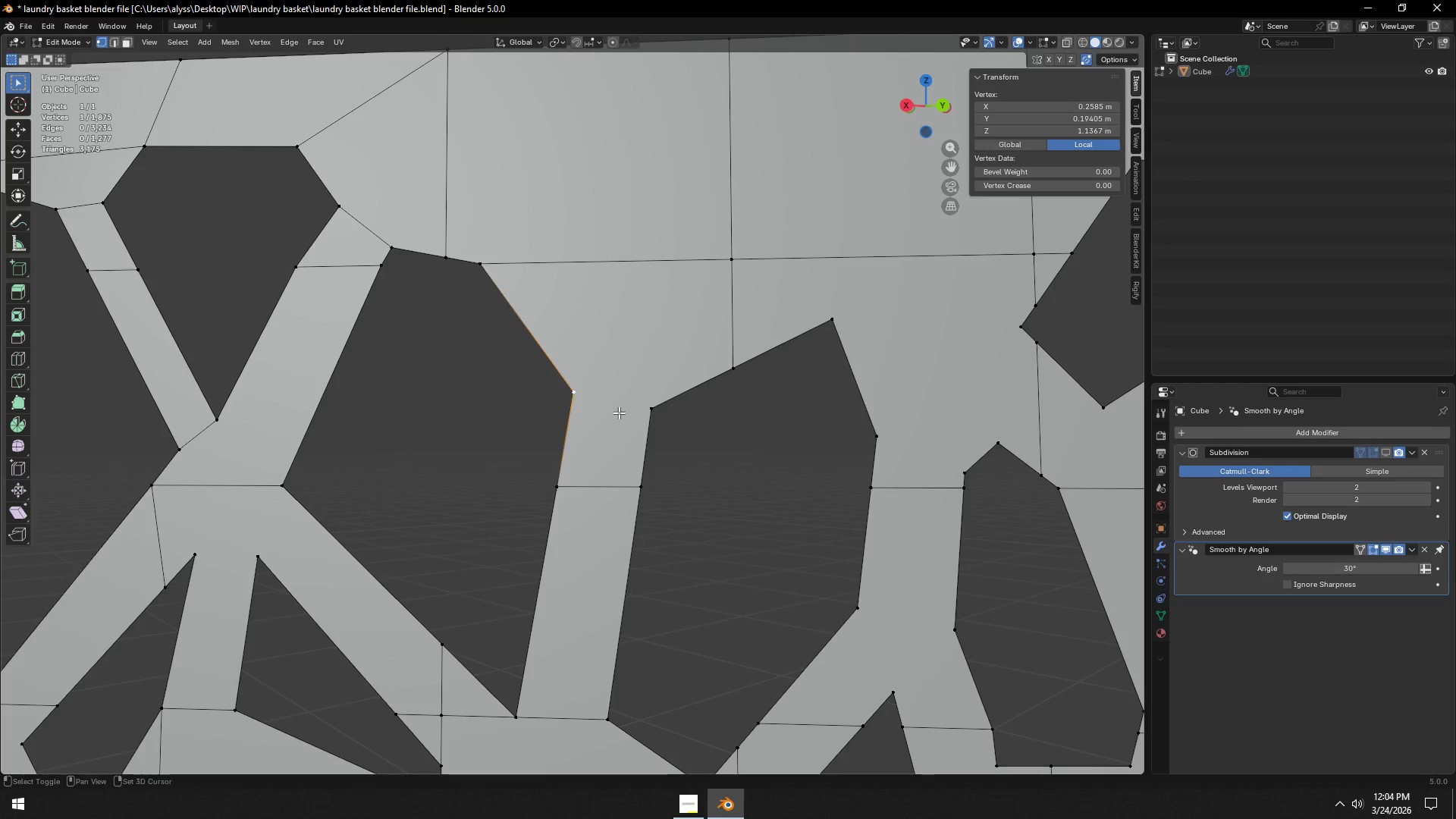 
hold_key(key=ShiftLeft, duration=0.52)
left_click([645, 413])
 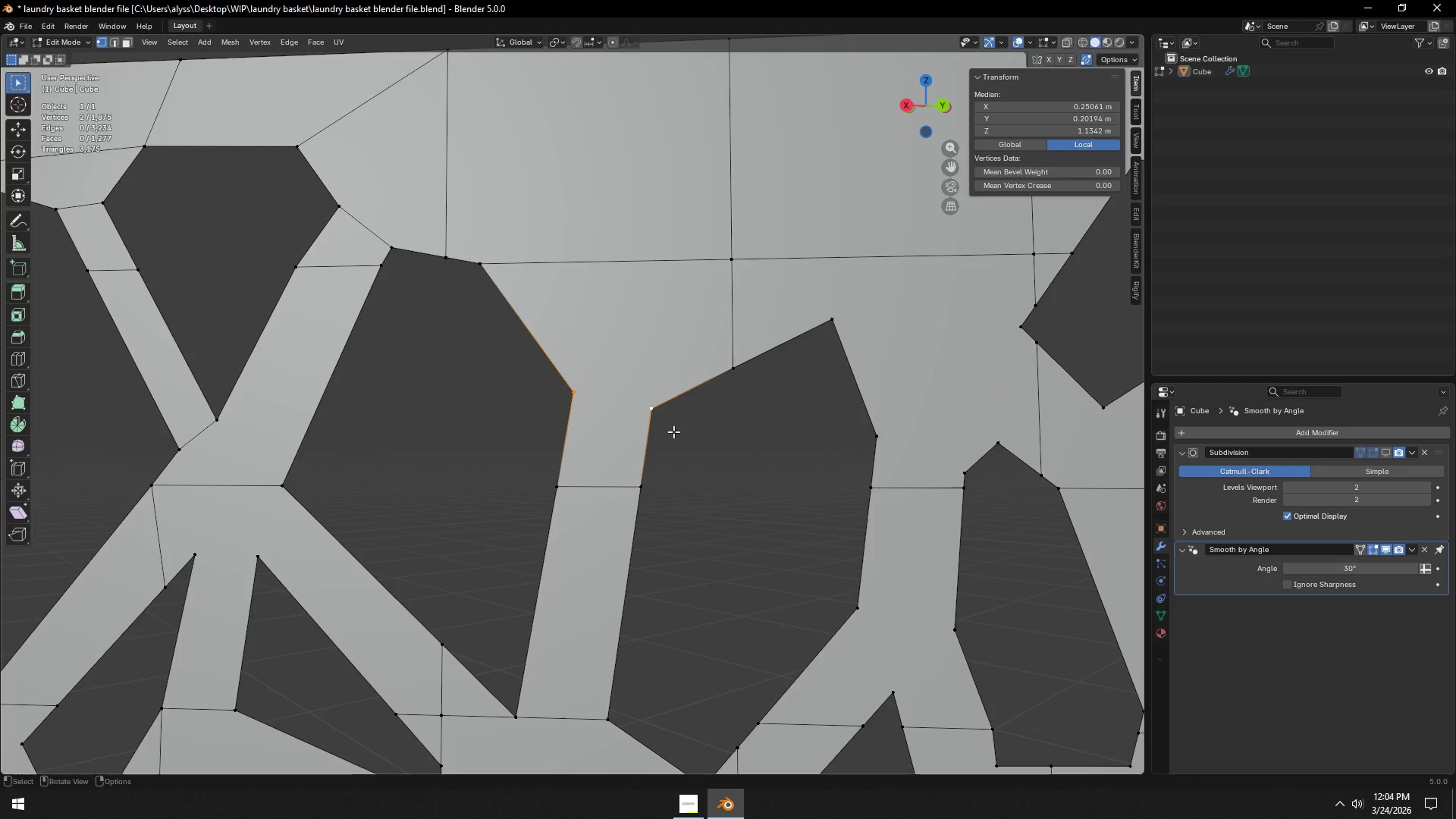 
key(J)
 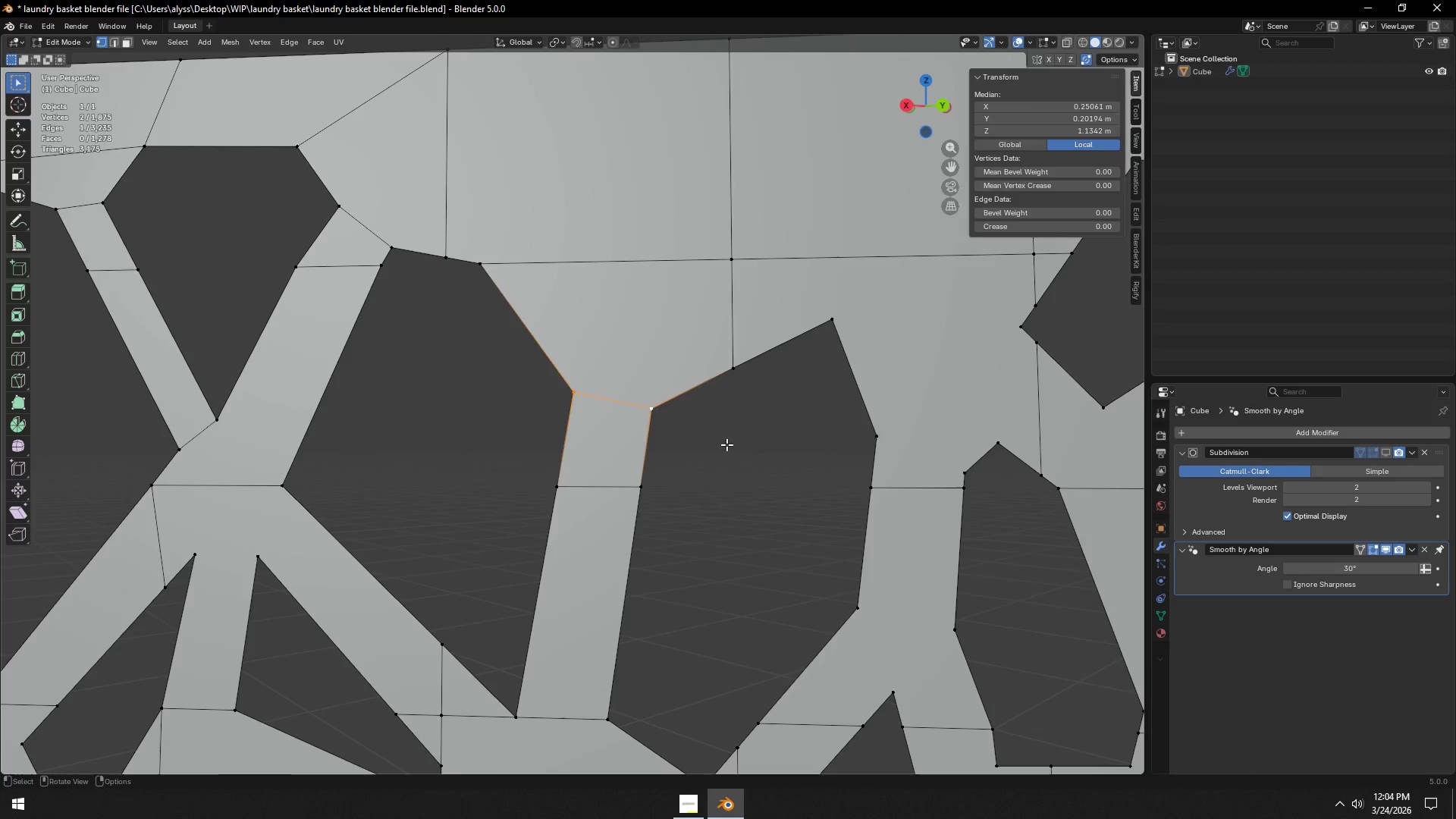 
left_click([726, 445])
 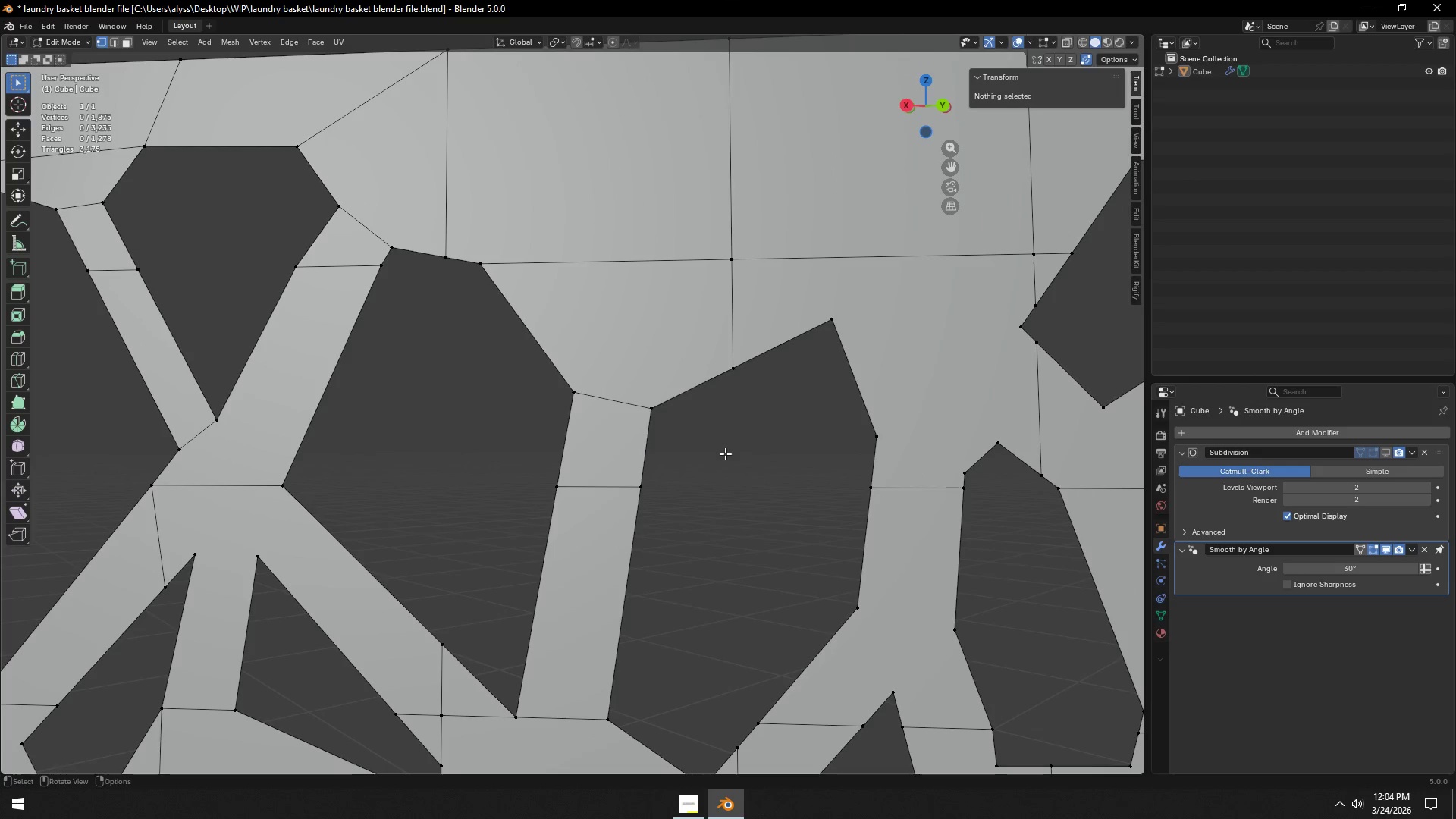 
hold_key(key=ShiftLeft, duration=1.17)
 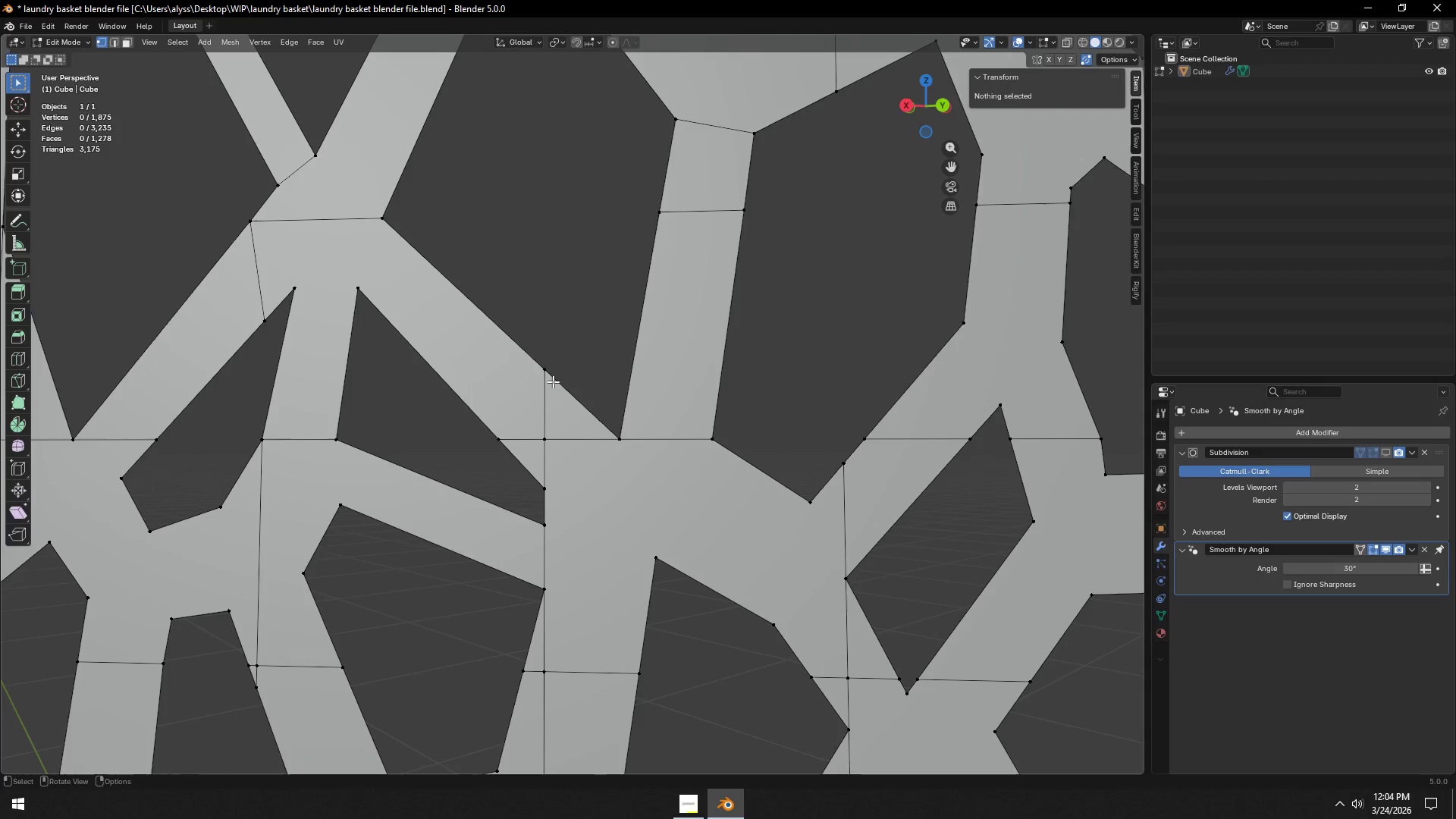 
left_click([551, 380])
 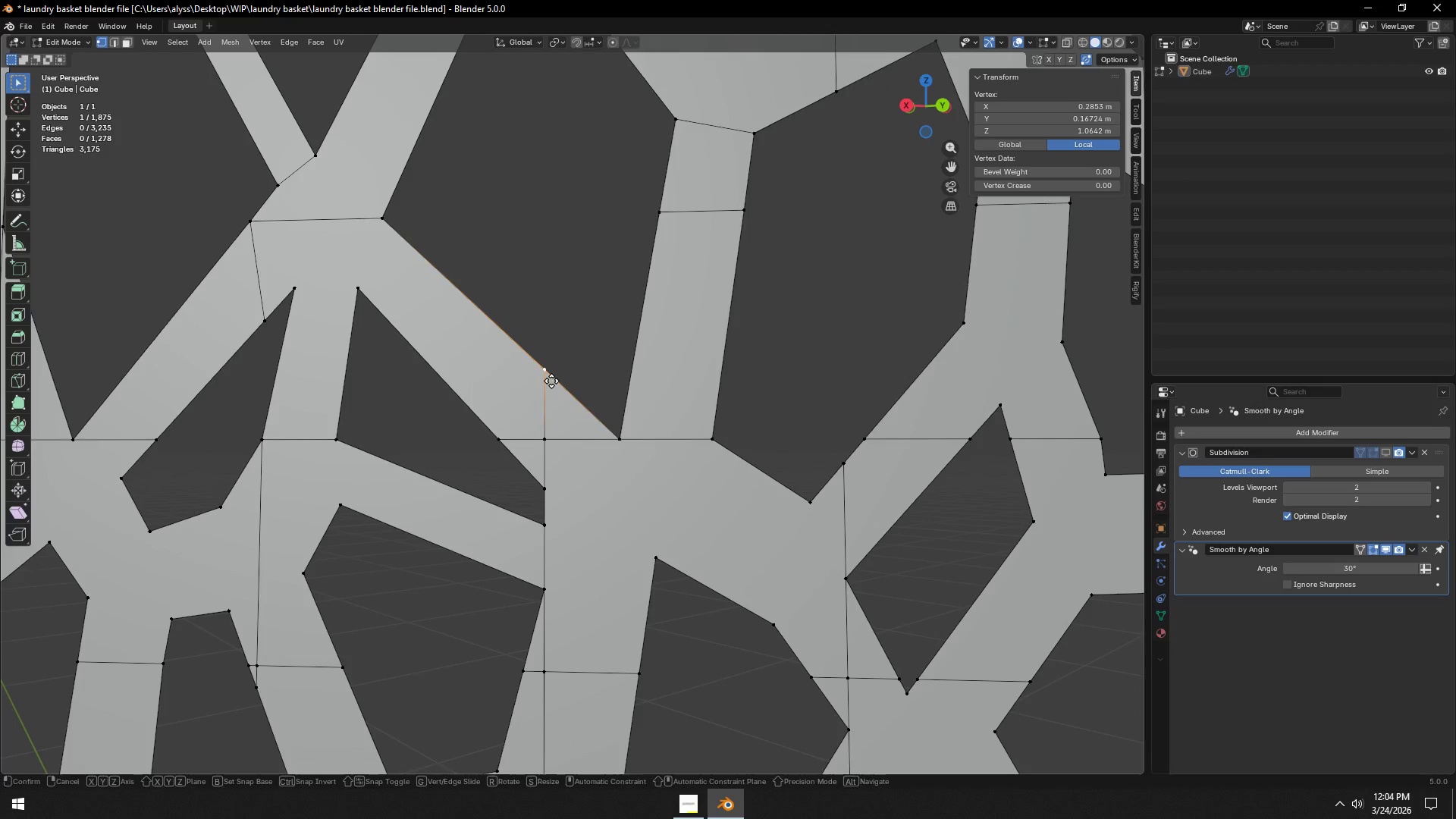 
type(gg)
 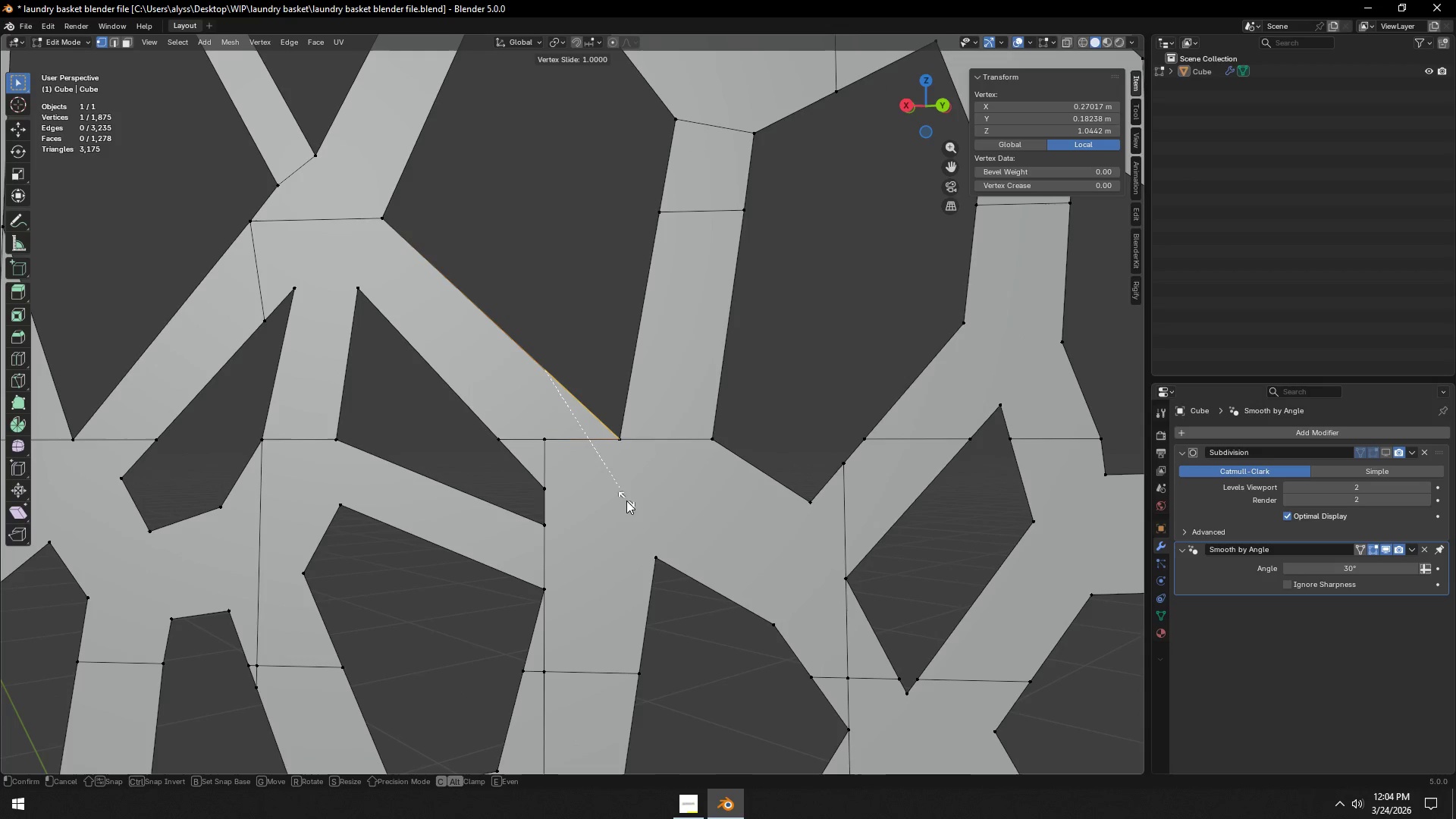 
left_click([627, 500])
 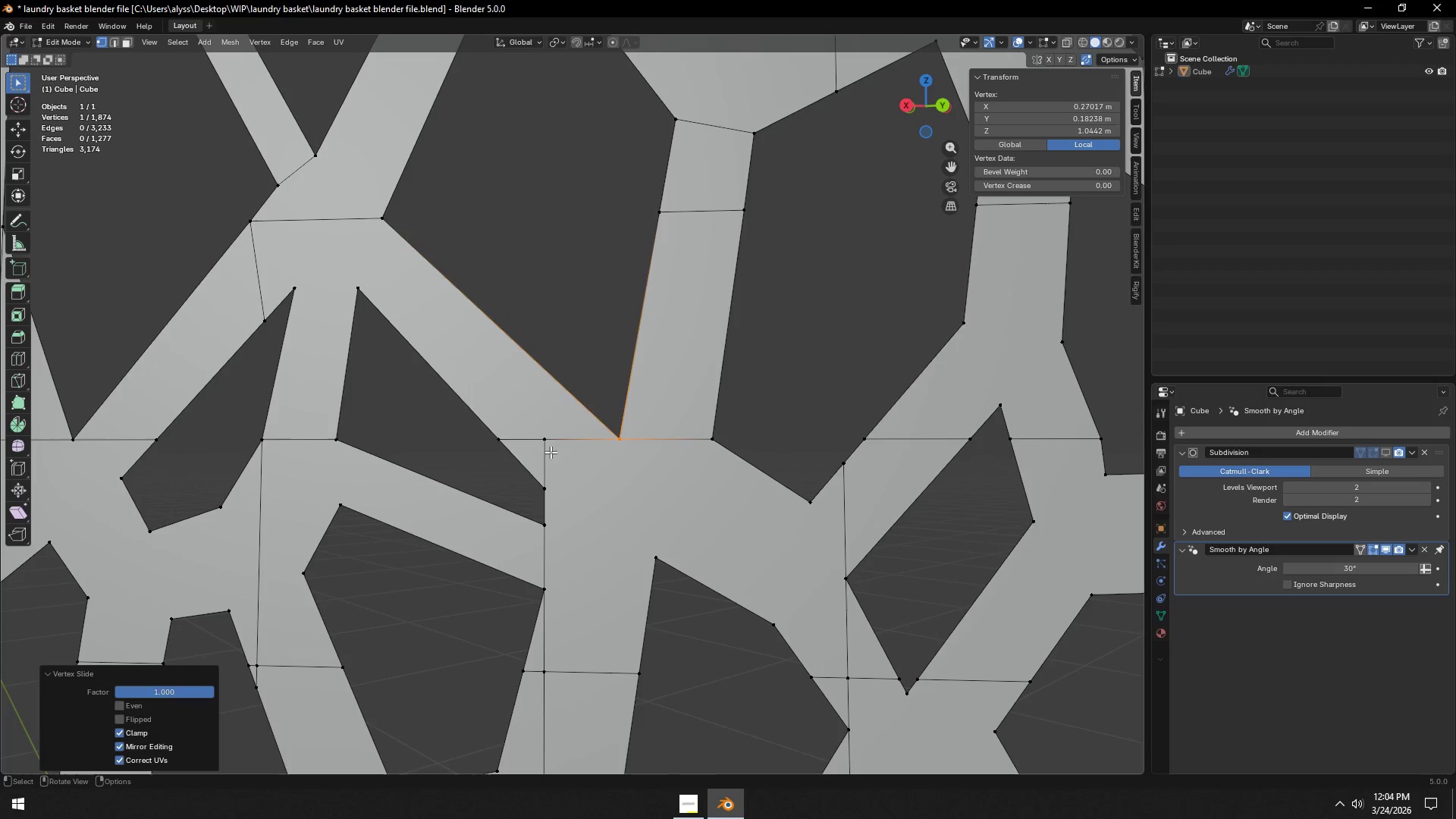 
left_click([551, 444])
 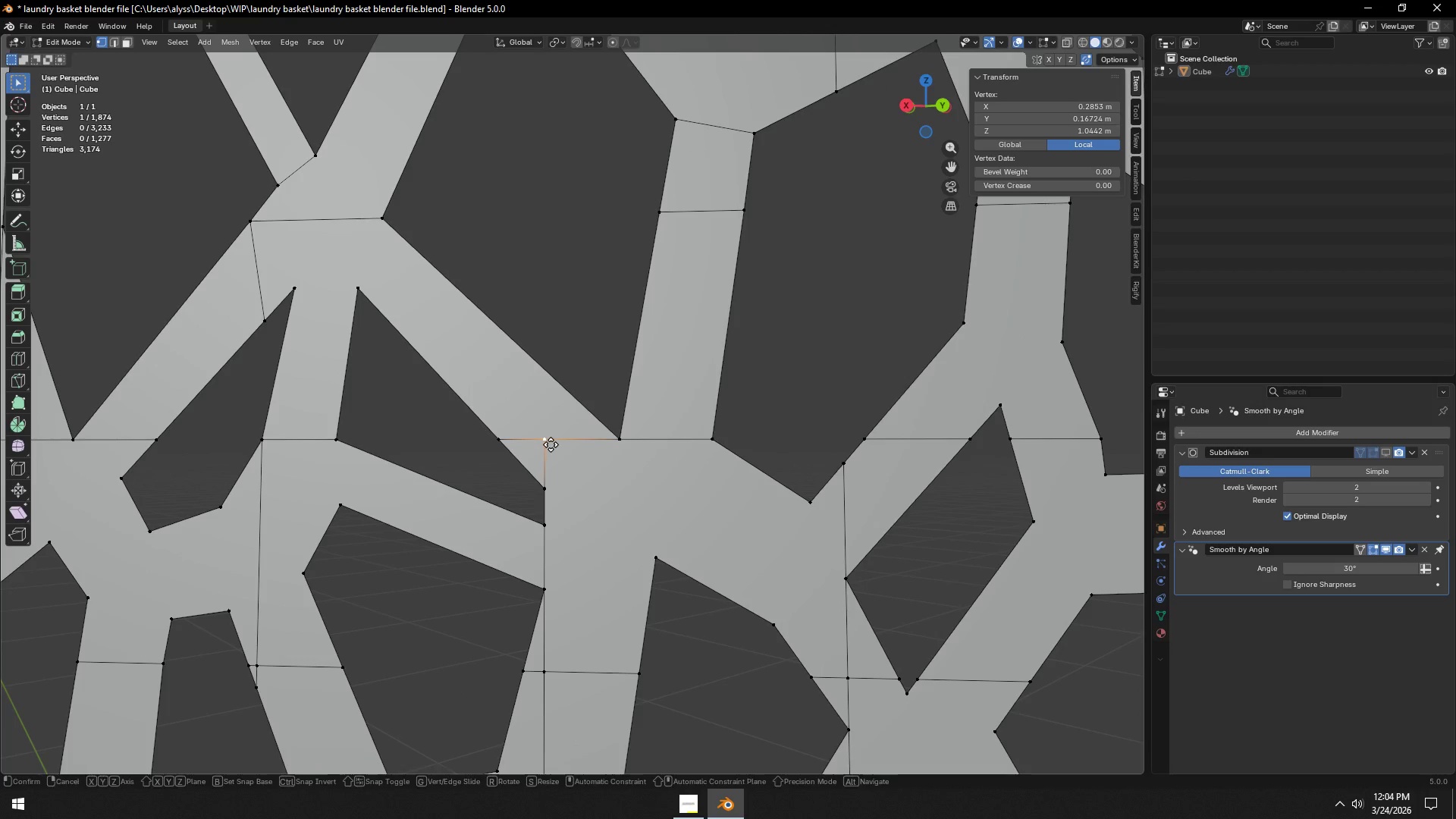 
type(gg)
 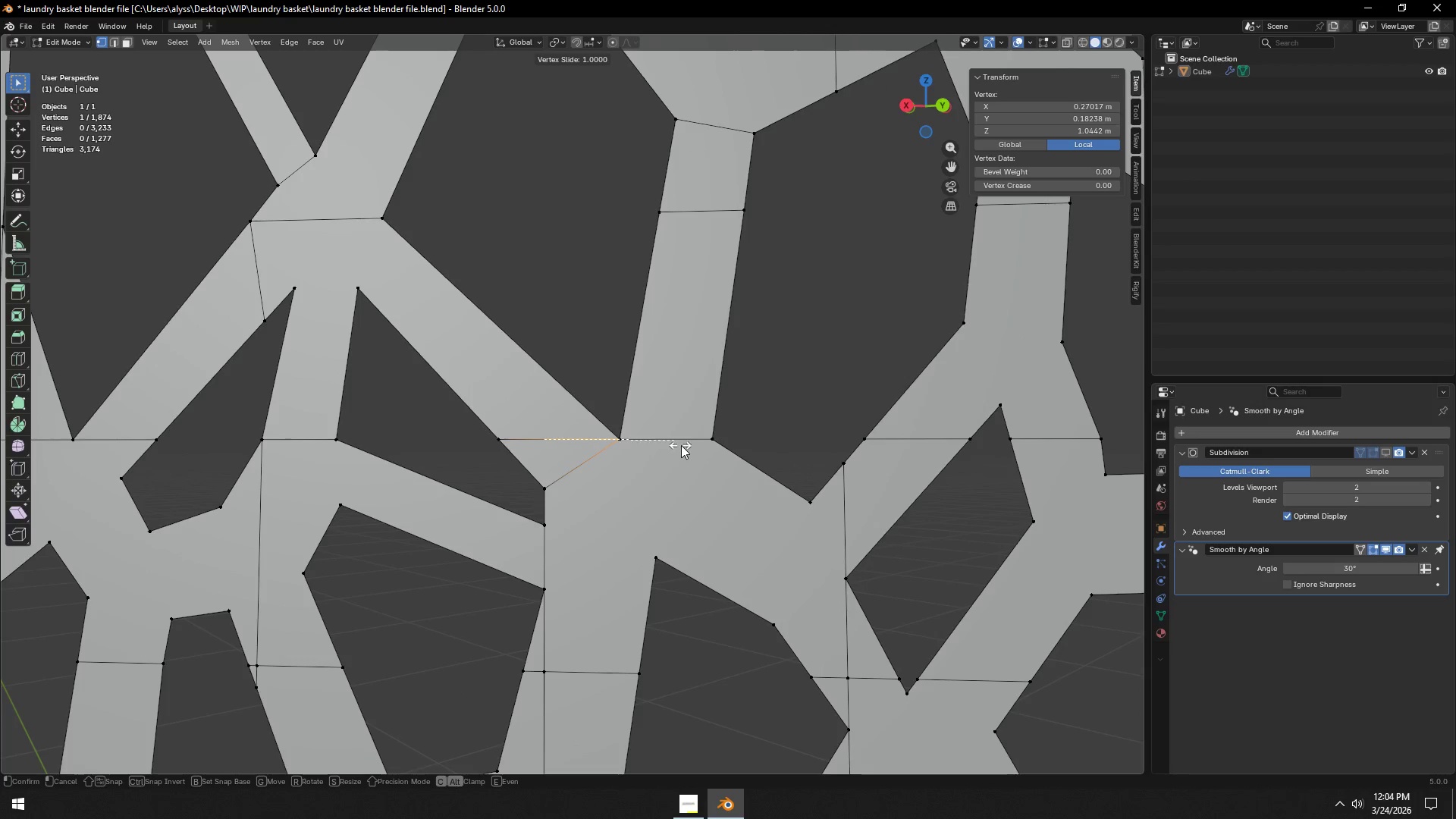 
left_click([681, 445])
 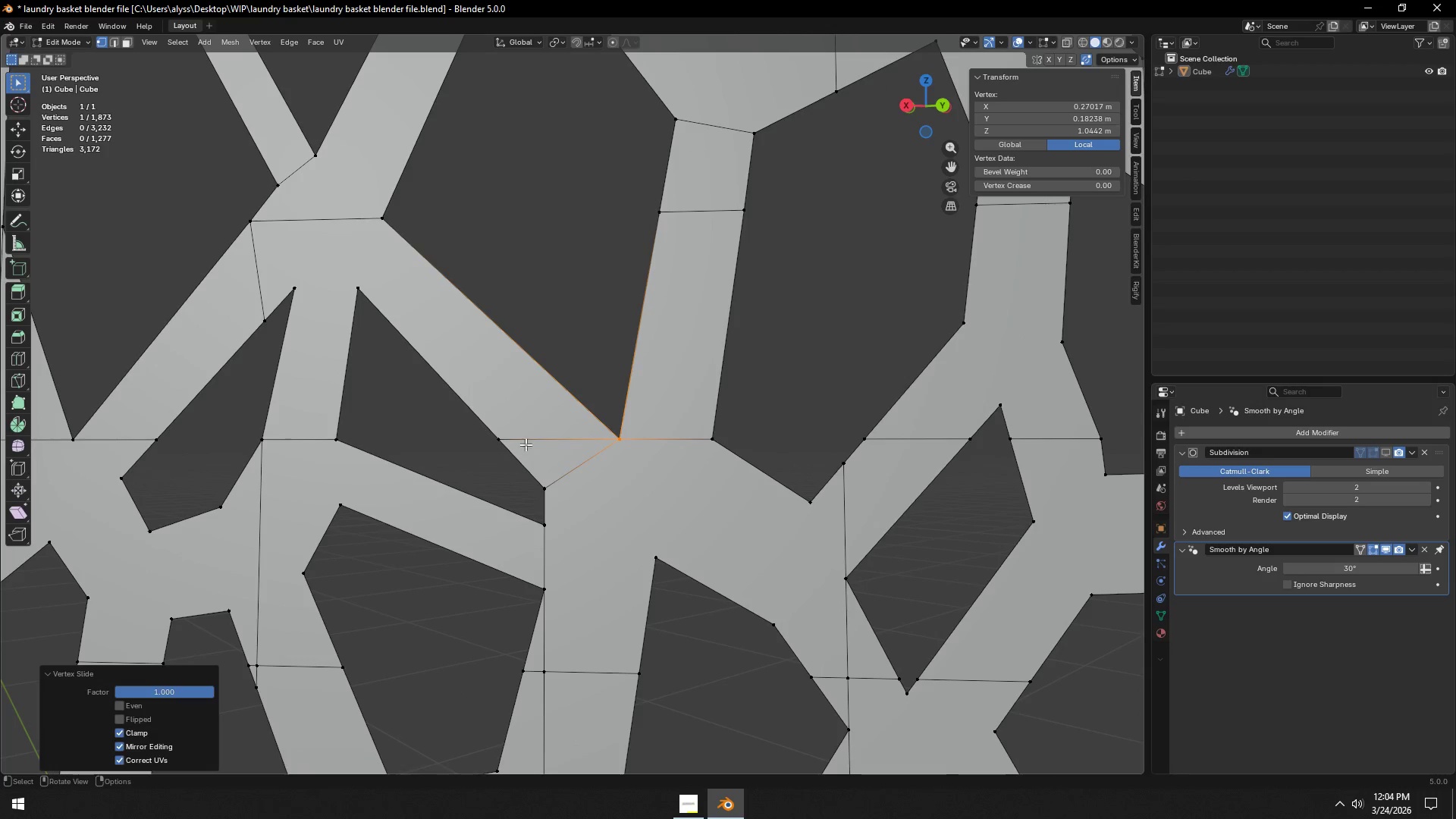 
left_click([505, 441])
 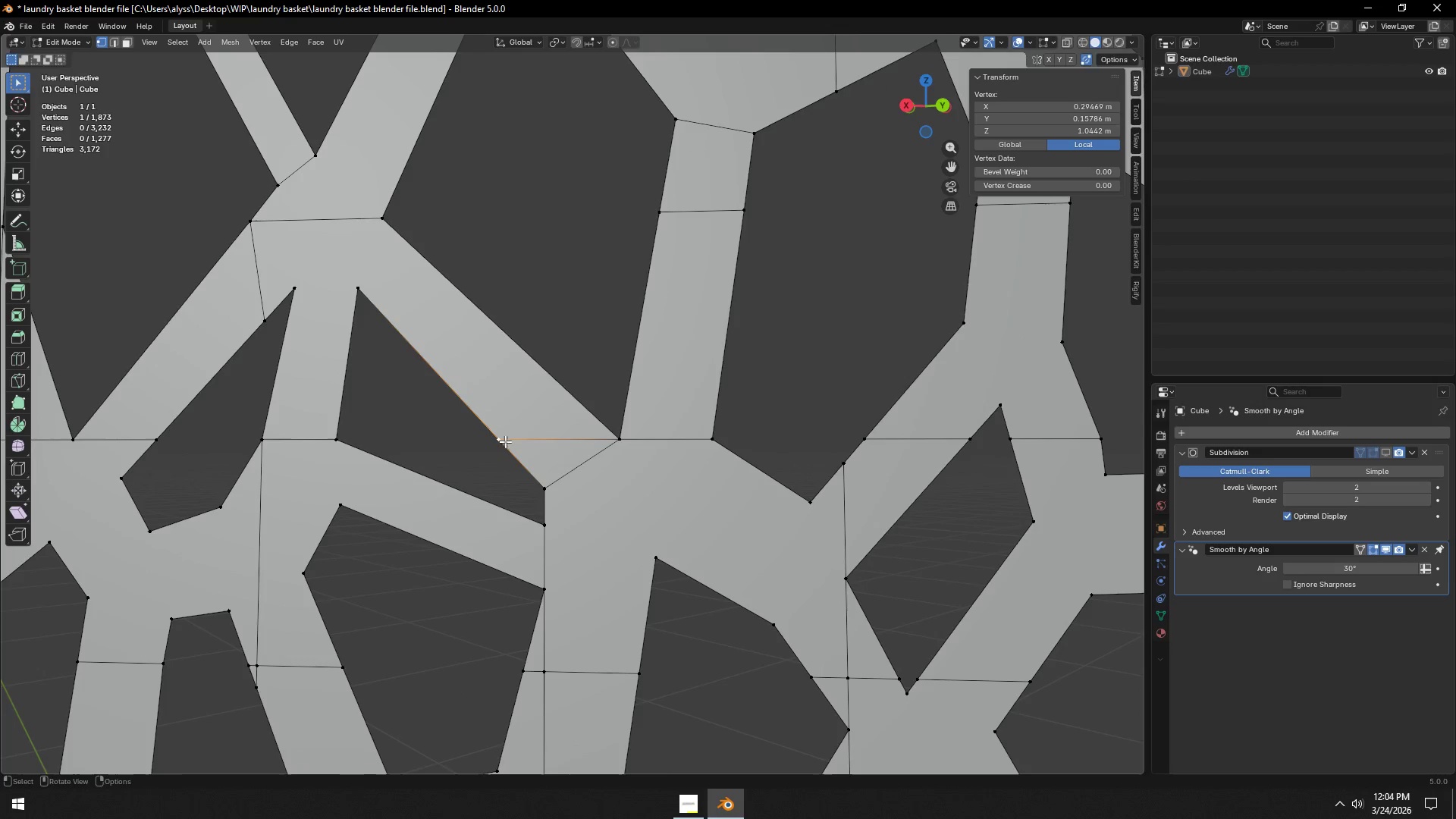 
type(gg)
 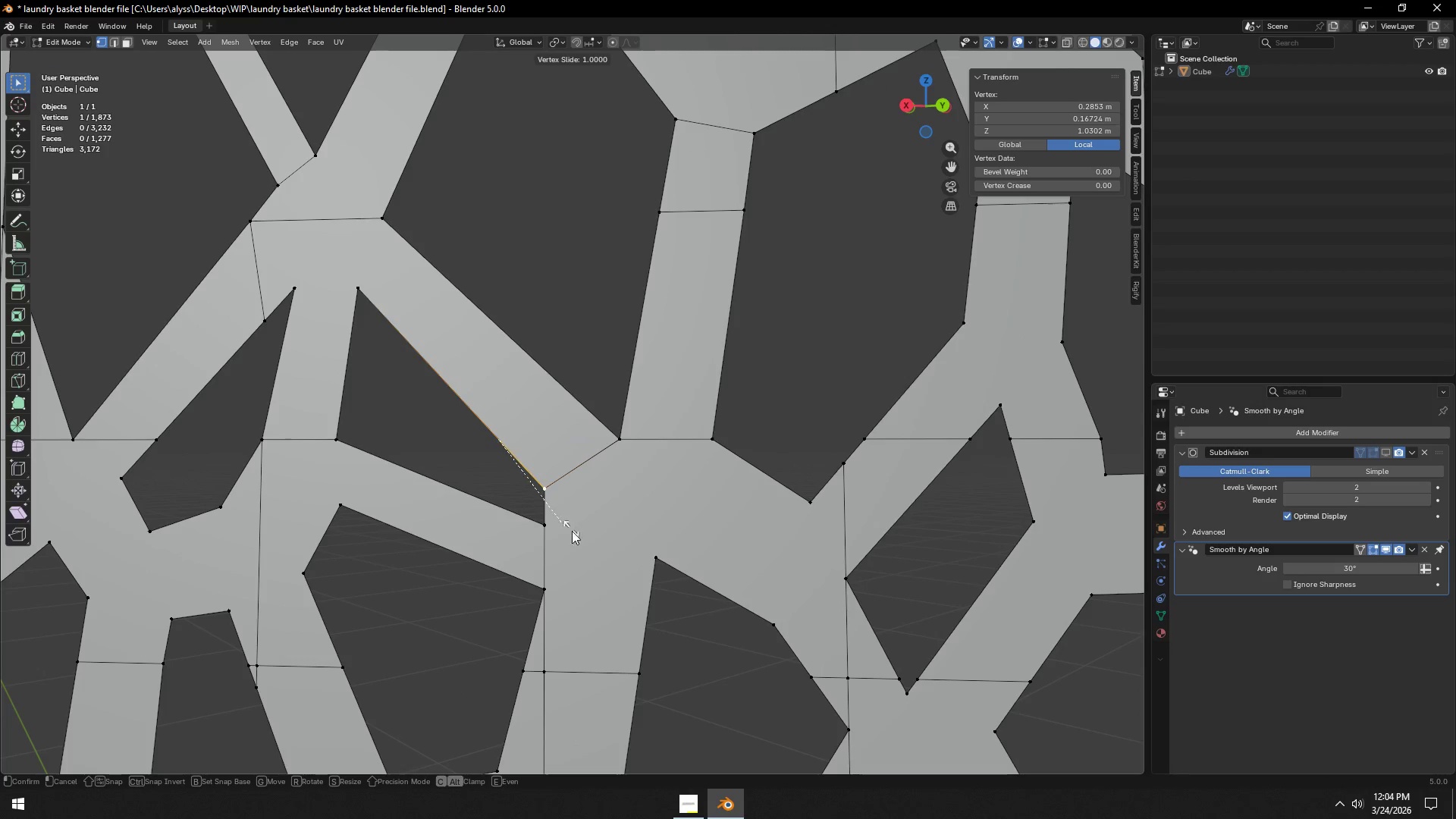 
left_click([573, 533])
 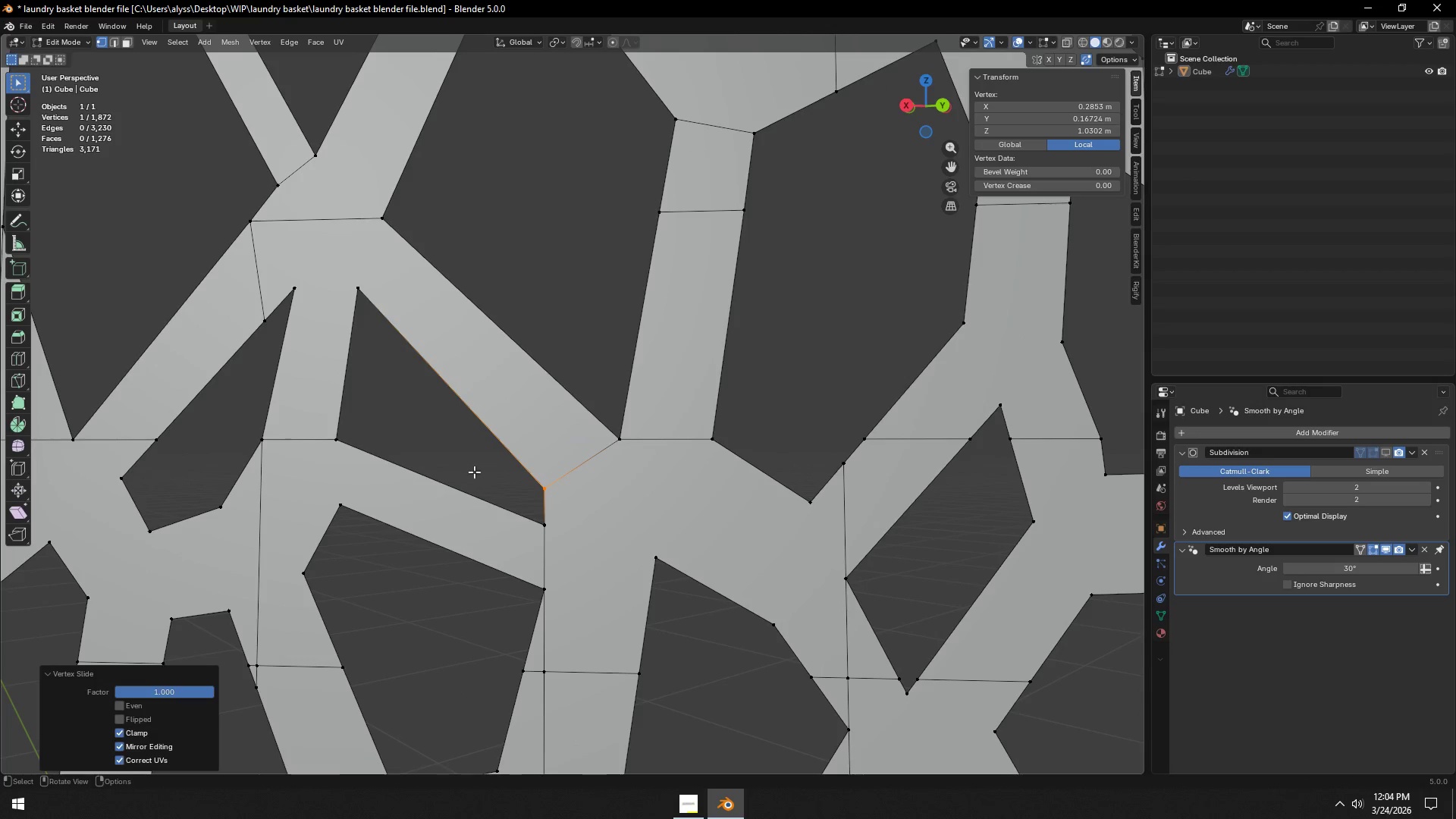 
left_click([461, 462])
 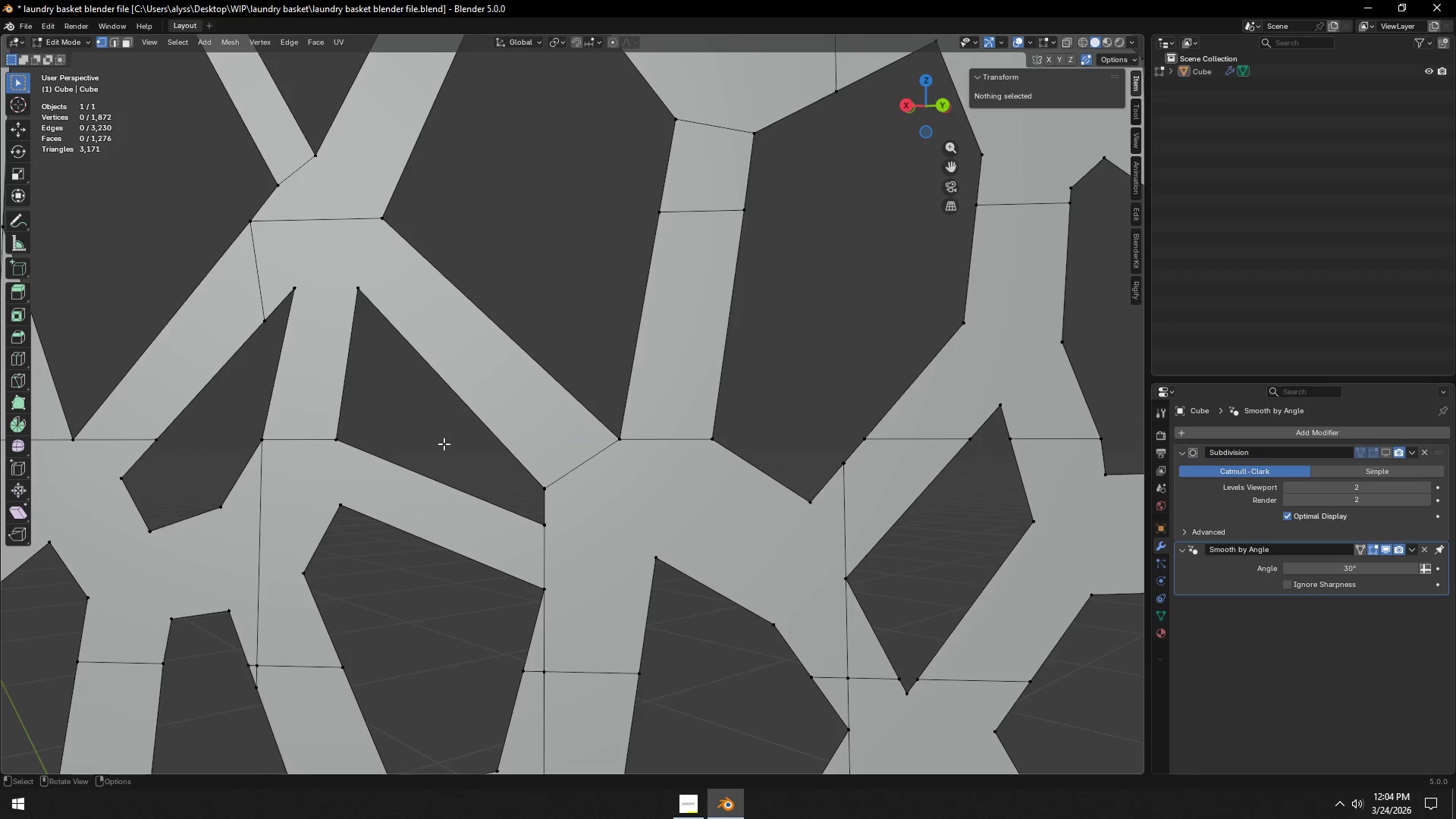 
hold_key(key=ShiftLeft, duration=0.56)
 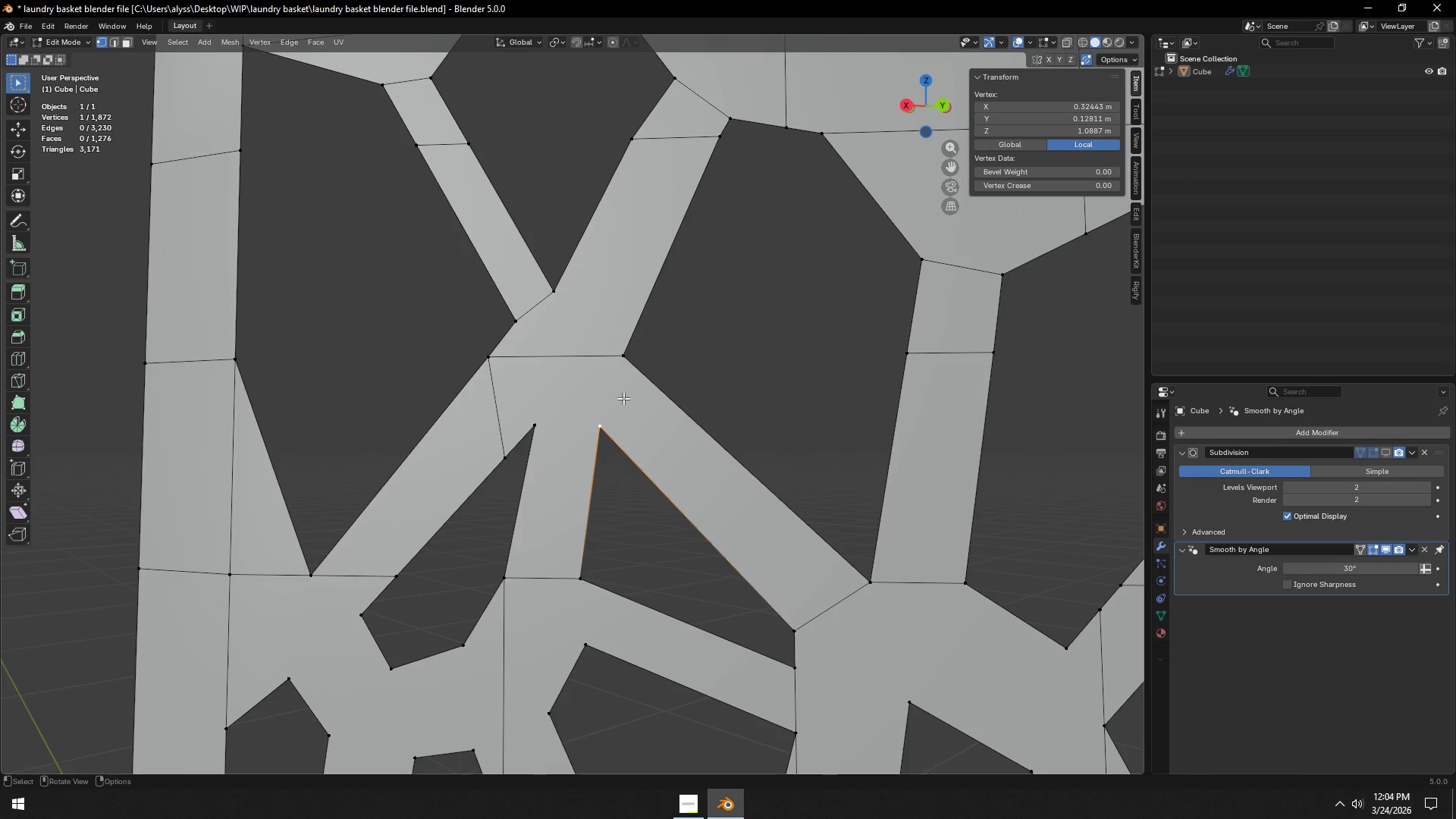 
key(Shift+ShiftLeft)
 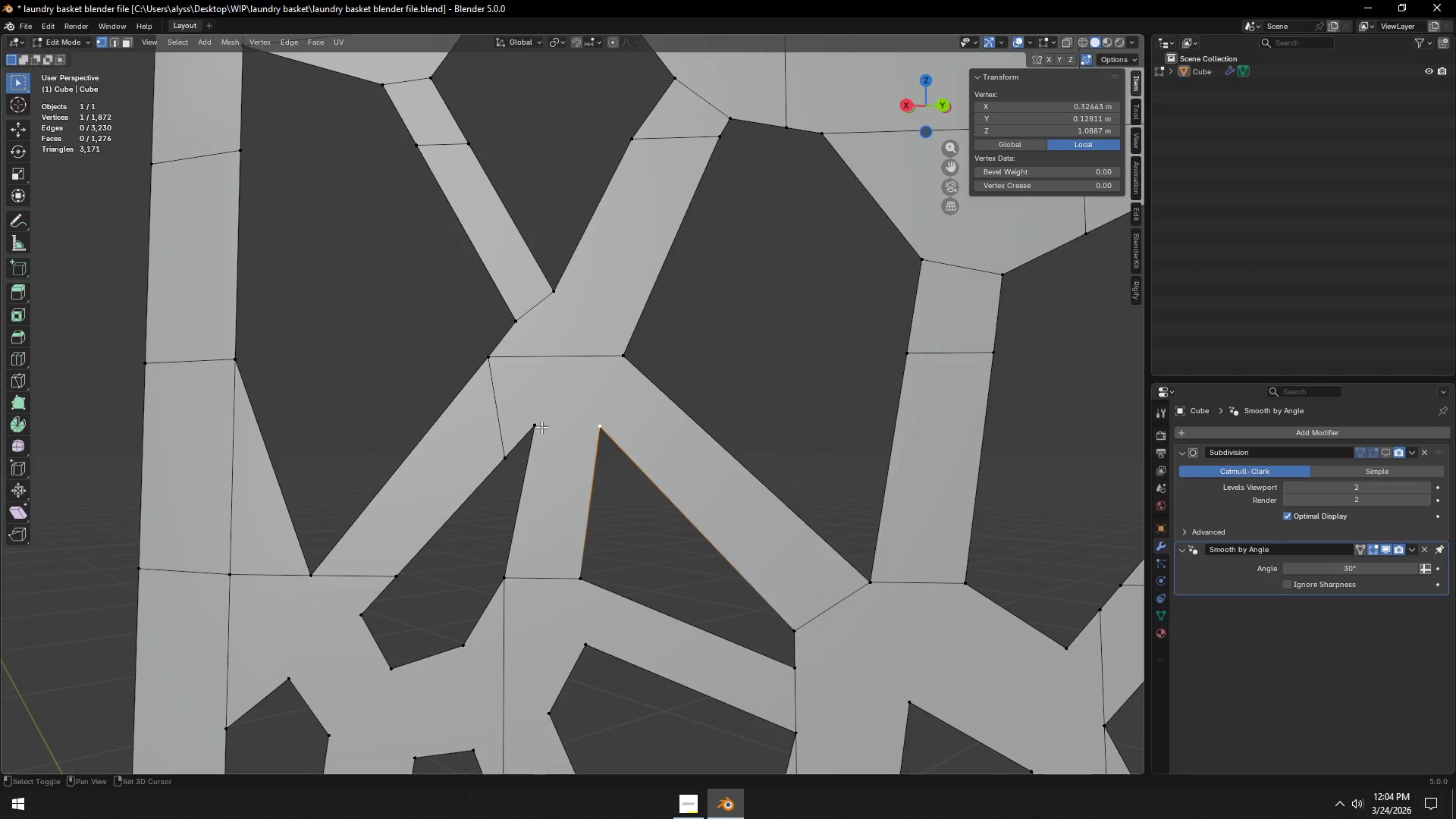 
left_click([541, 427])
 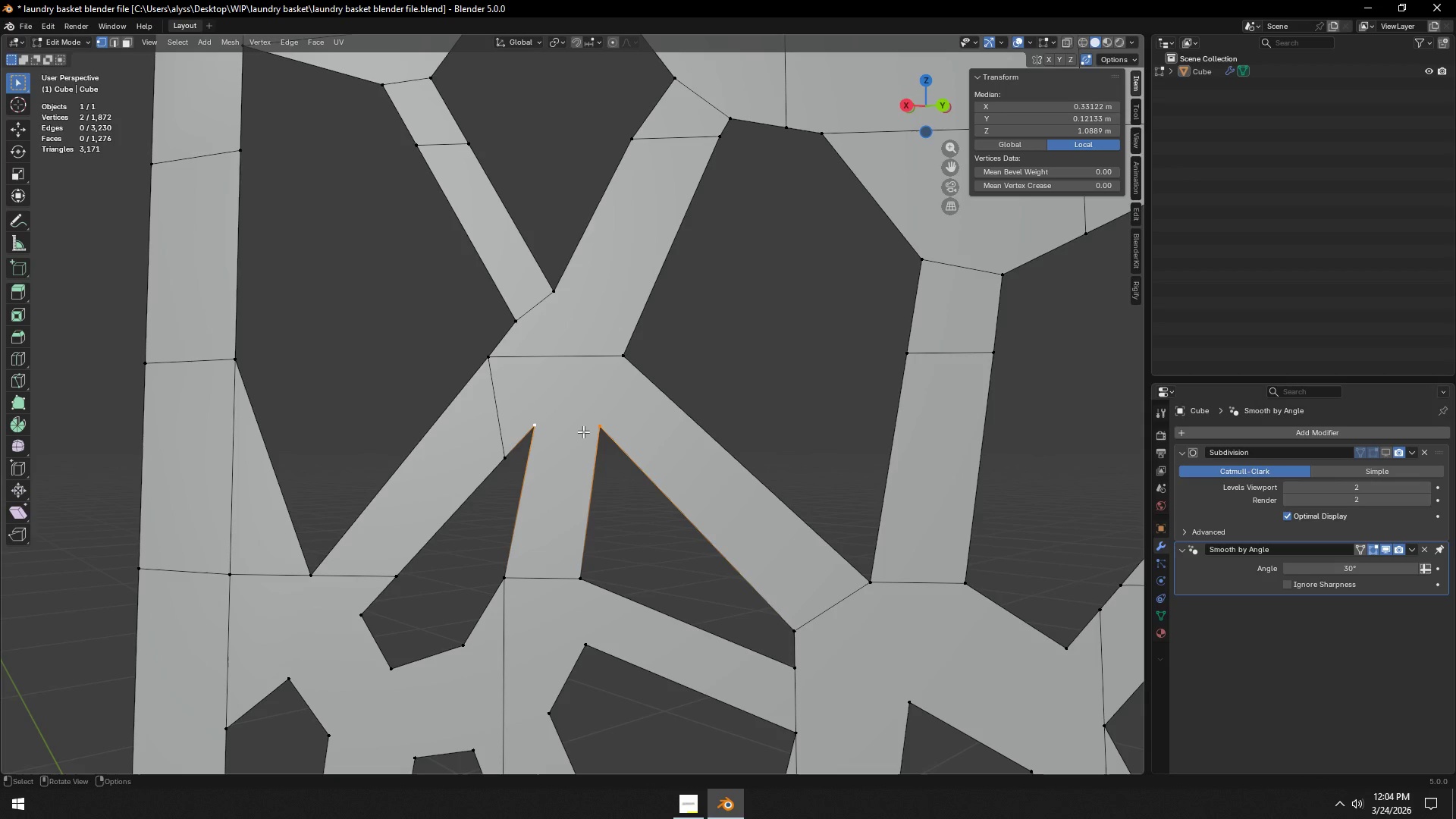 
key(J)
 